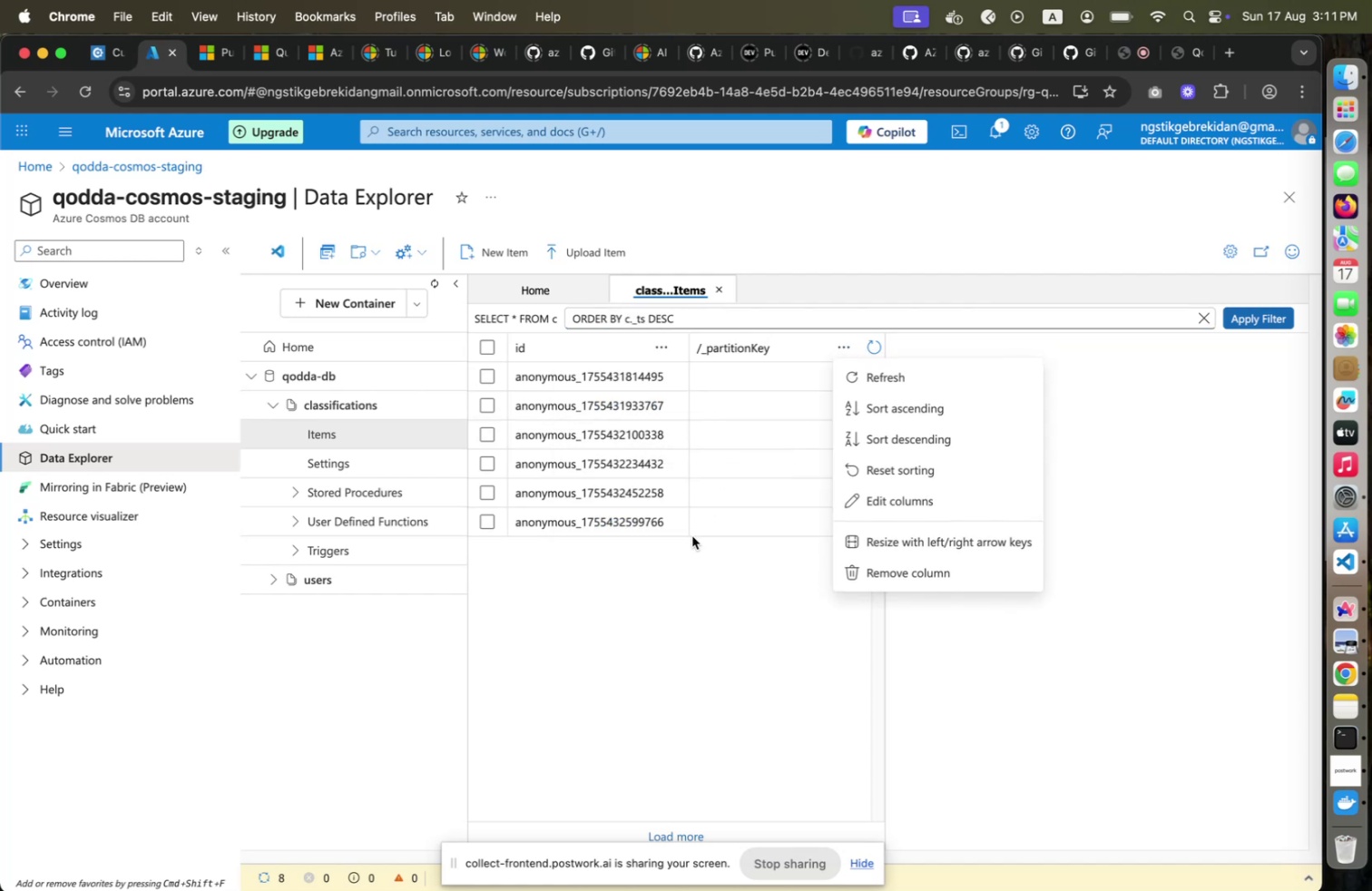 
left_click([692, 552])
 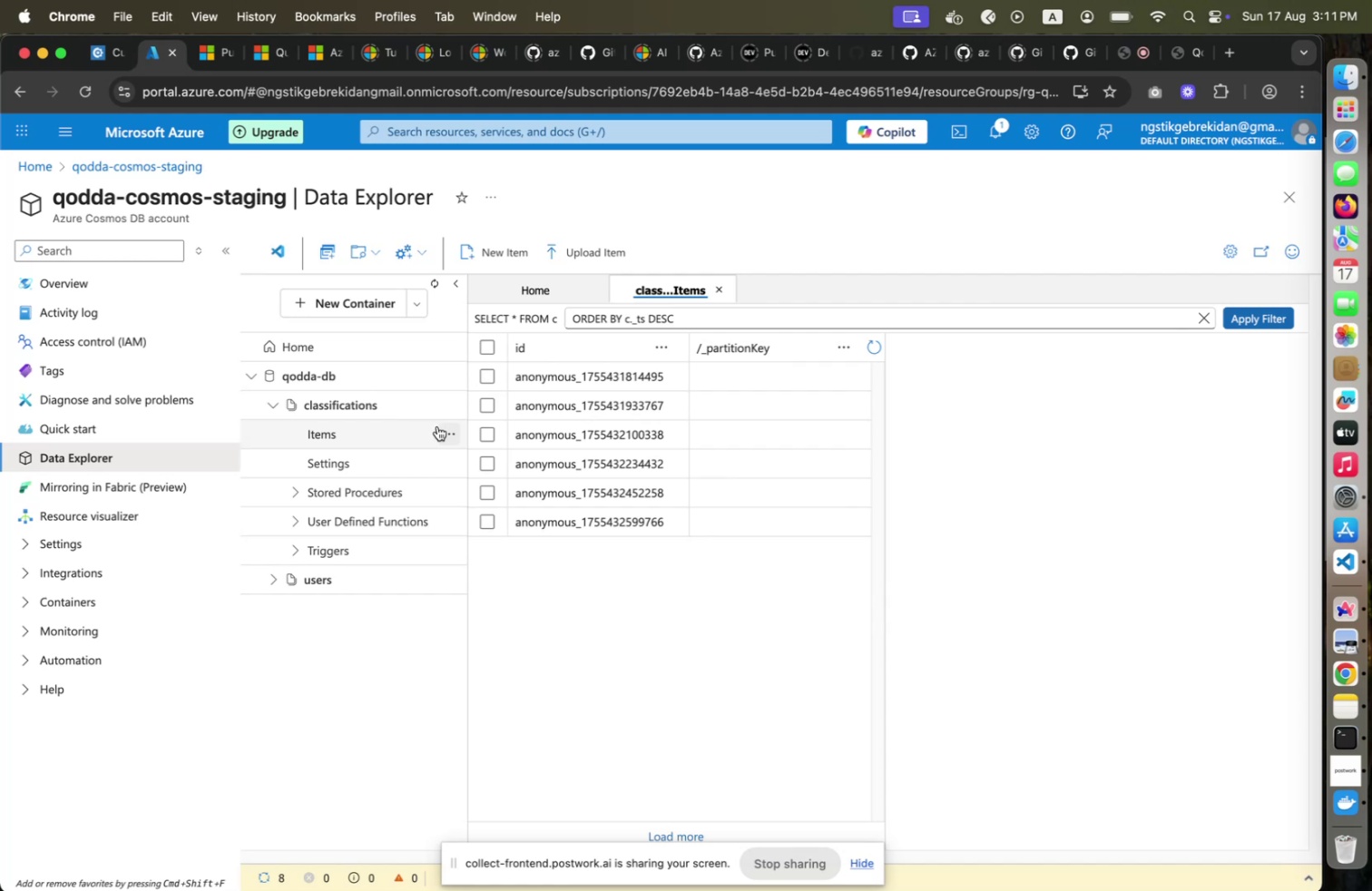 
left_click([454, 403])
 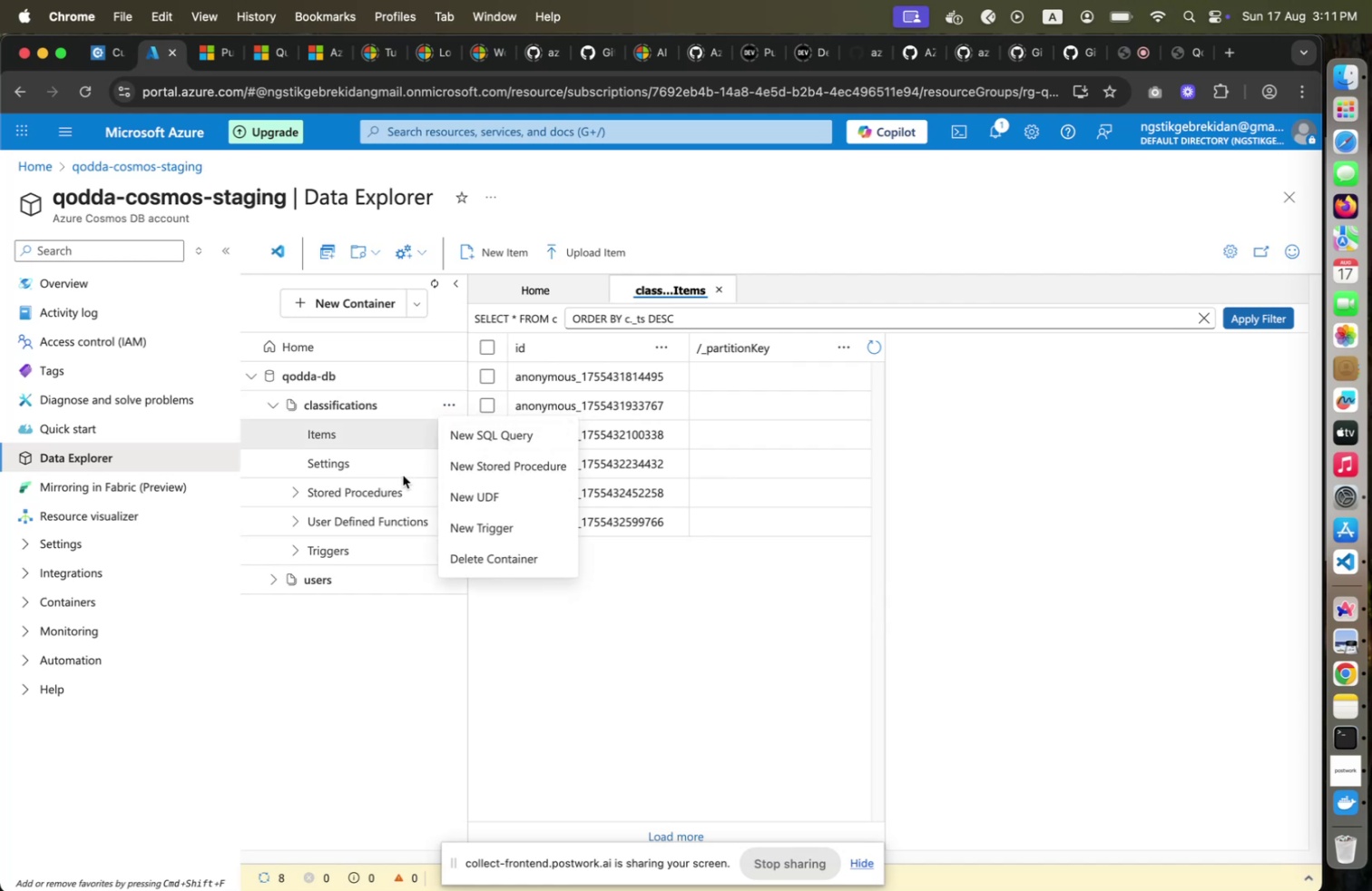 
left_click([379, 451])
 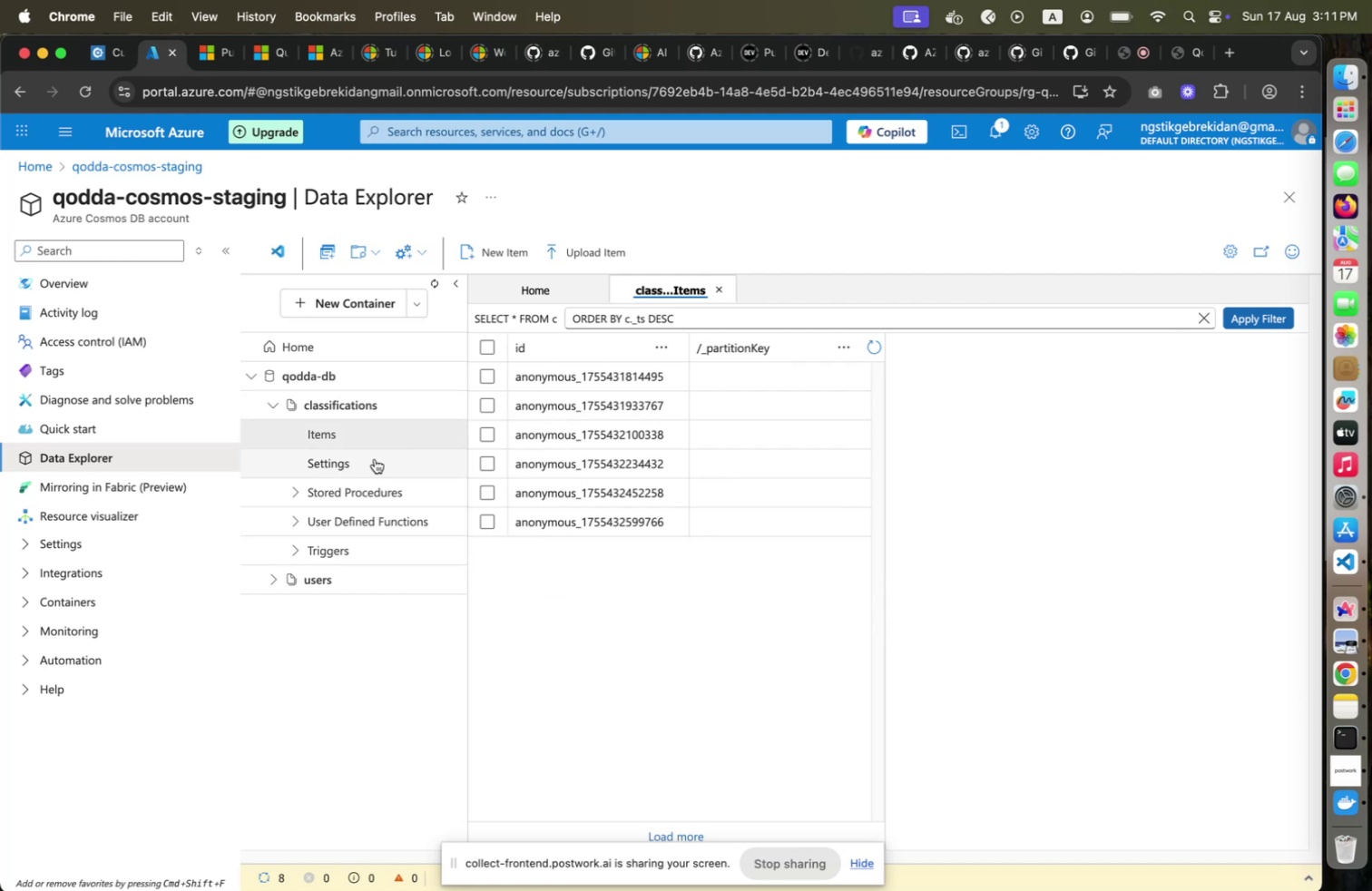 
left_click([375, 458])
 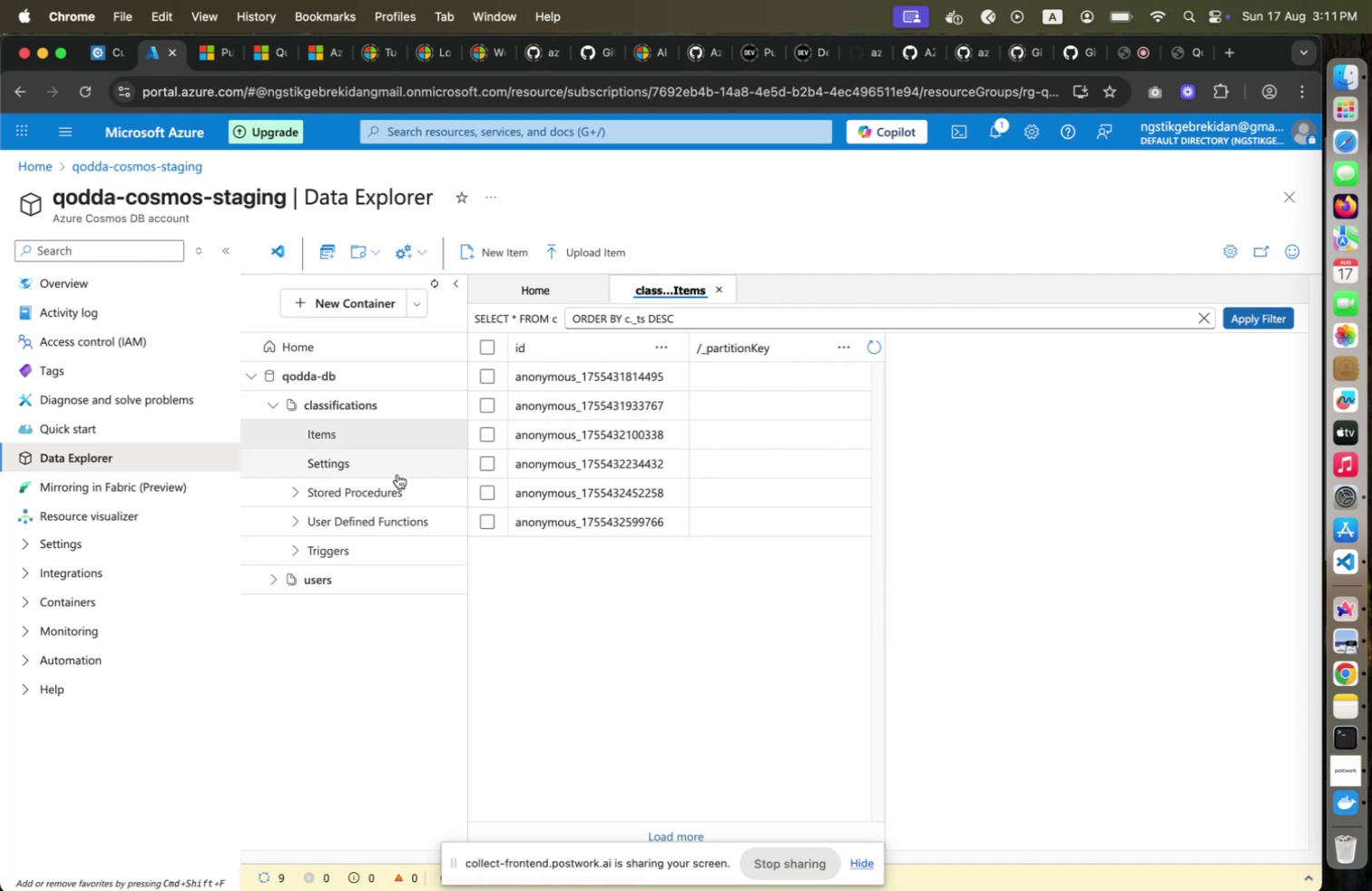 
left_click([361, 455])
 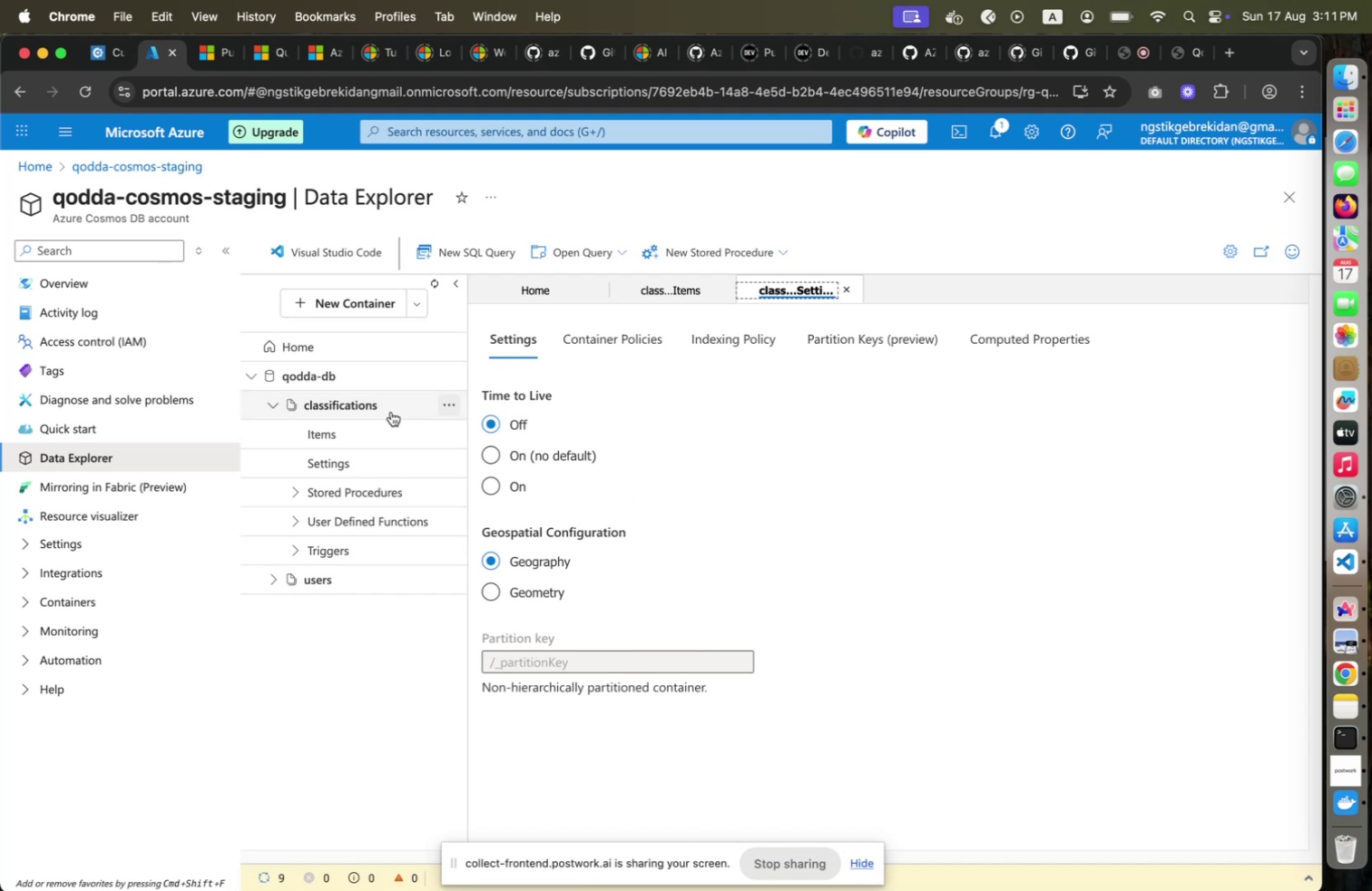 
wait(16.38)
 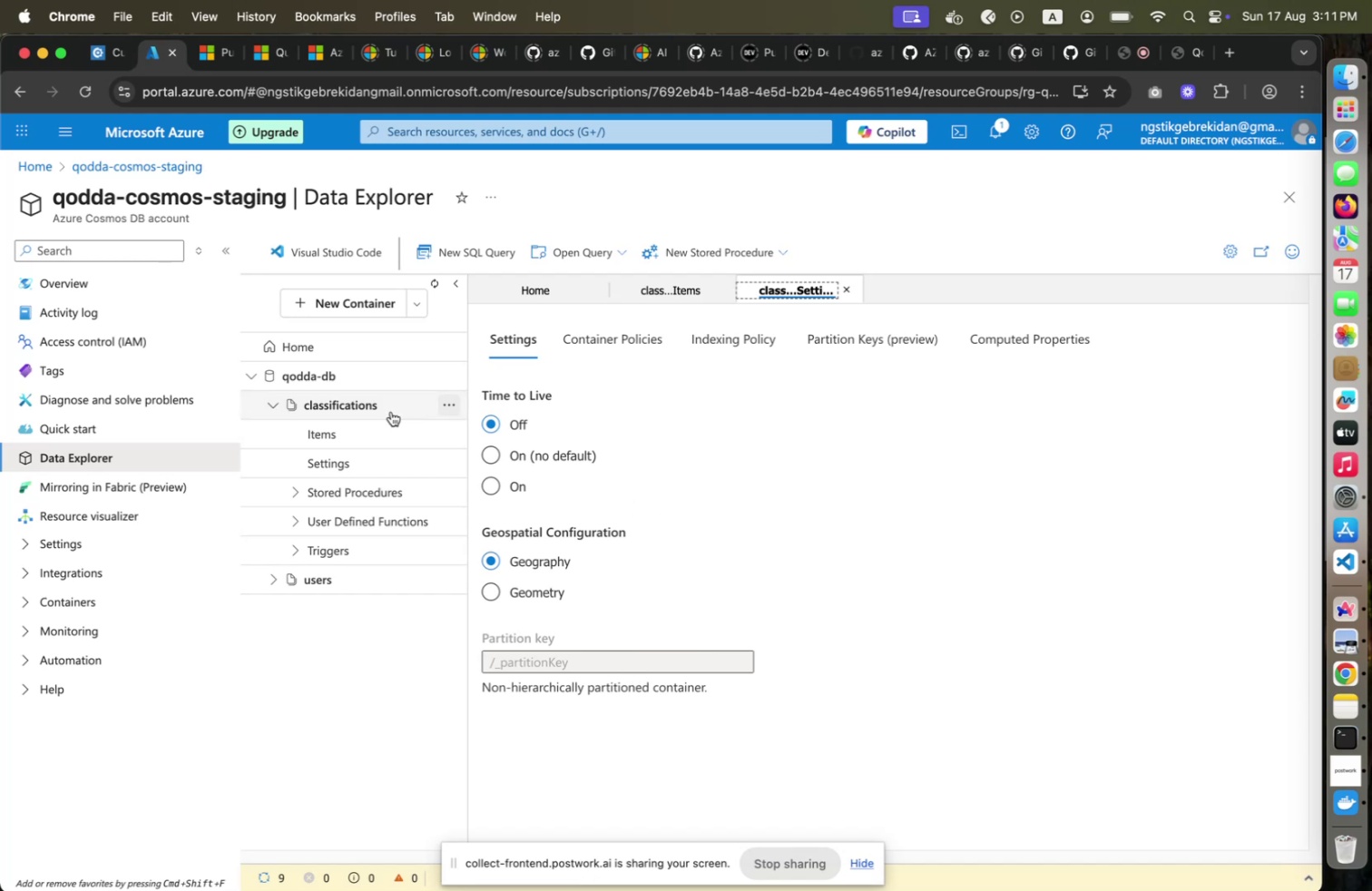 
left_click([326, 432])
 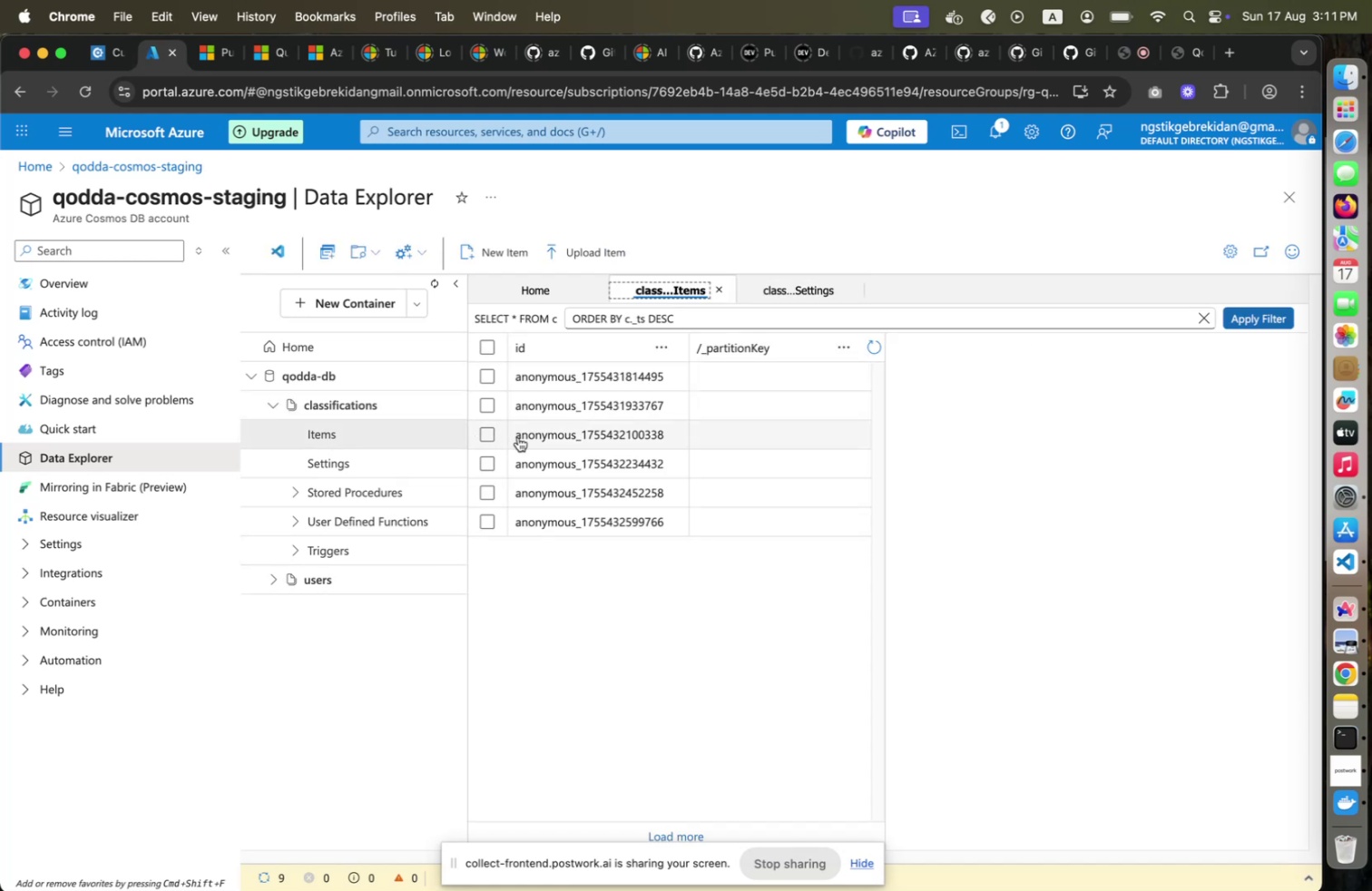 
left_click([529, 437])
 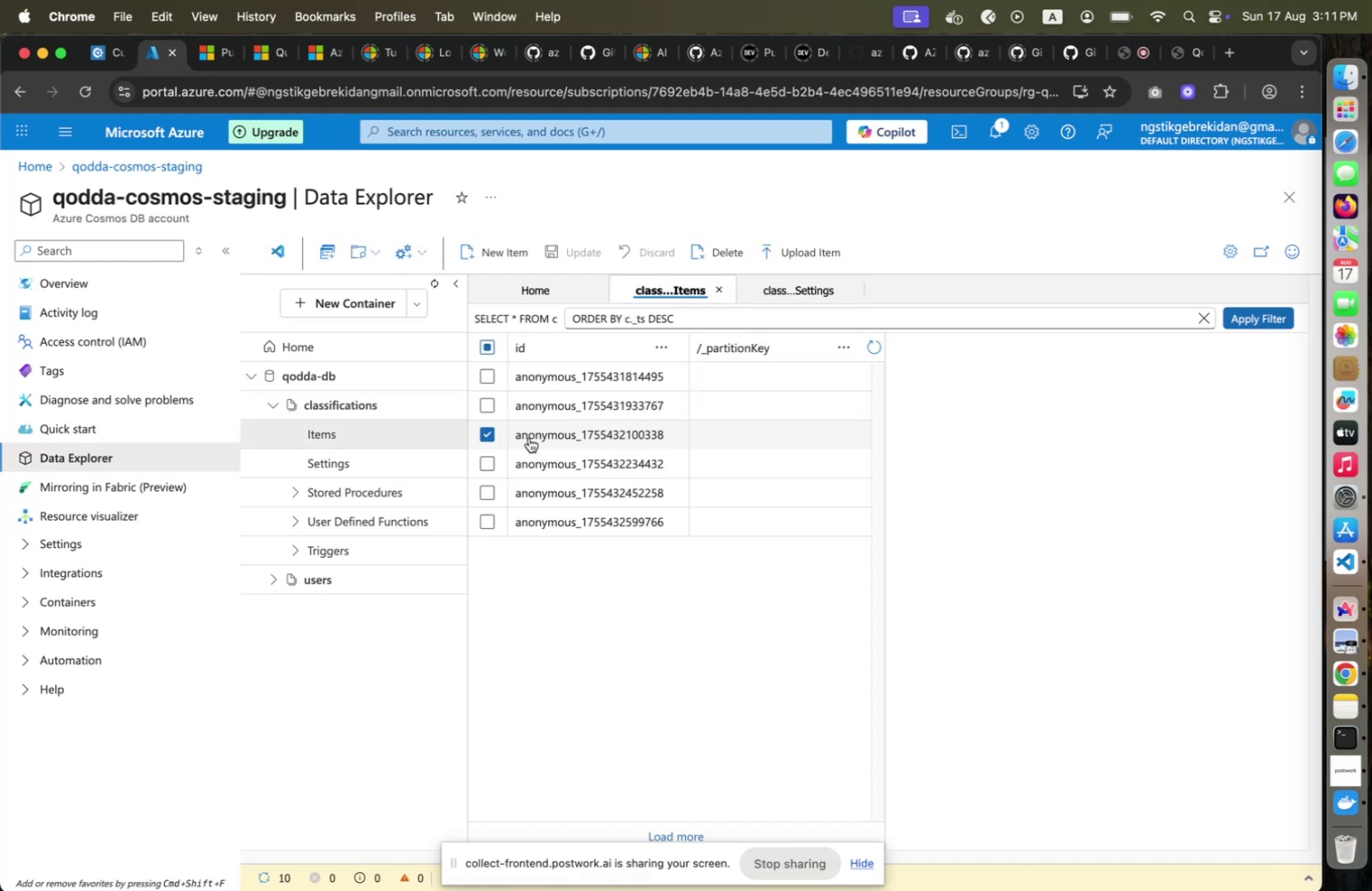 
left_click([529, 437])
 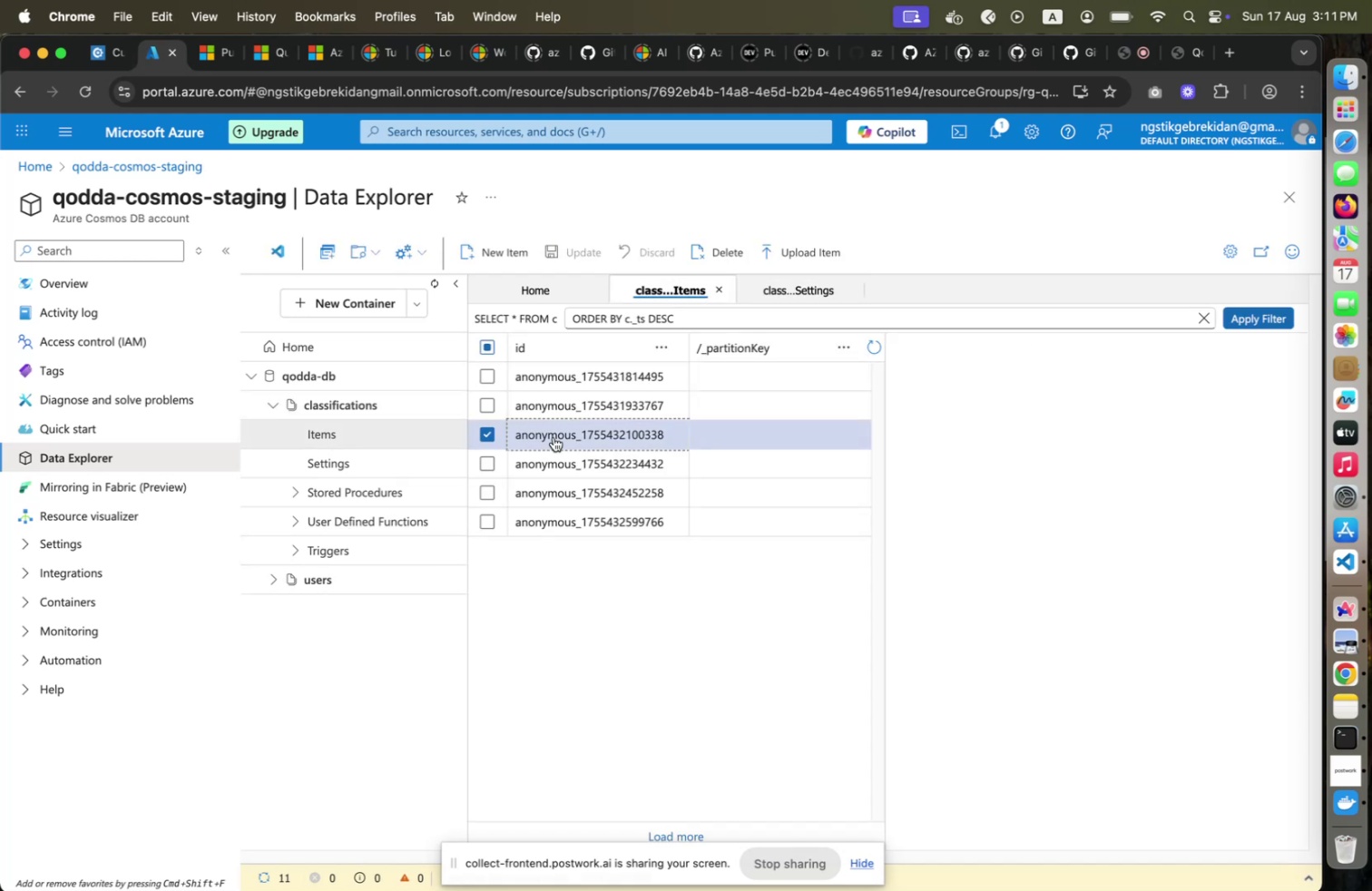 
double_click([554, 436])
 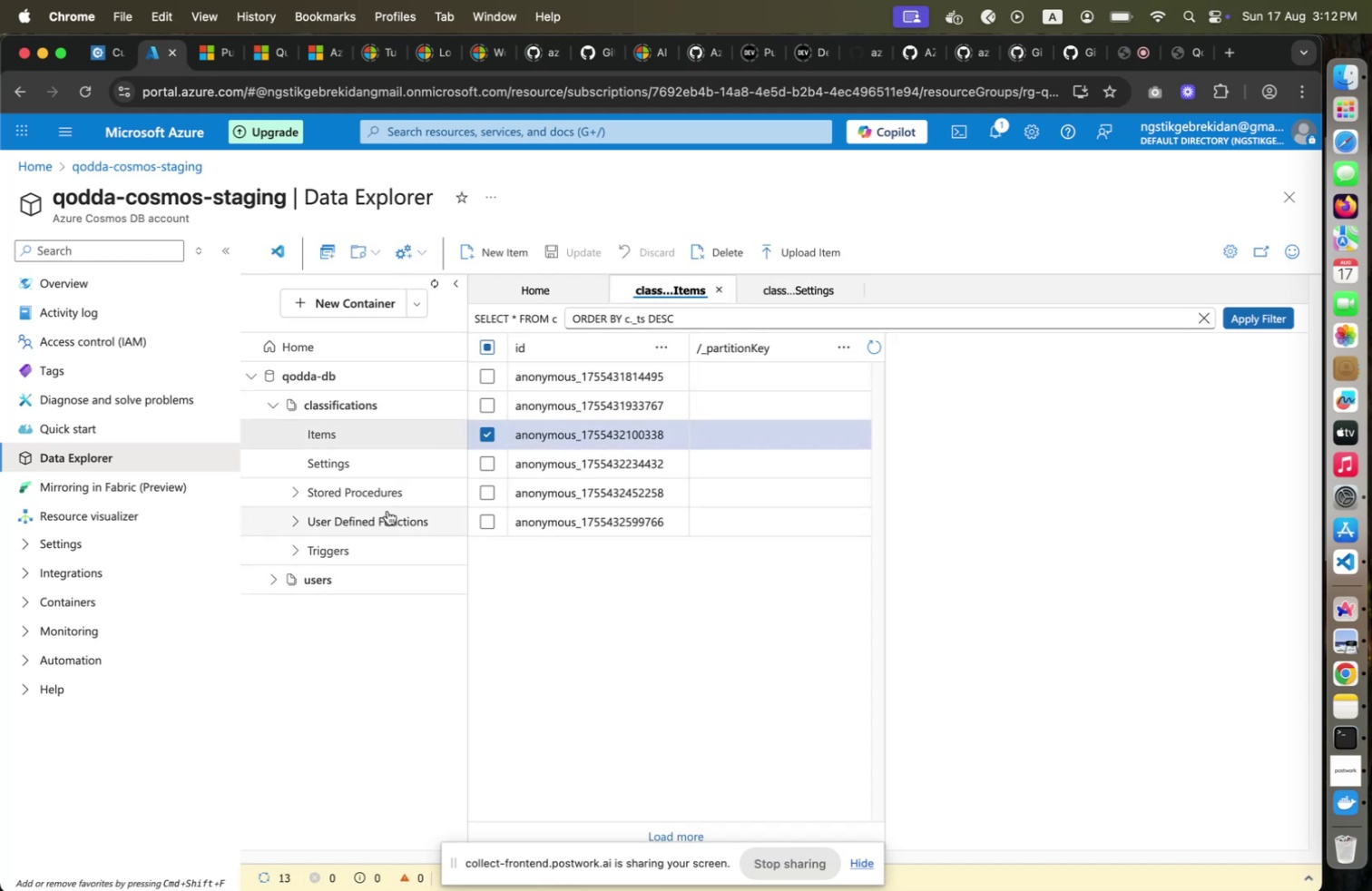 
wait(6.11)
 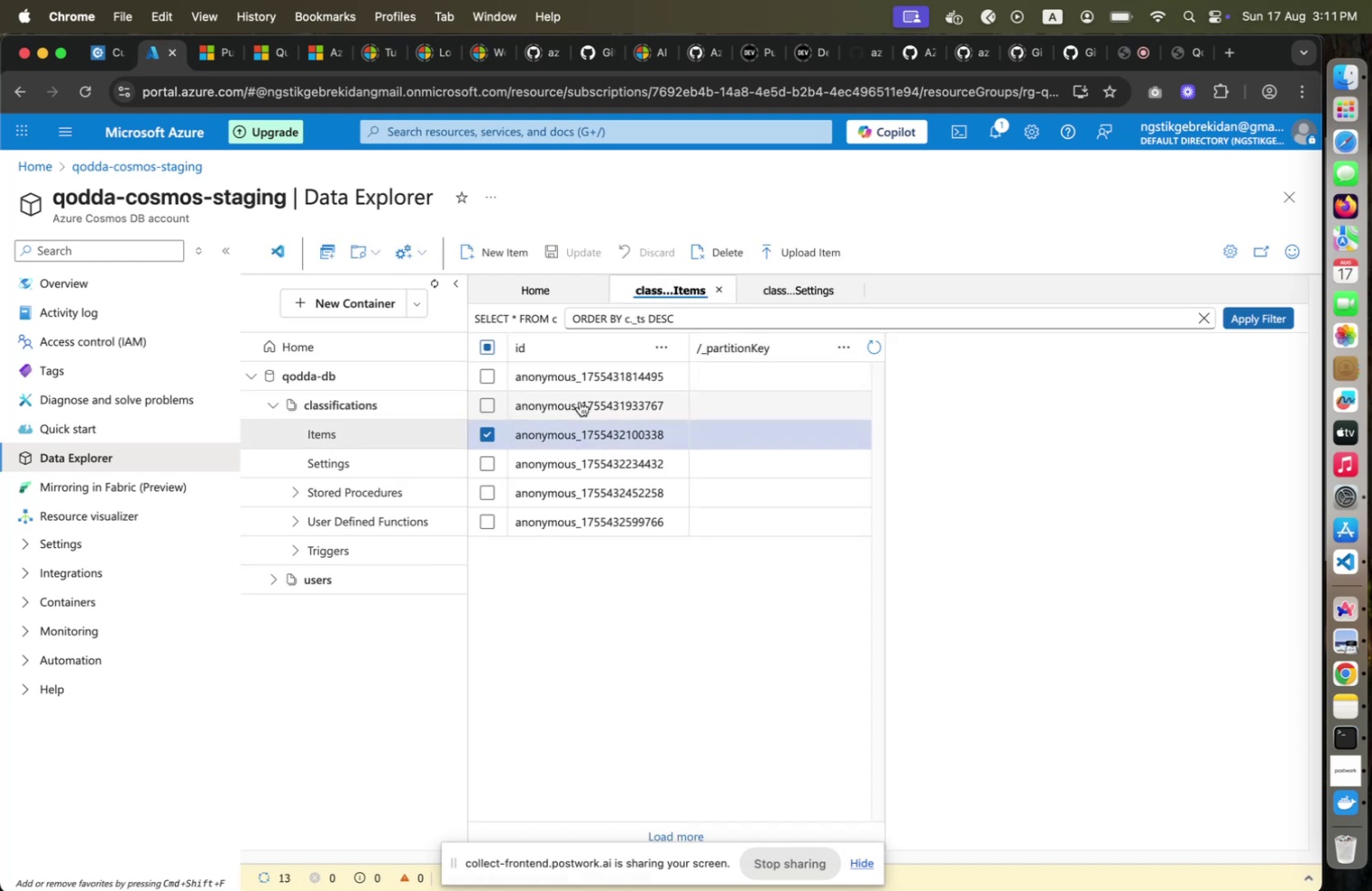 
left_click([364, 466])
 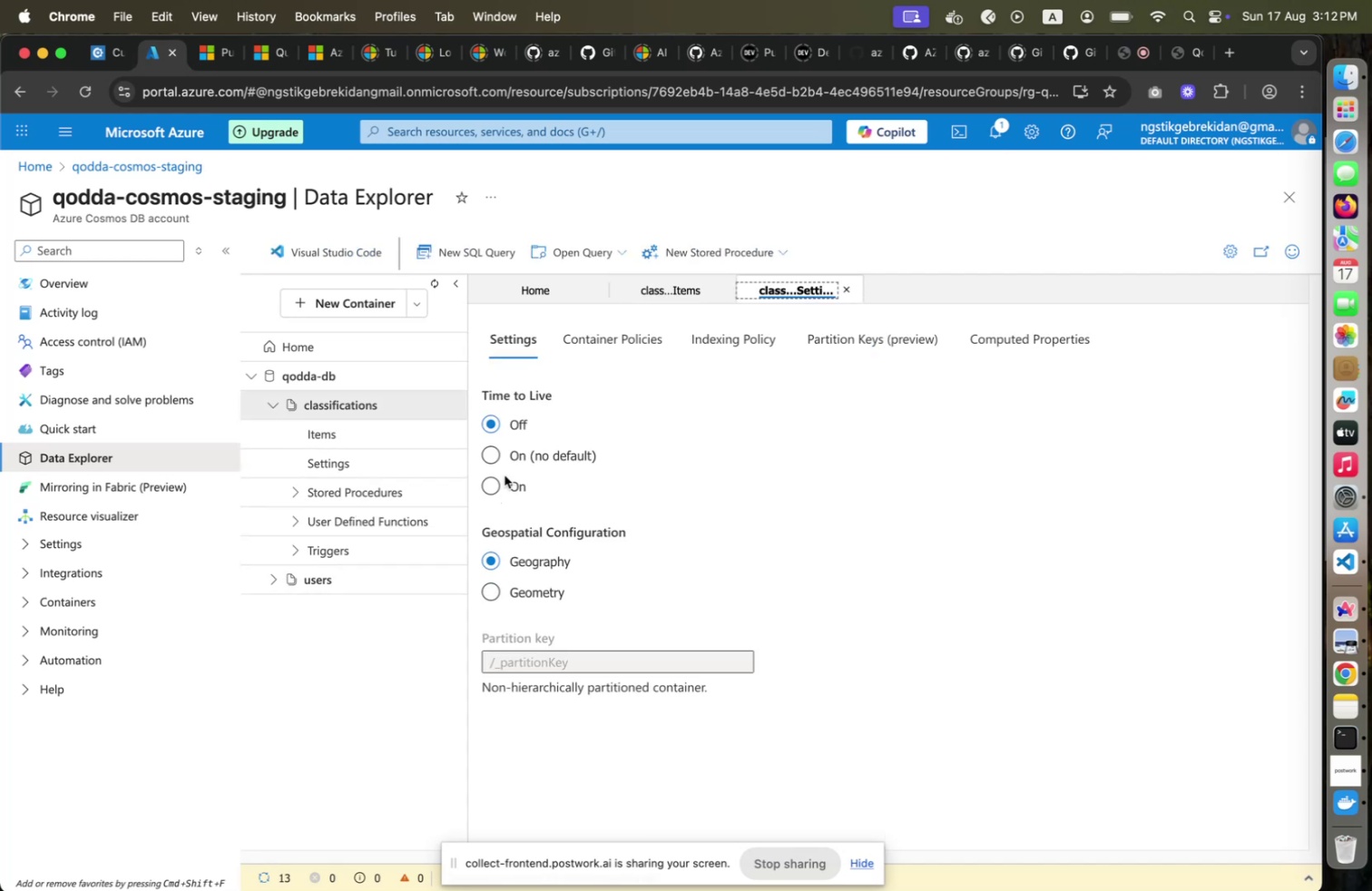 
wait(8.61)
 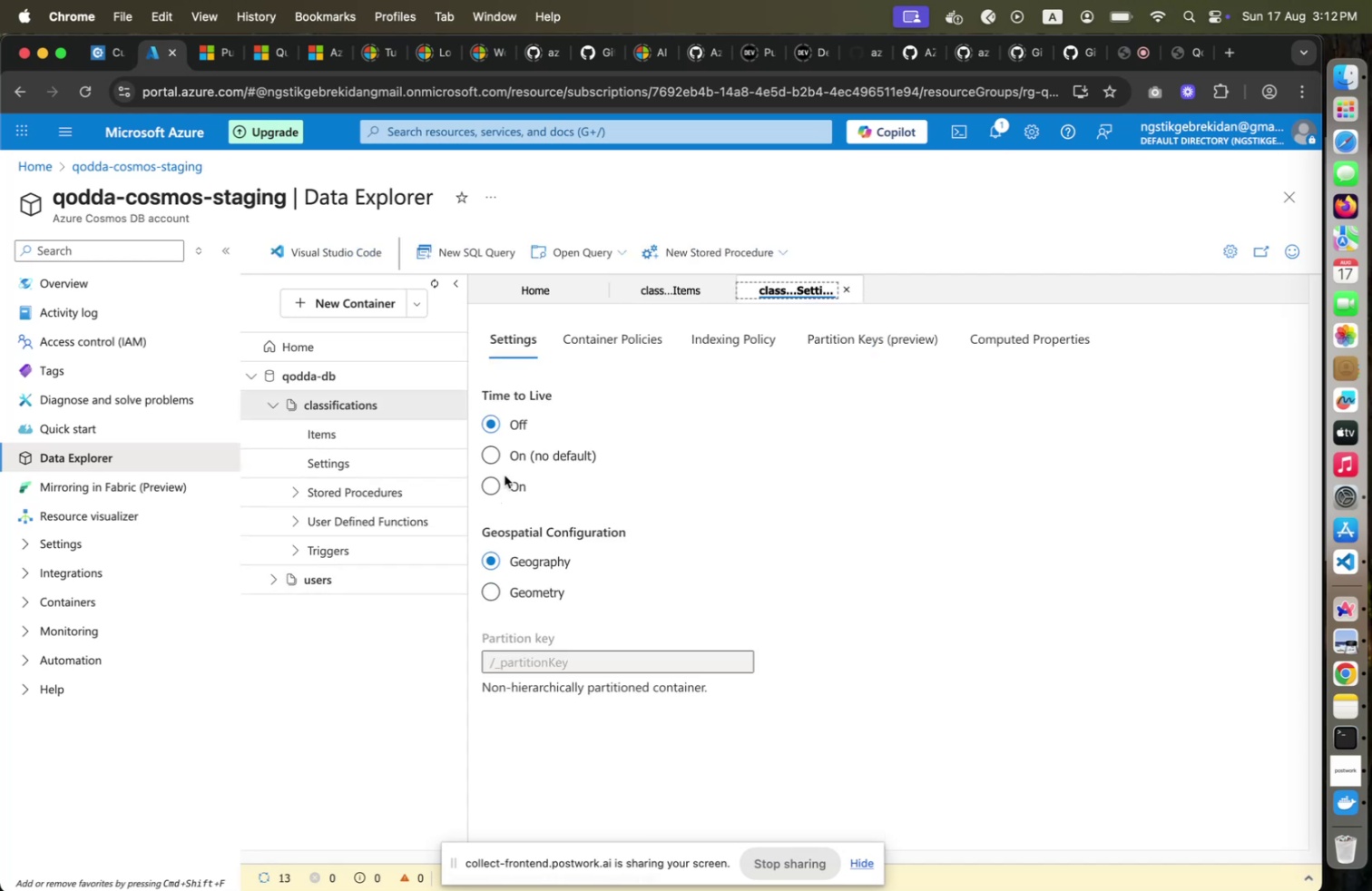 
left_click([592, 353])
 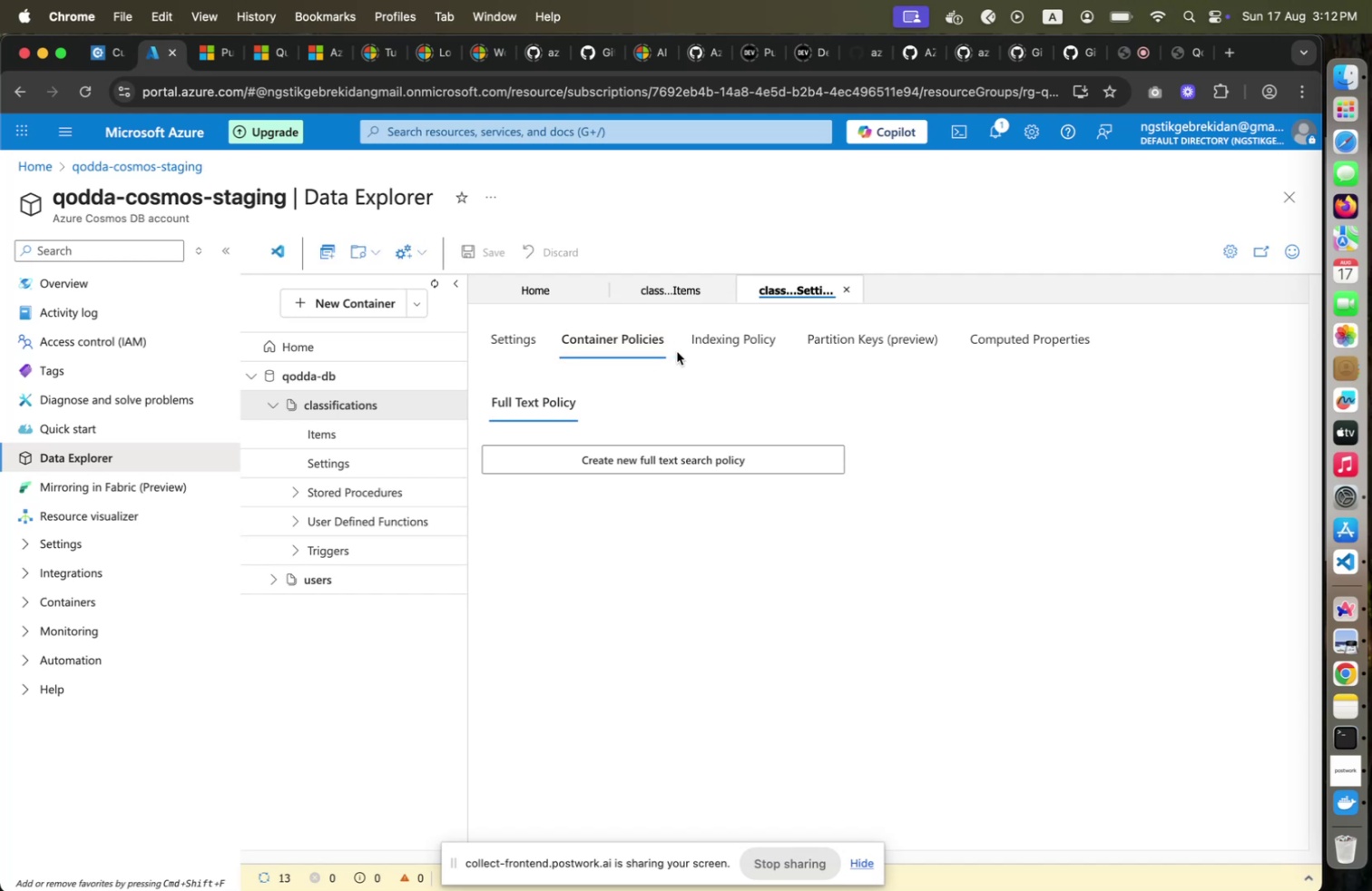 
double_click([702, 349])
 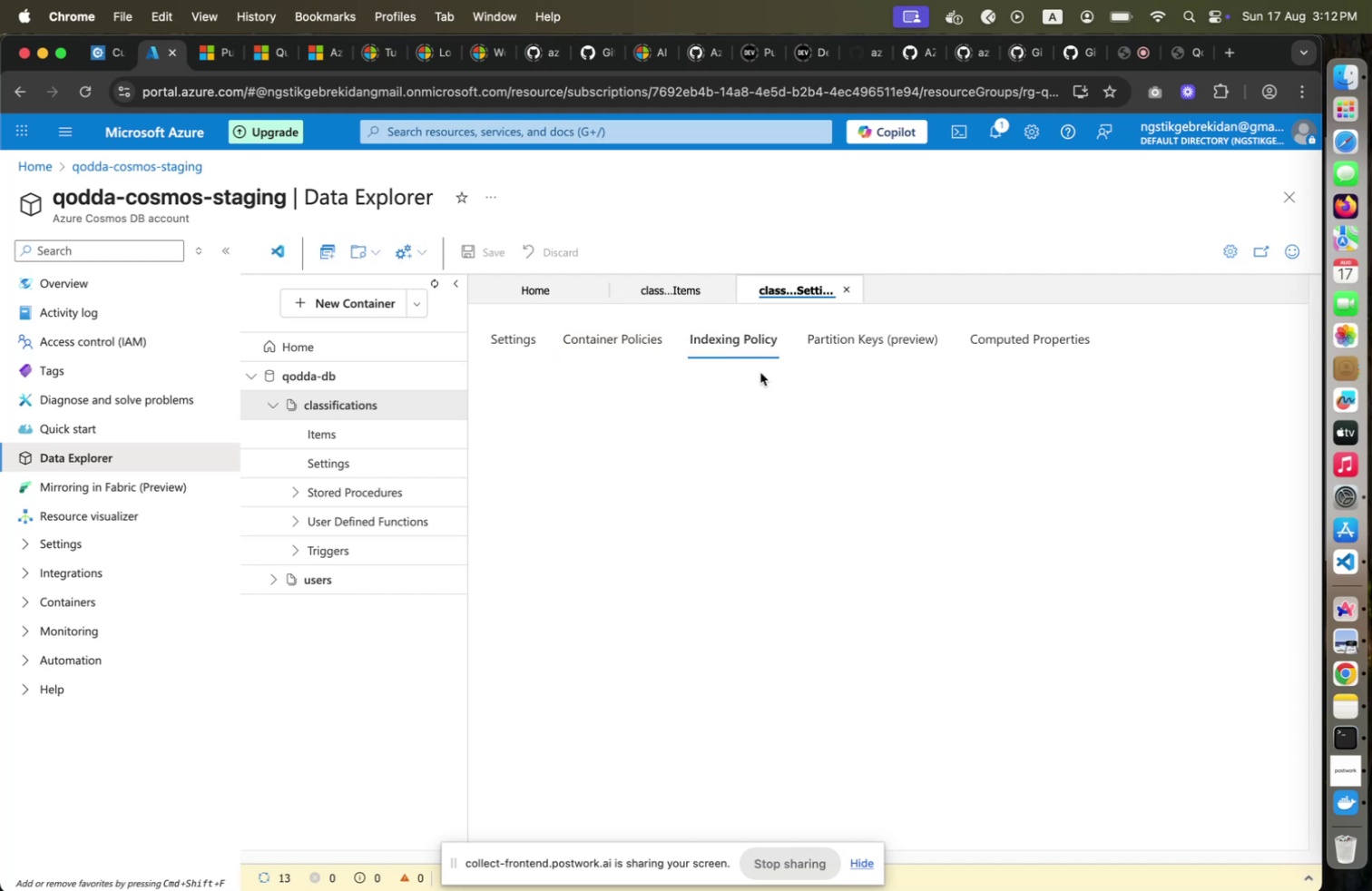 
left_click([849, 346])
 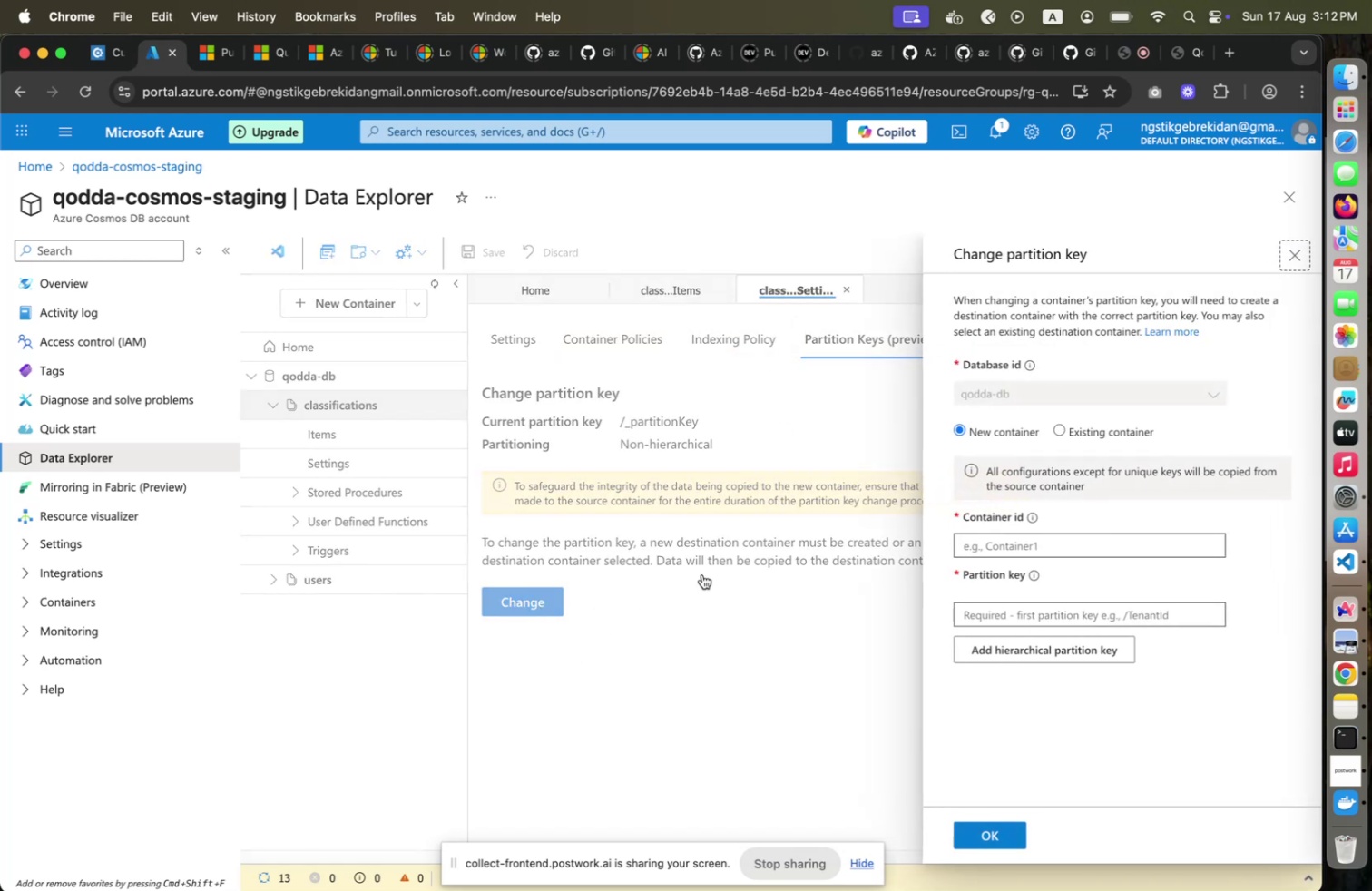 
left_click([1046, 547])
 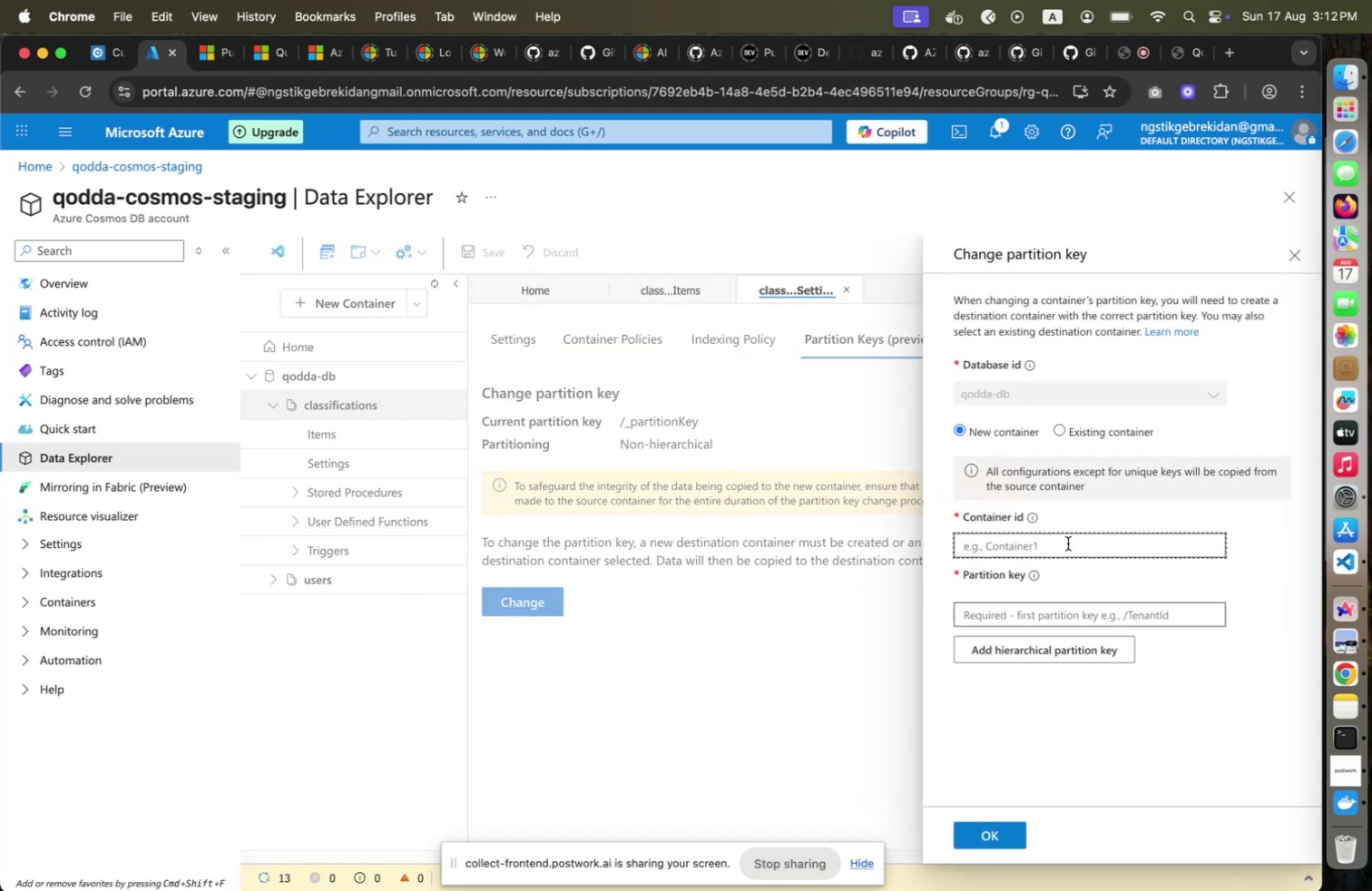 
type(classifications)
 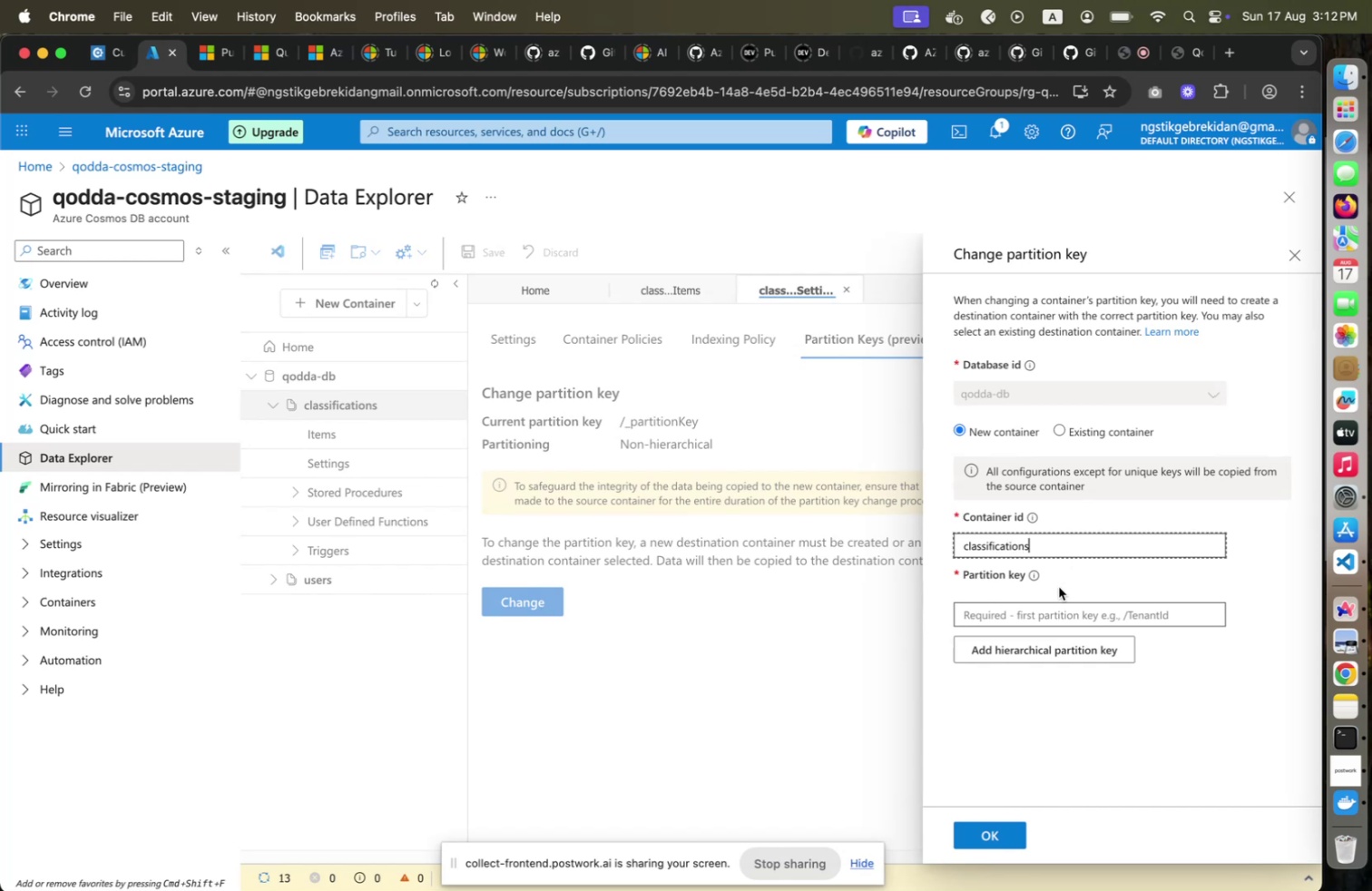 
left_click([1043, 603])
 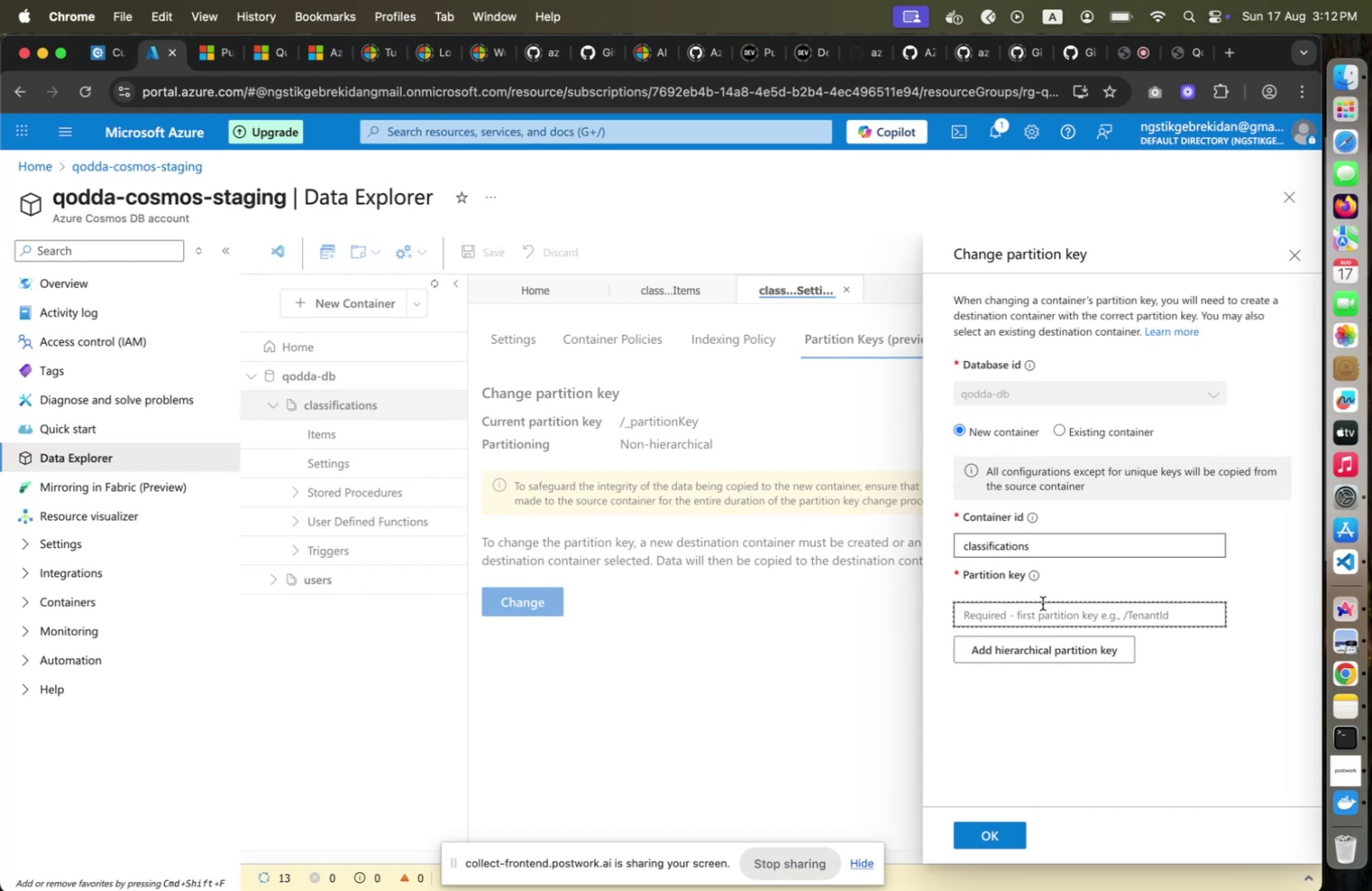 
type(/id)
 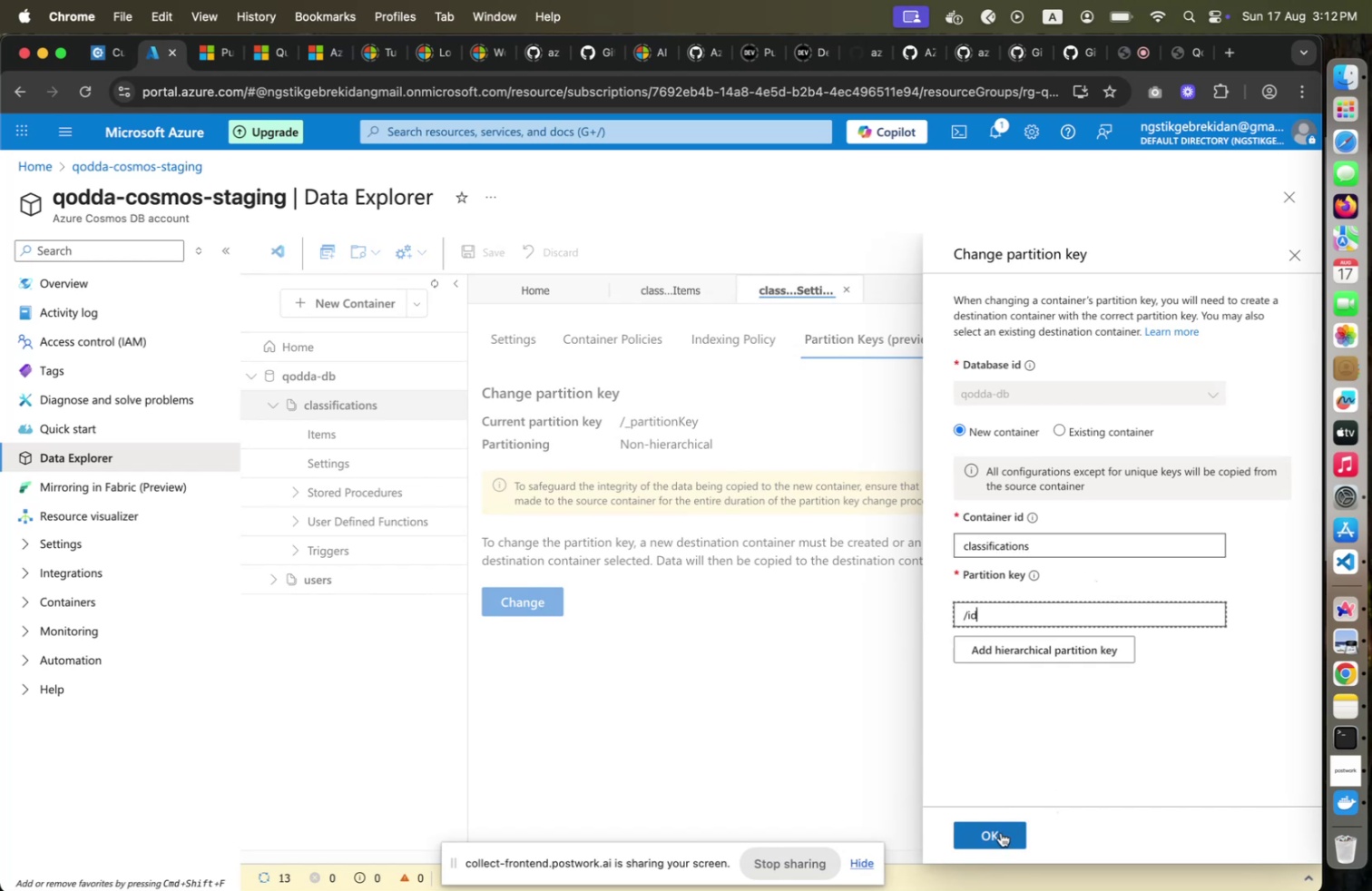 
left_click([1001, 831])
 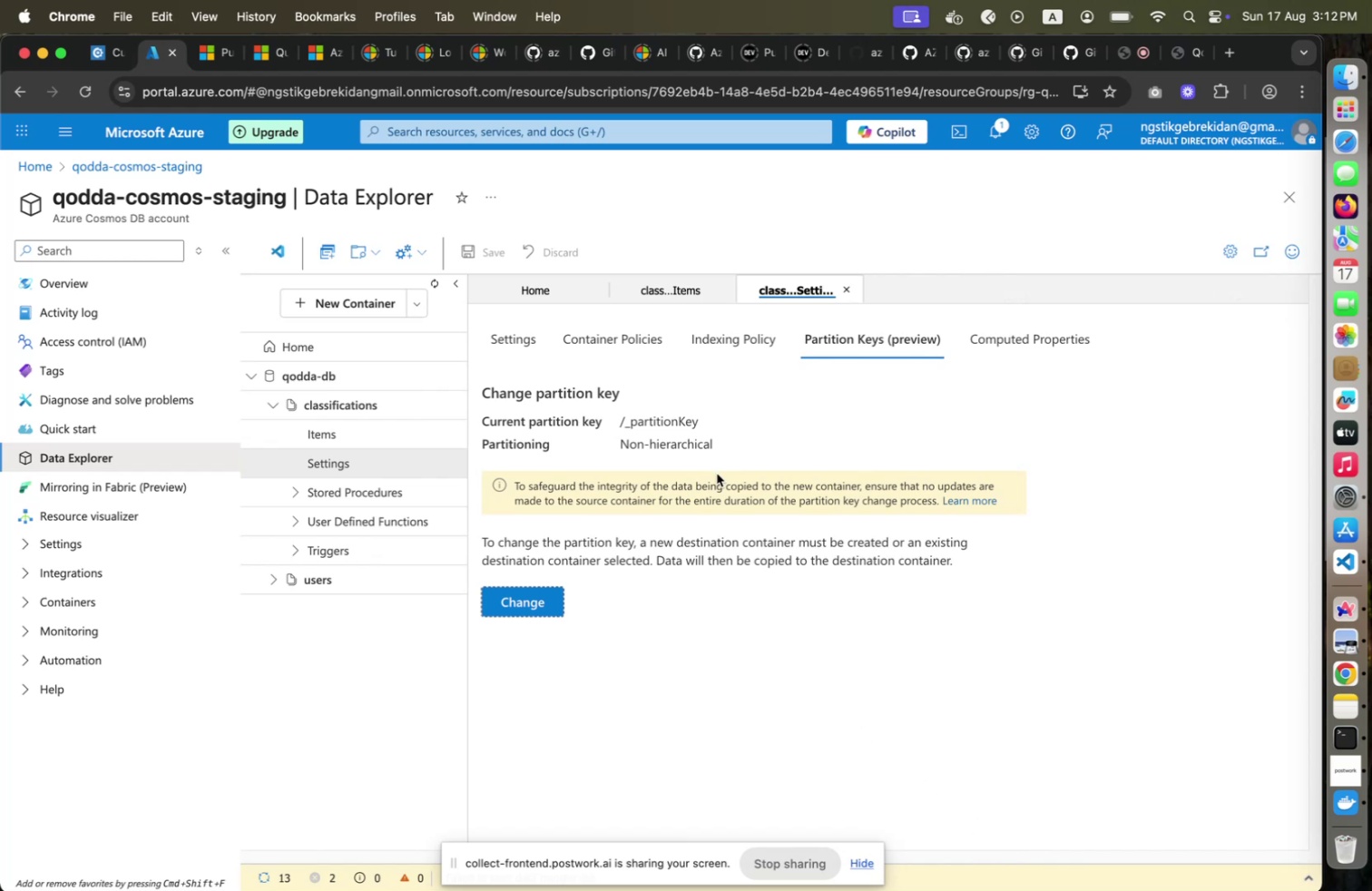 
left_click([376, 438])
 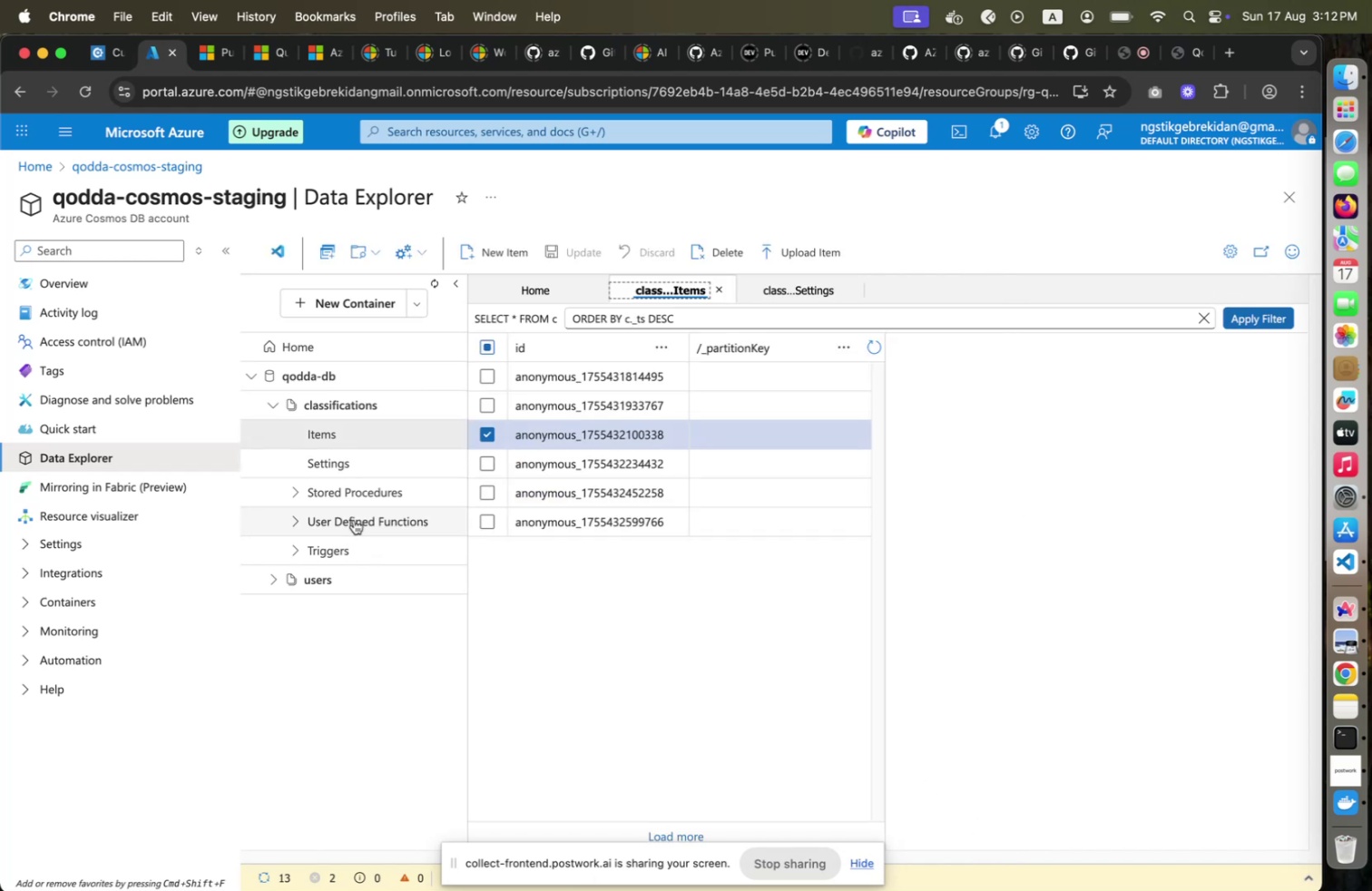 
left_click([363, 465])
 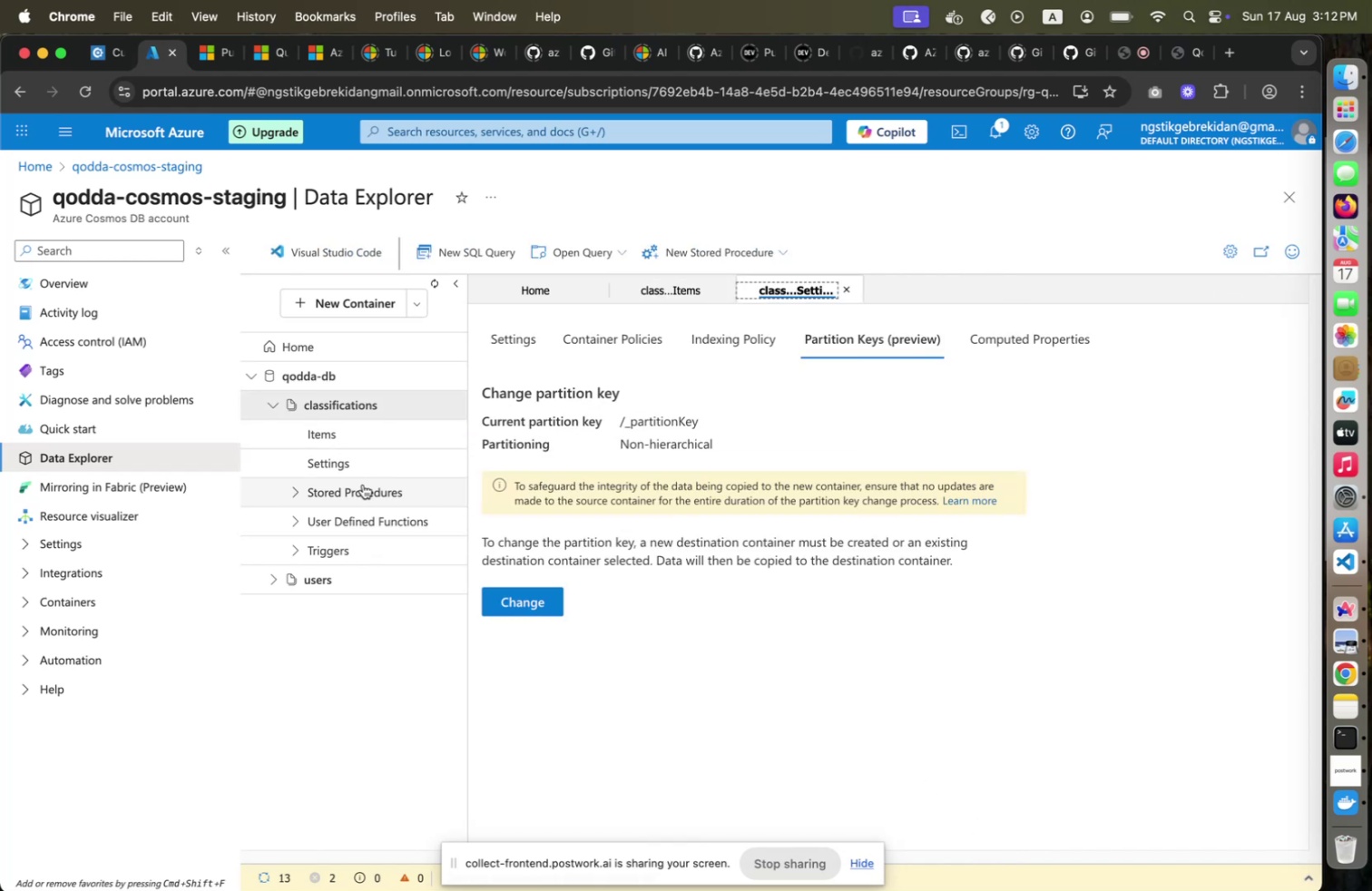 
left_click([363, 438])
 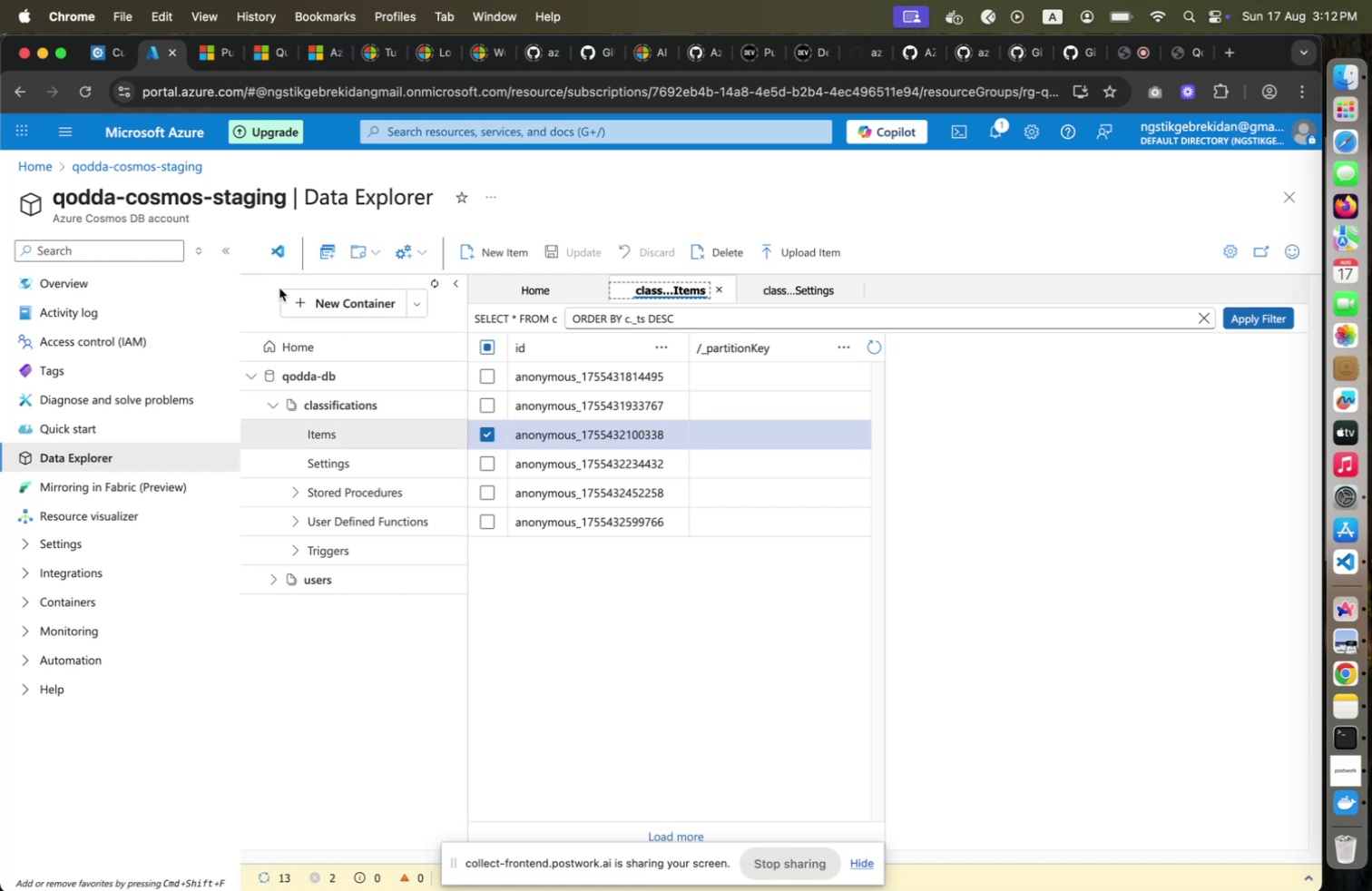 
left_click([85, 426])
 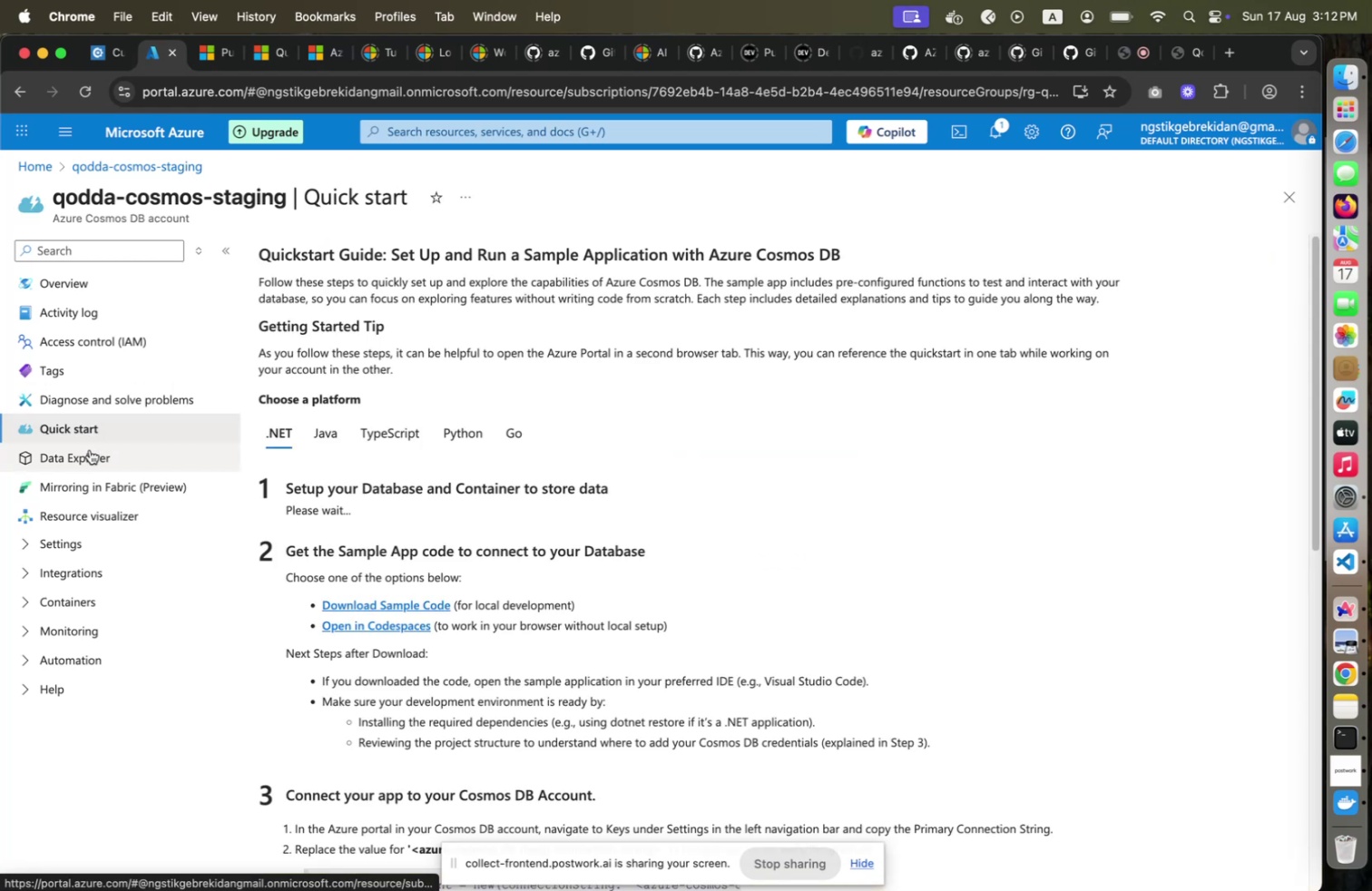 
left_click([90, 449])
 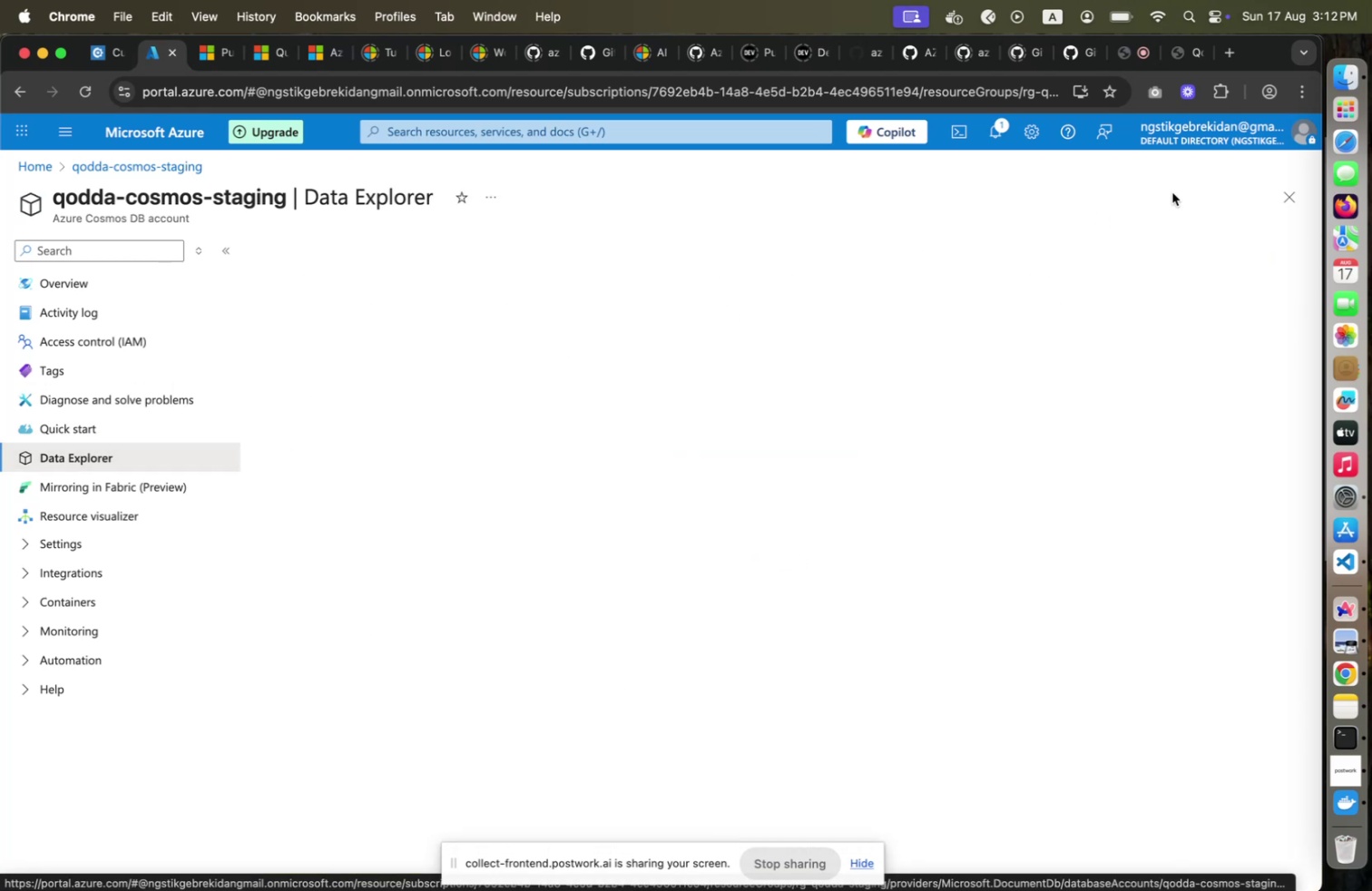 
left_click([1183, 59])
 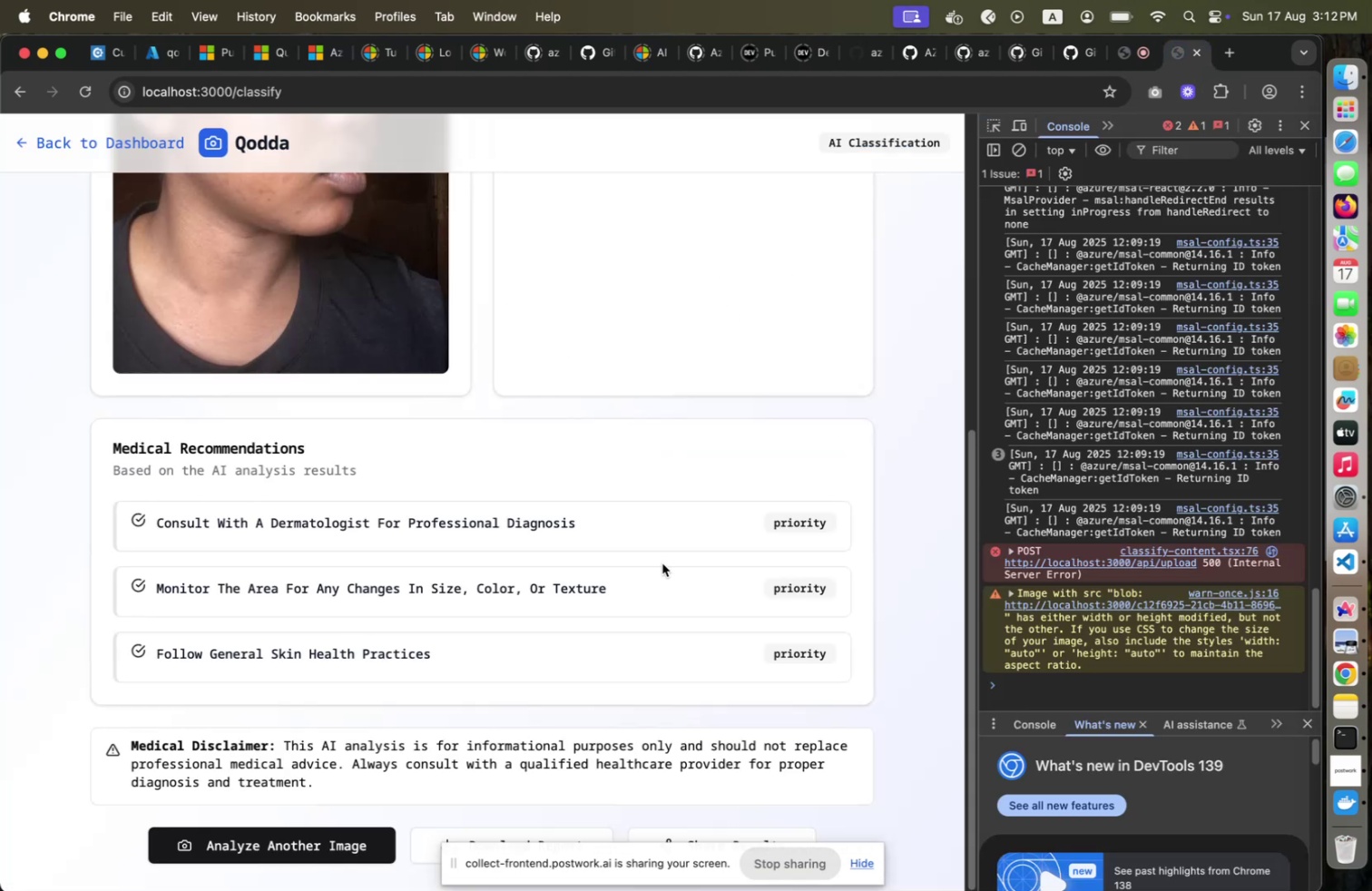 
scroll: coordinate [661, 562], scroll_direction: down, amount: 7.0
 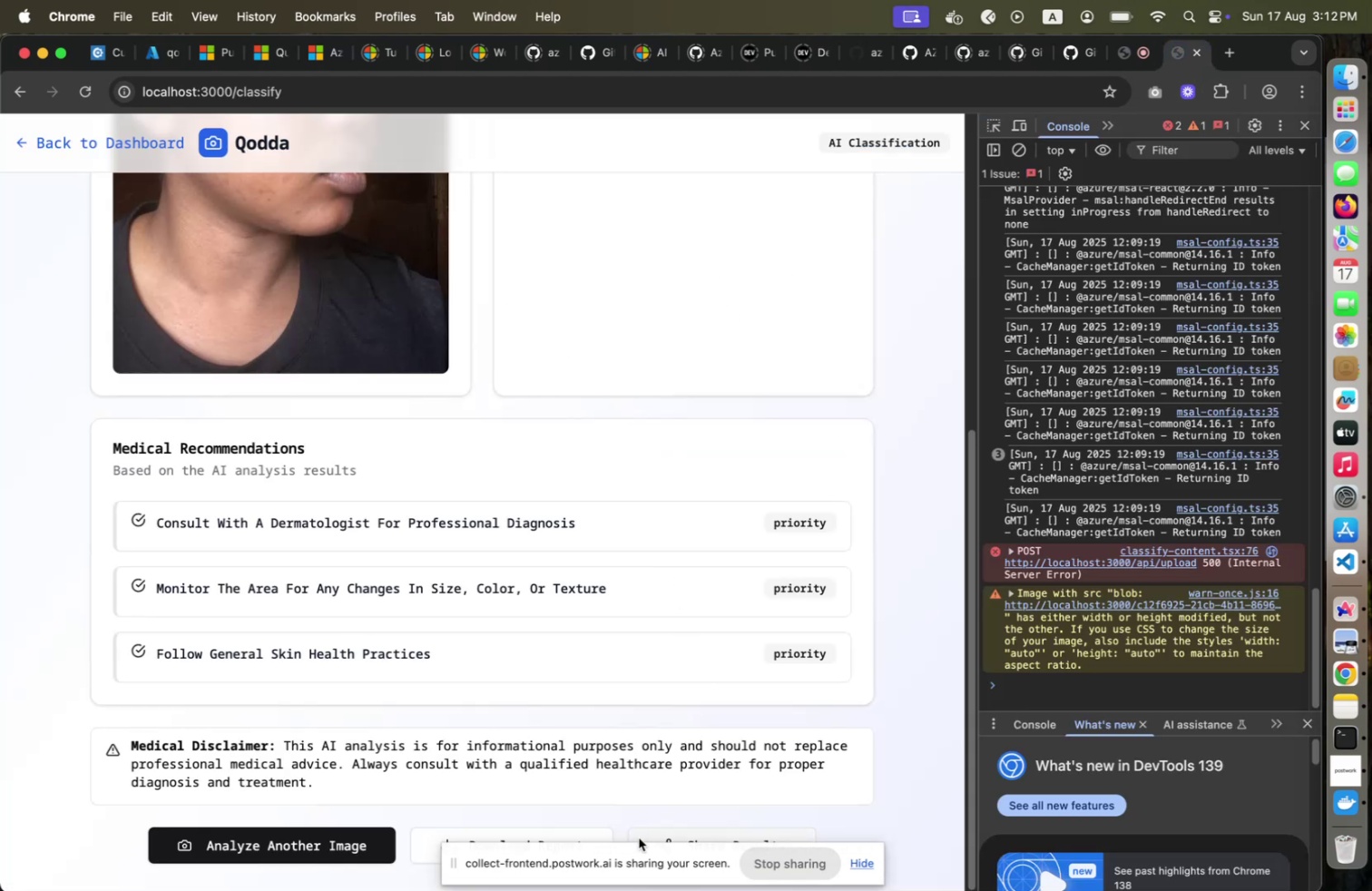 
left_click_drag(start_coordinate=[630, 846], to_coordinate=[659, 671])
 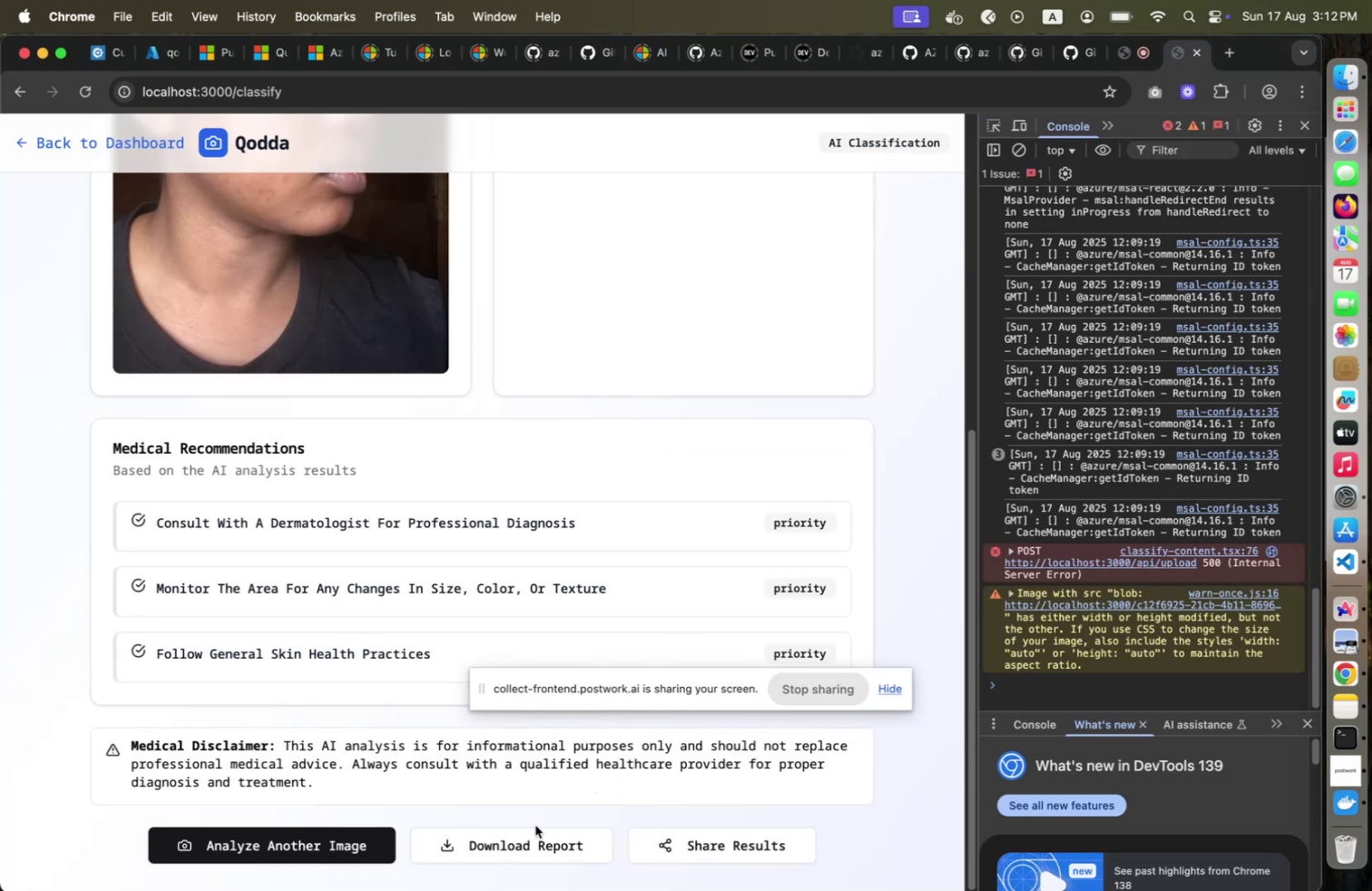 
left_click([505, 848])
 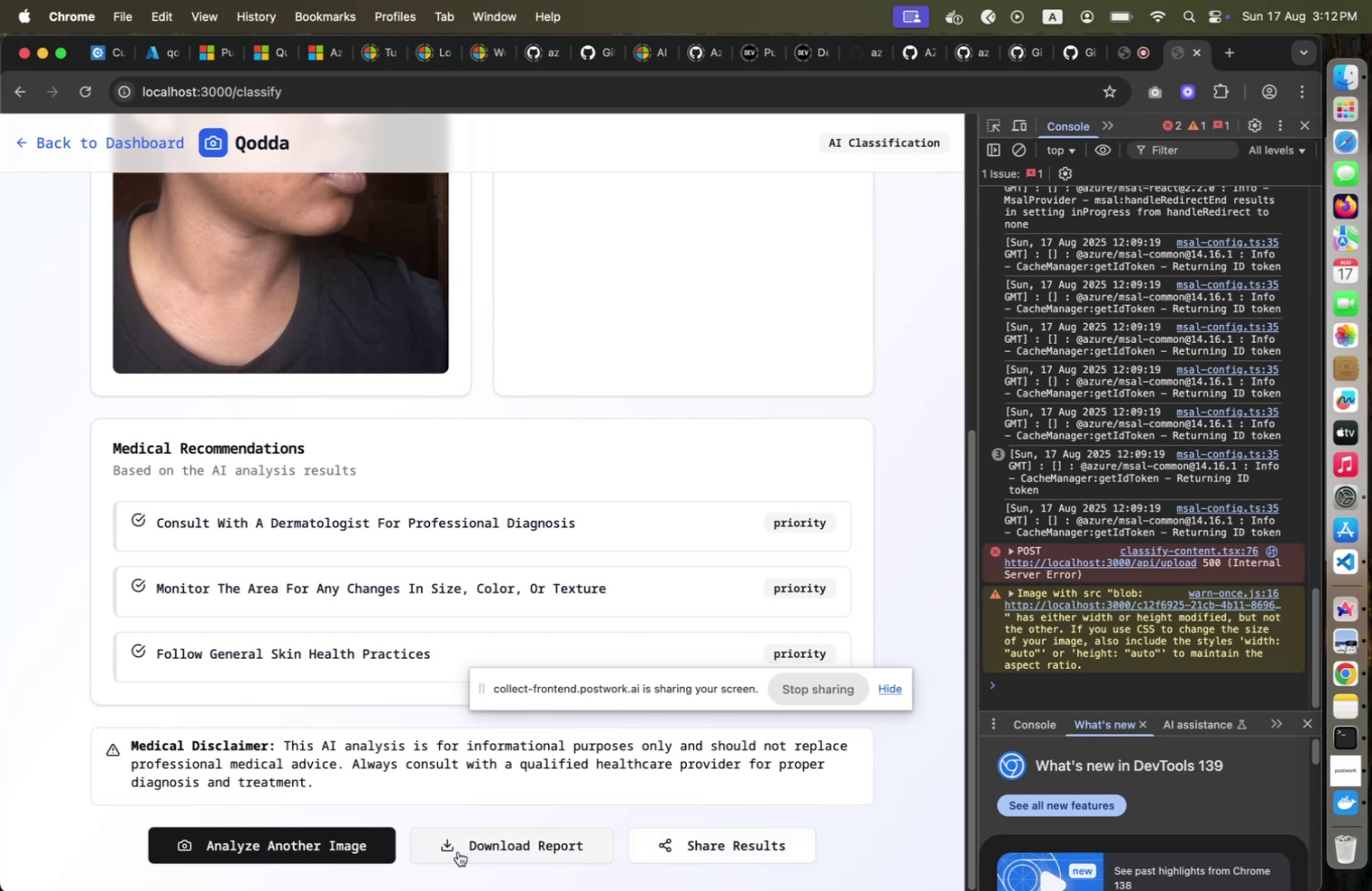 
wait(6.93)
 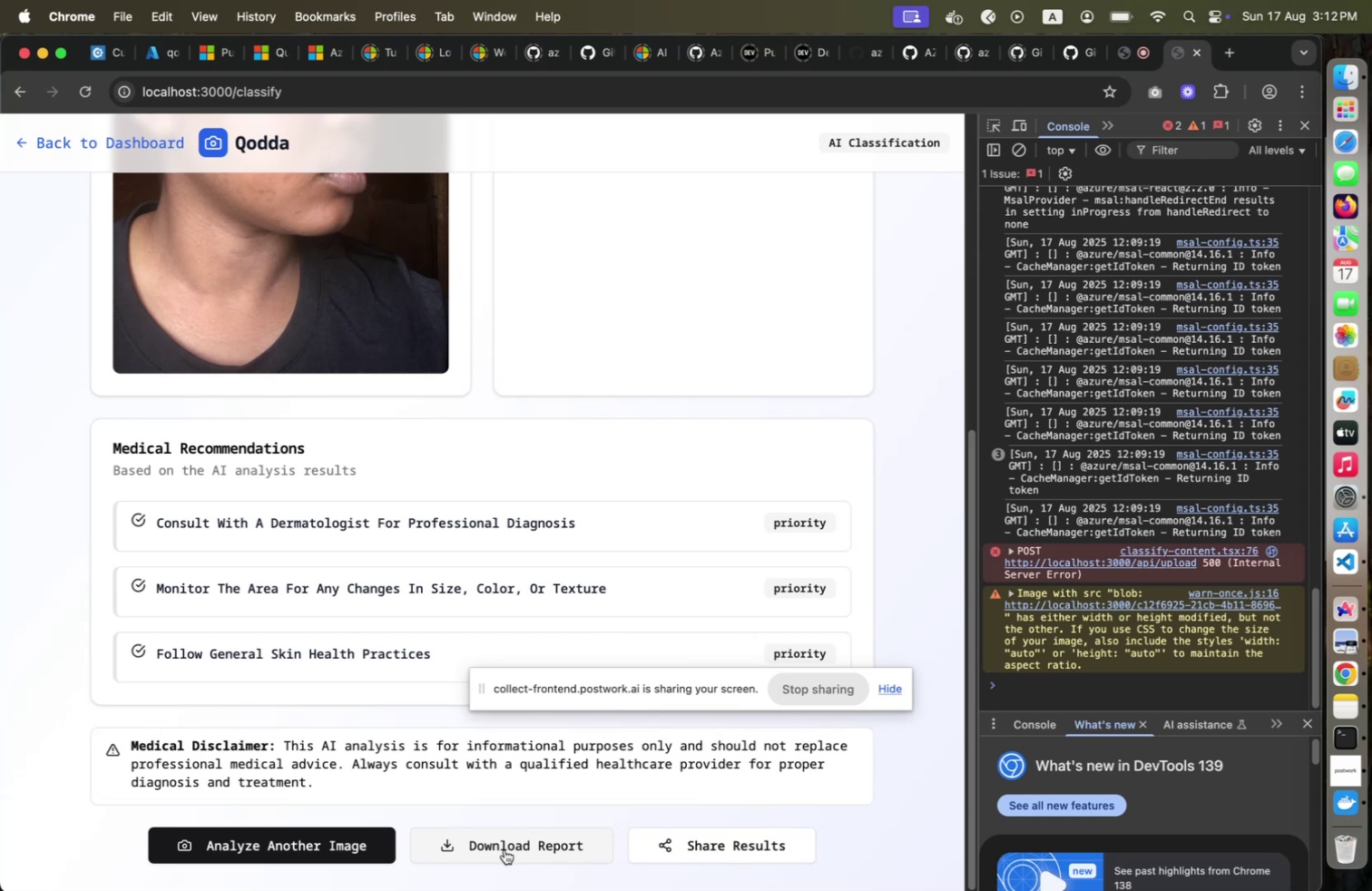 
left_click([352, 842])
 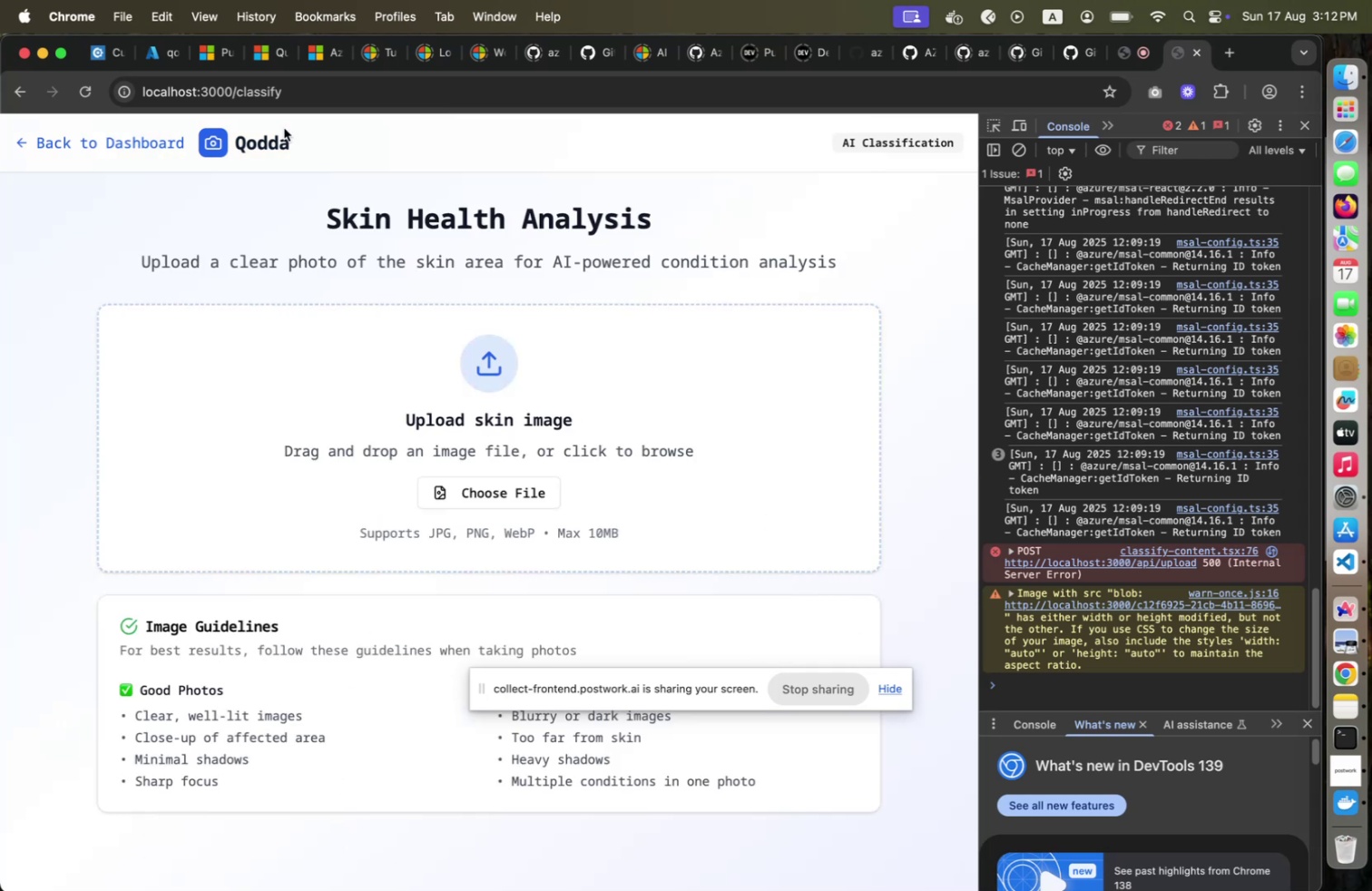 
left_click([149, 136])
 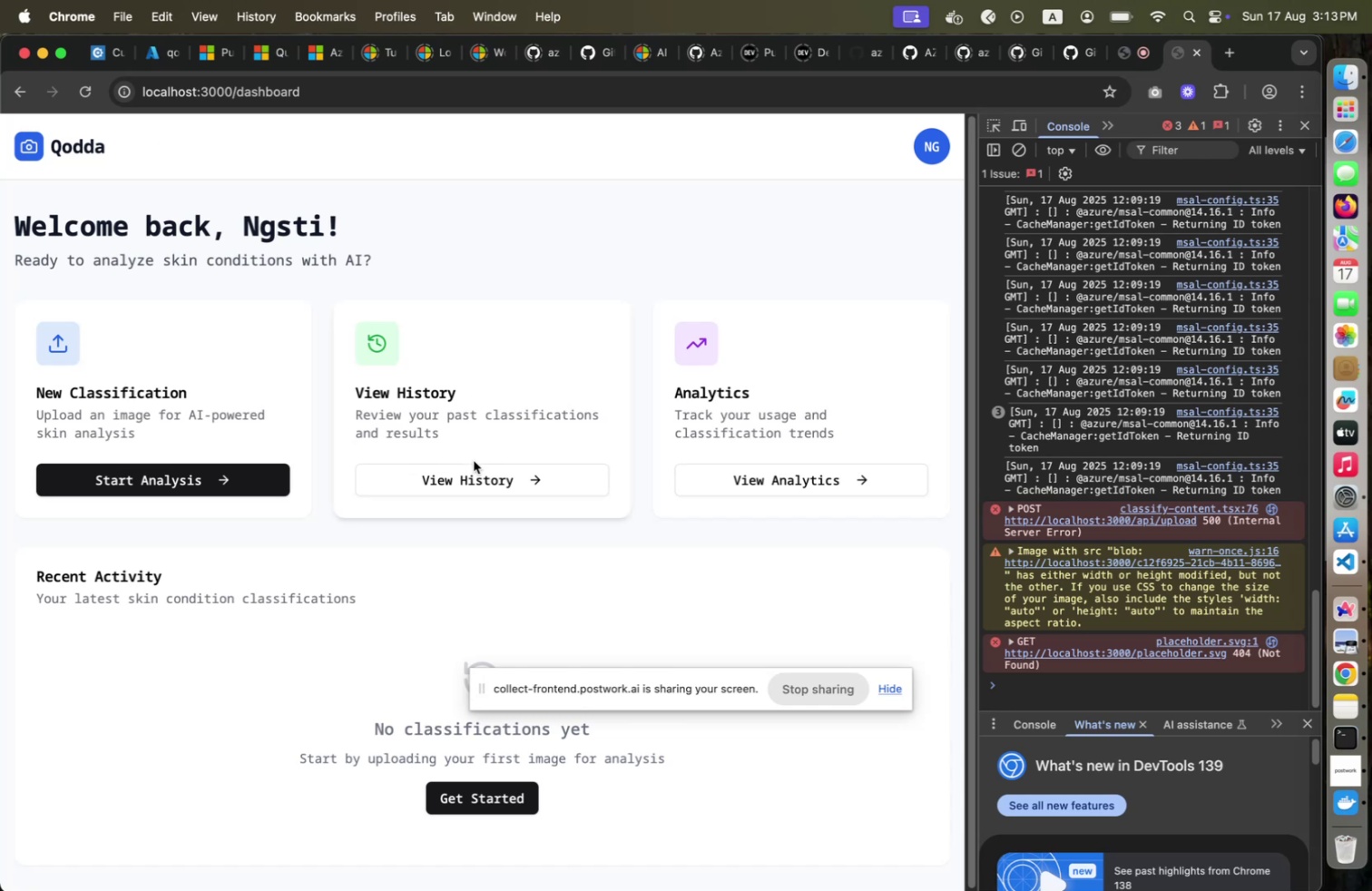 
left_click([472, 483])
 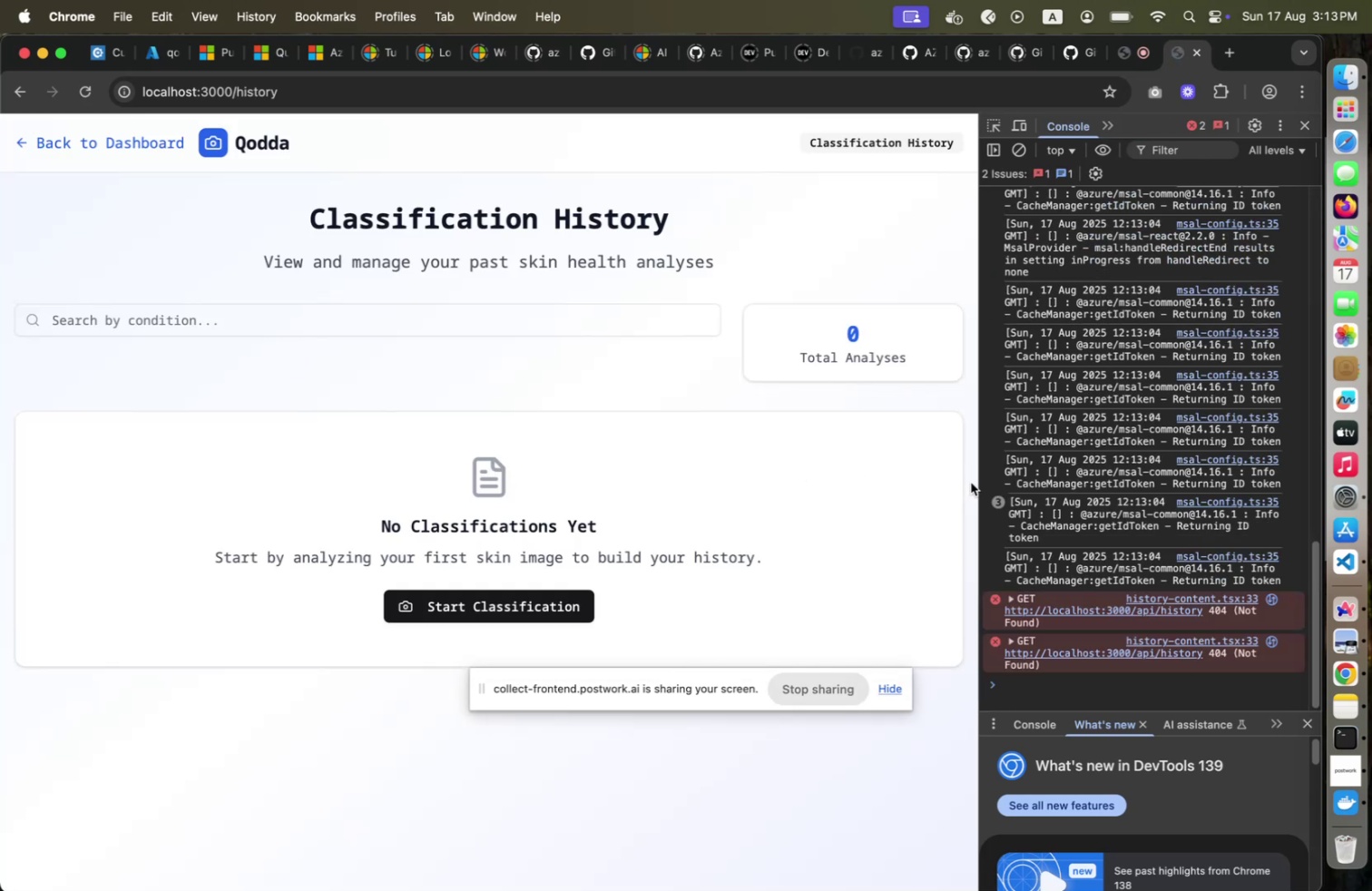 
wait(7.53)
 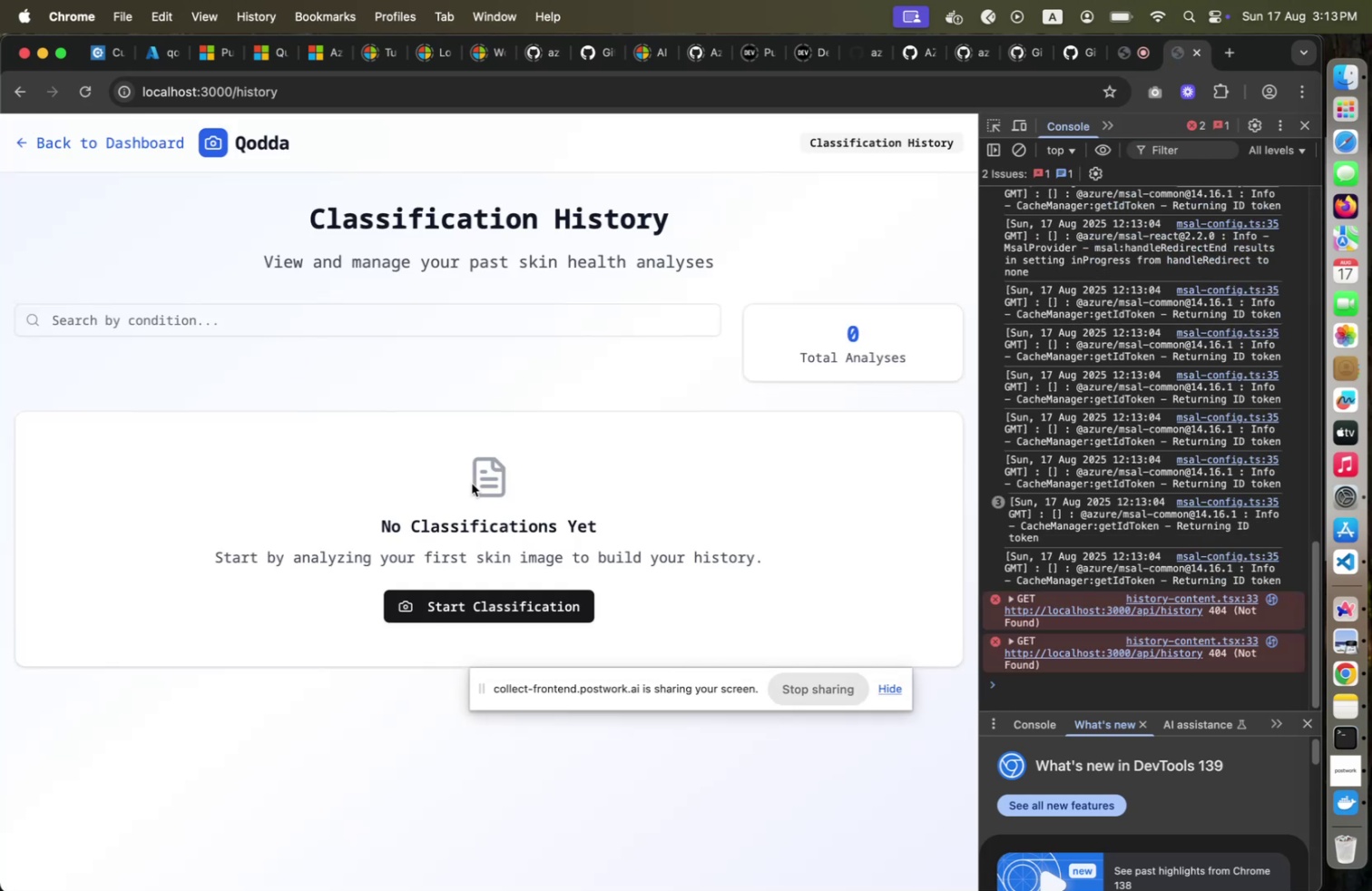 
left_click([1343, 559])
 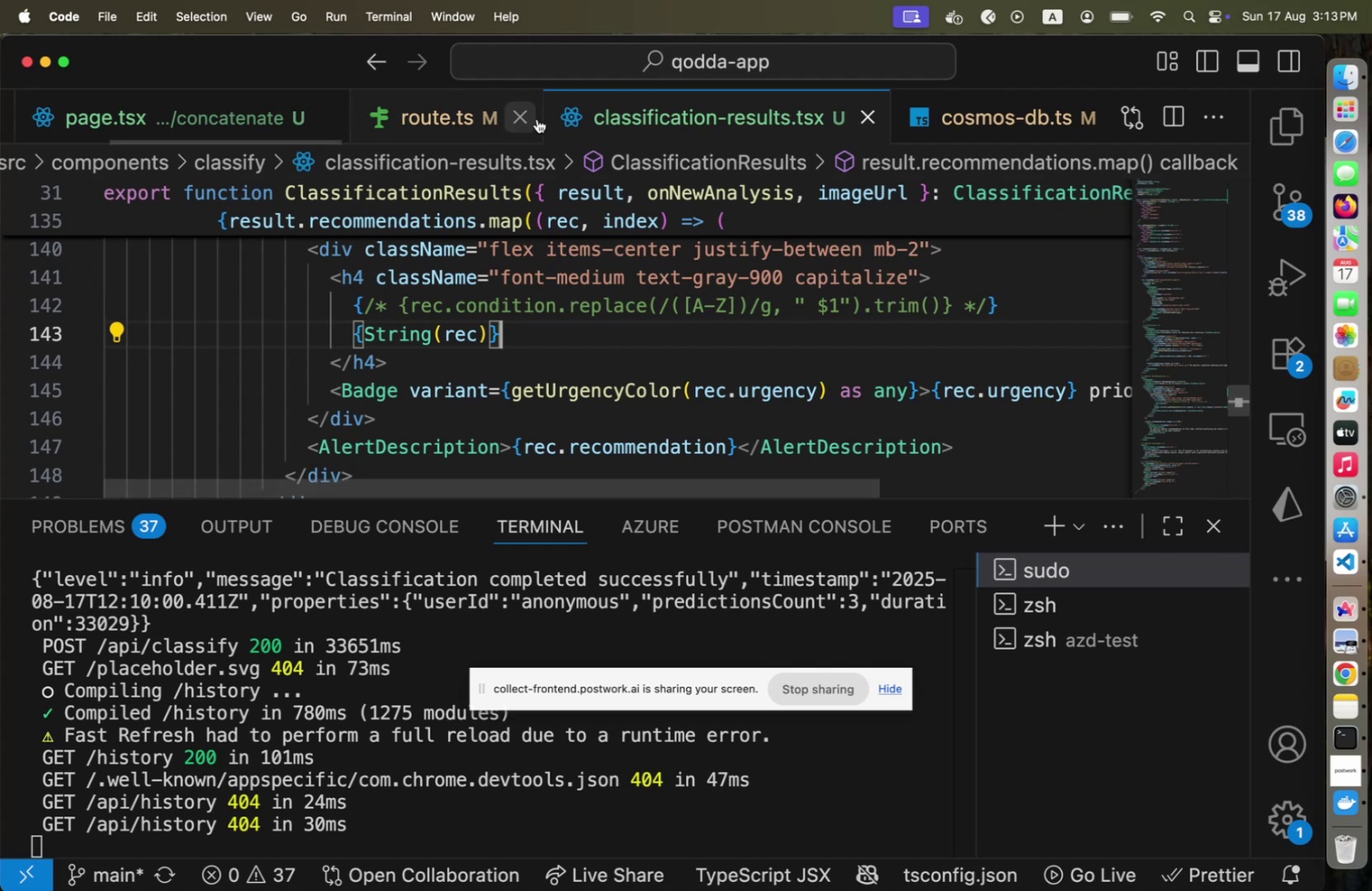 
left_click([880, 121])
 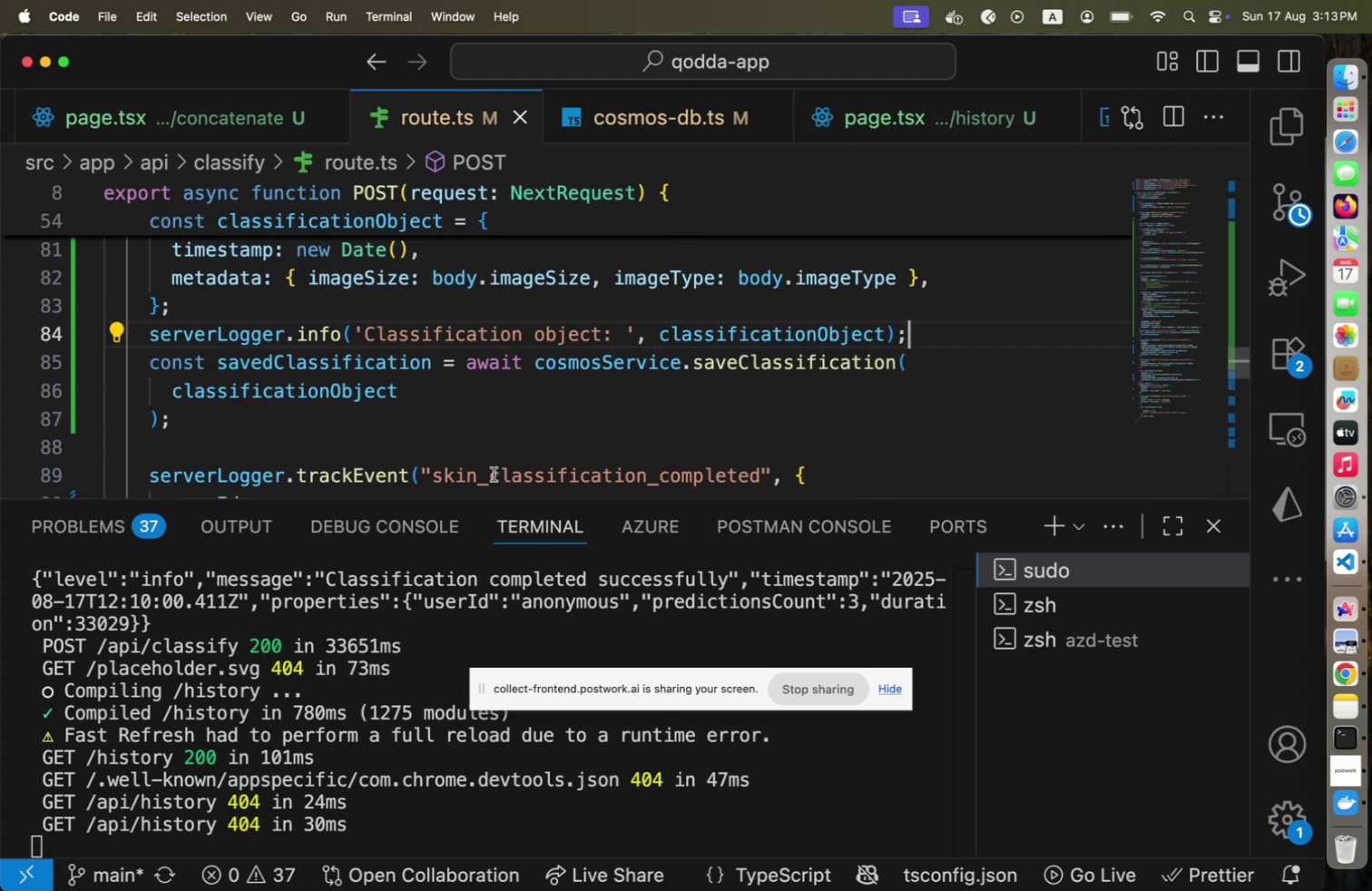 
left_click_drag(start_coordinate=[480, 499], to_coordinate=[436, 649])
 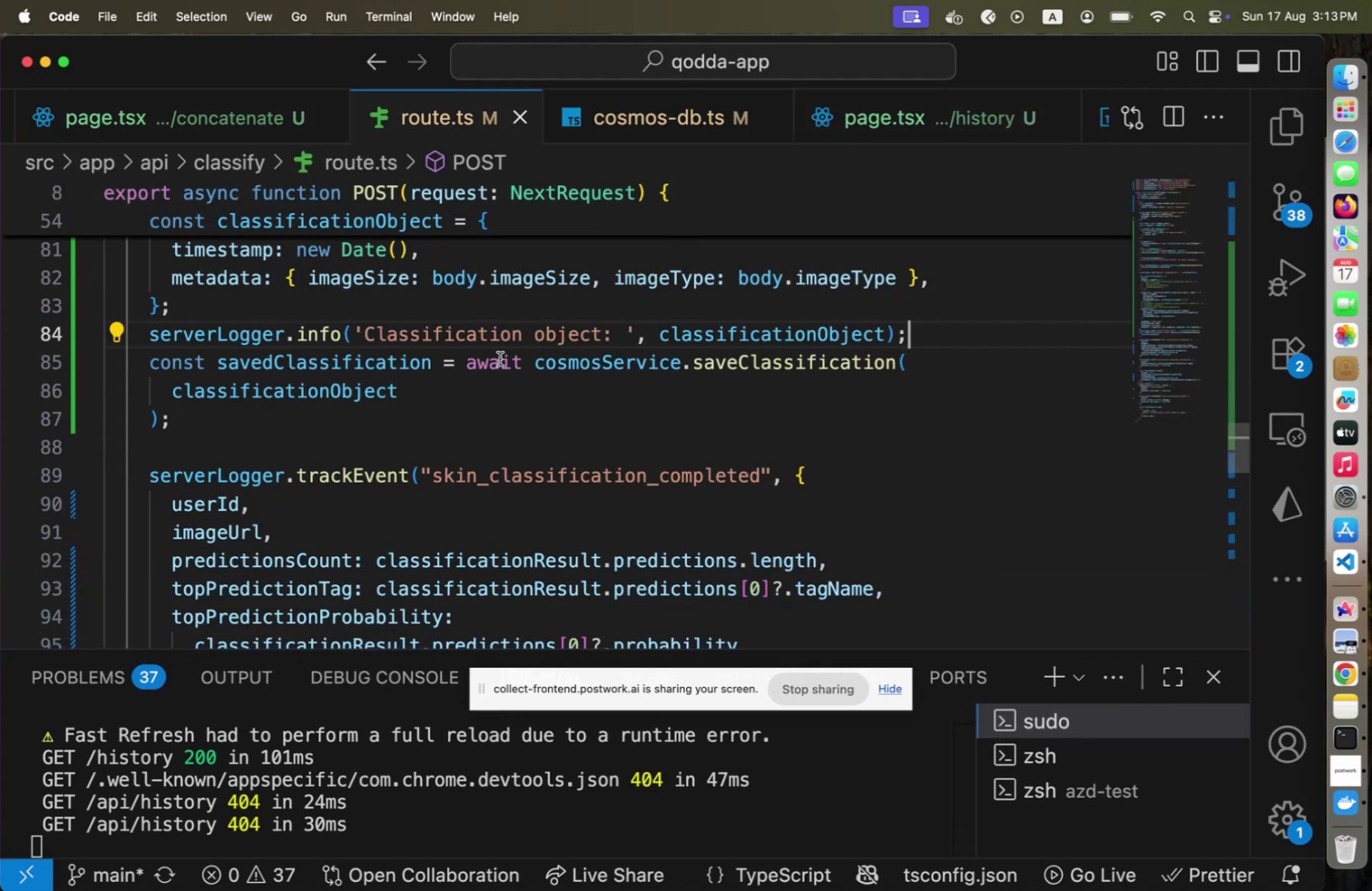 
key(Control+Tab)
 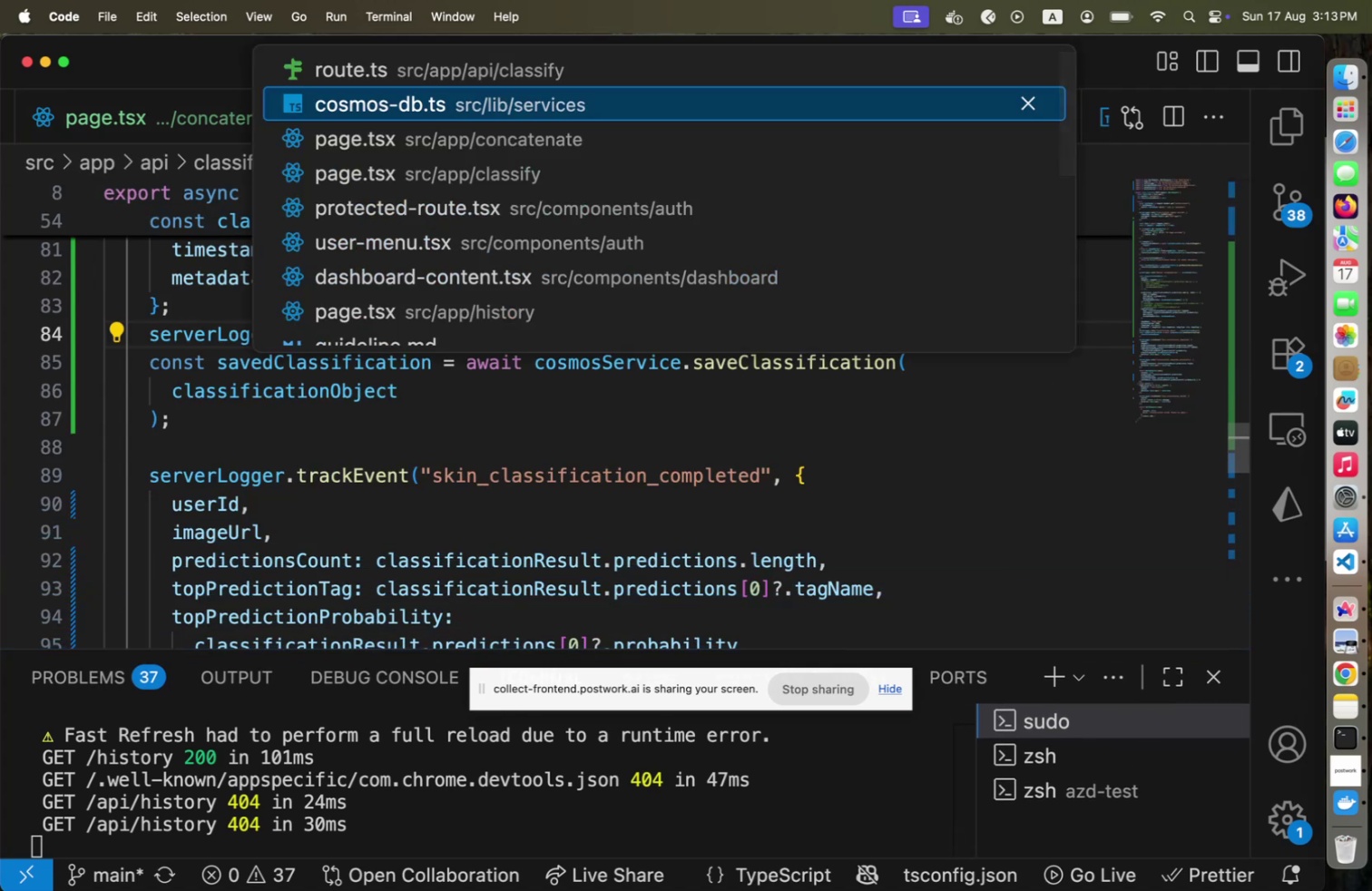 
key(Control+Tab)
 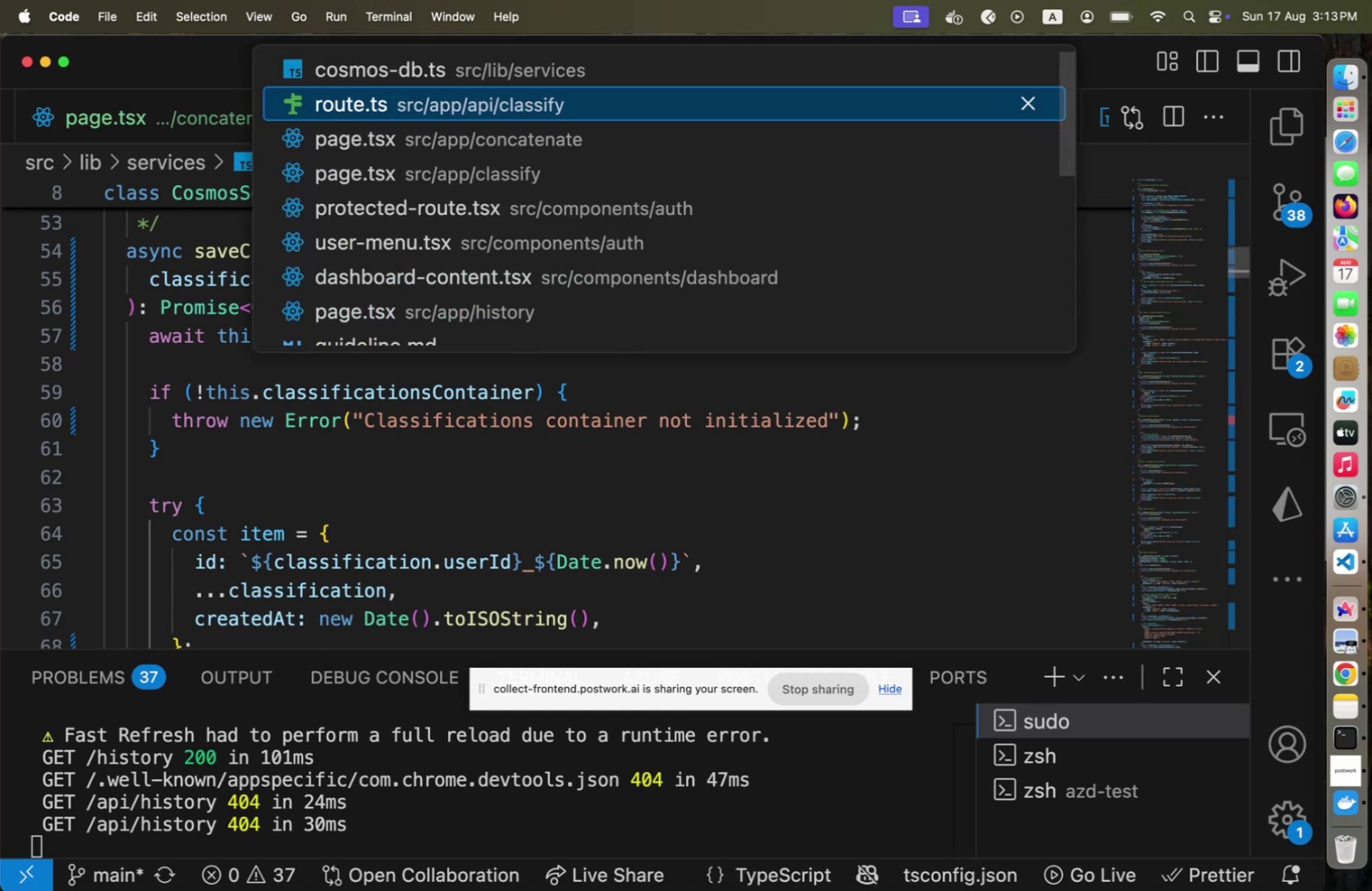 
key(Control+Tab)
 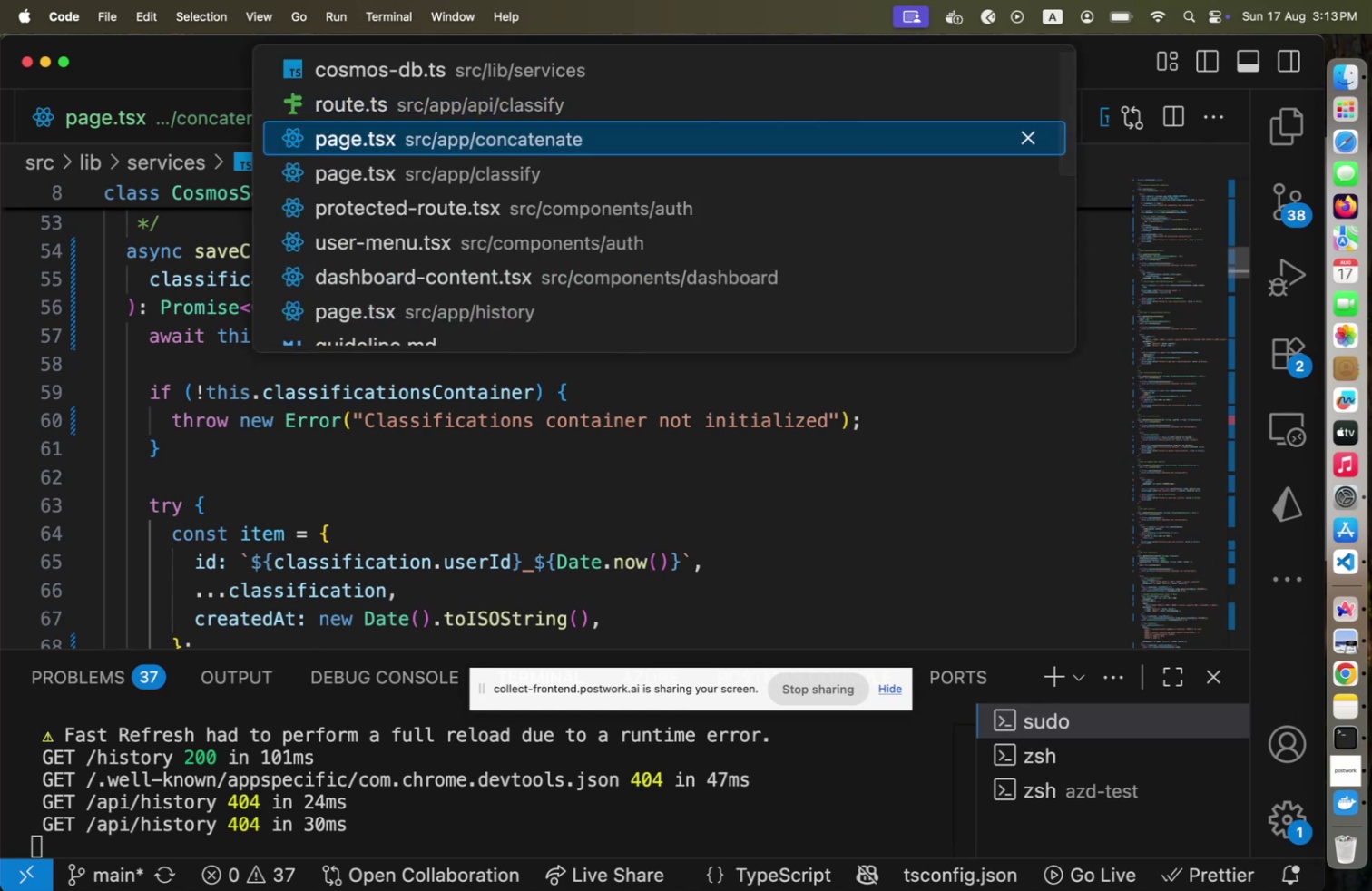 
key(Control+Tab)
 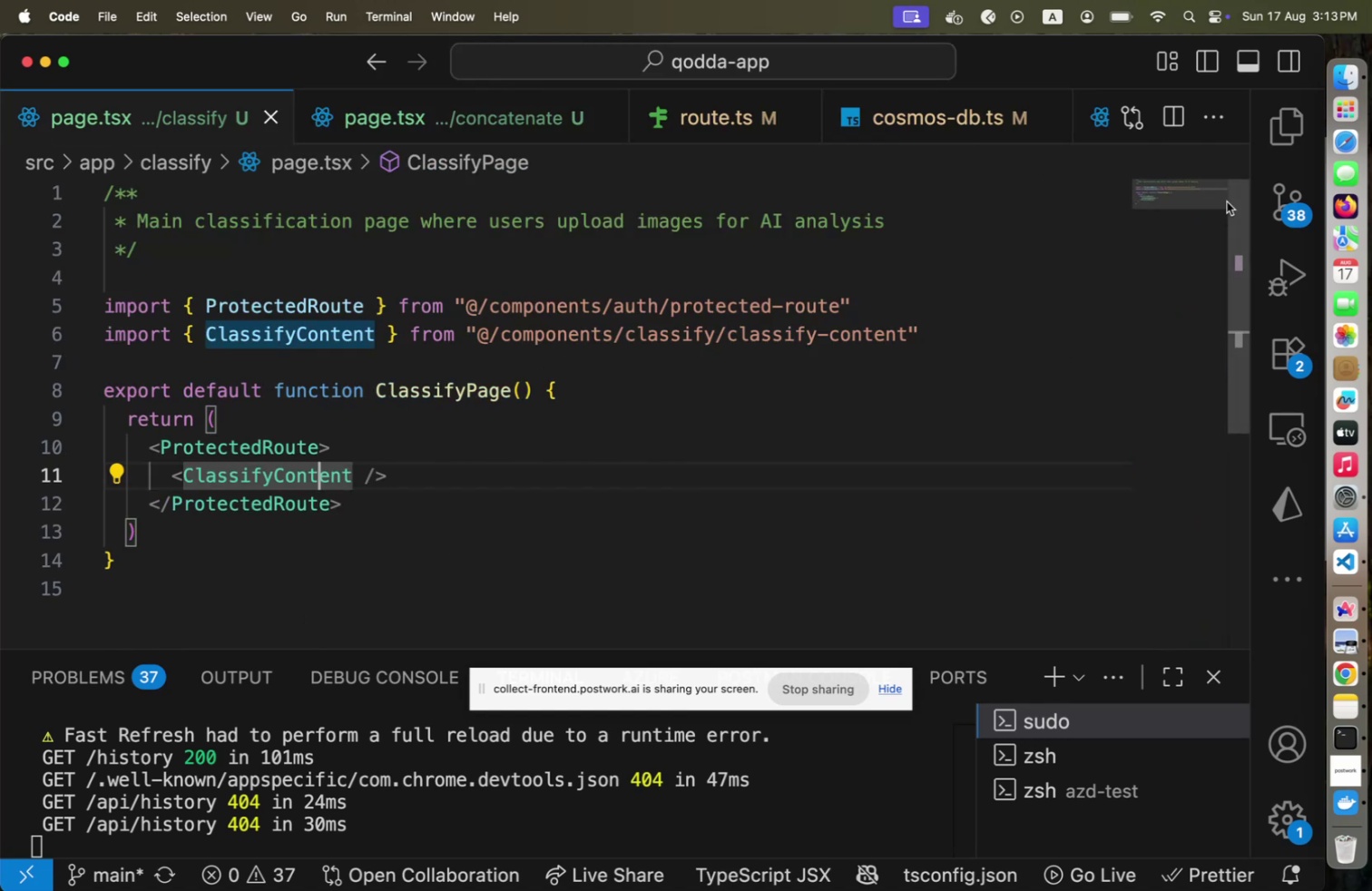 
left_click([1277, 135])
 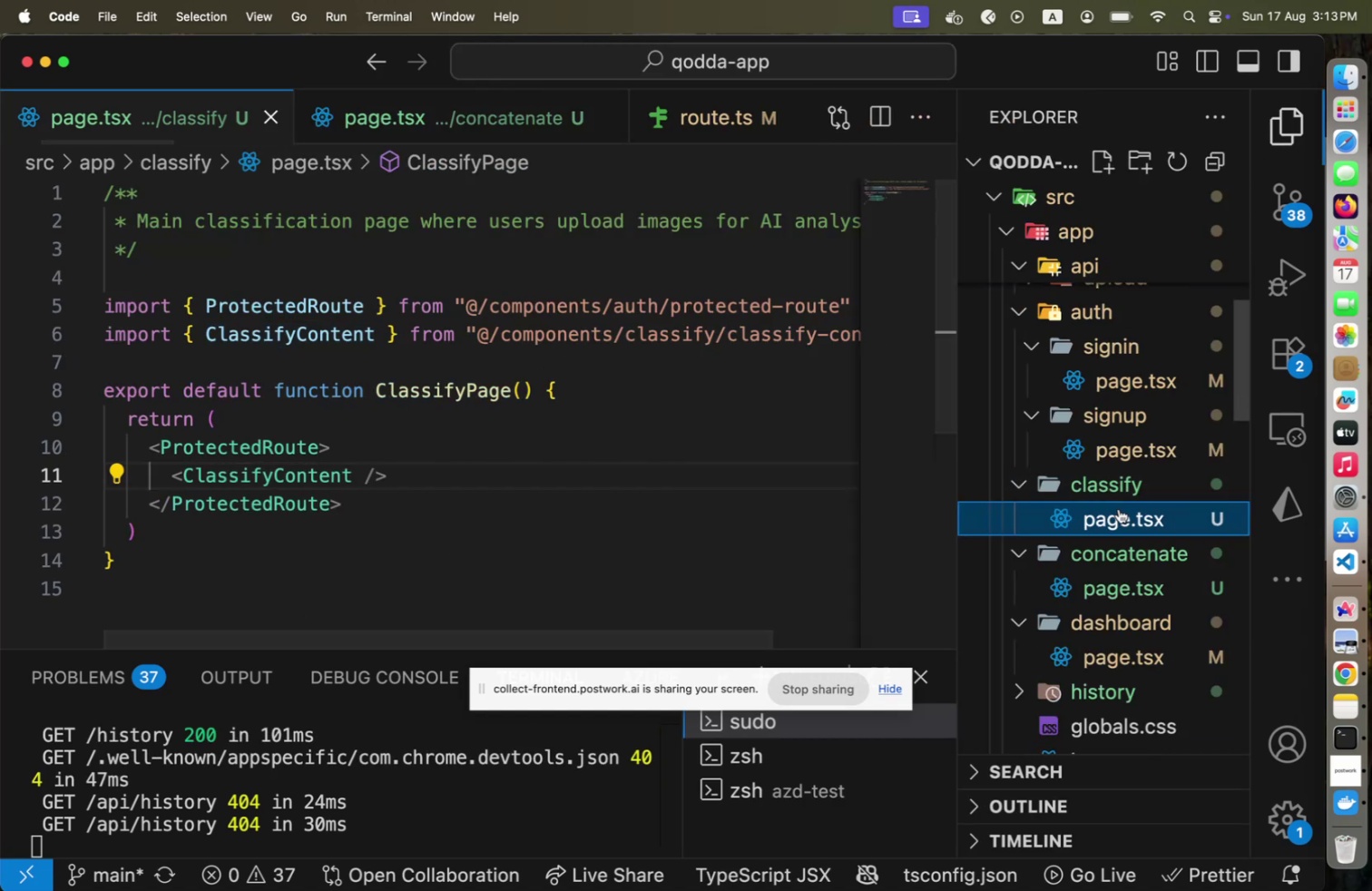 
scroll: coordinate [1119, 508], scroll_direction: down, amount: 2.0
 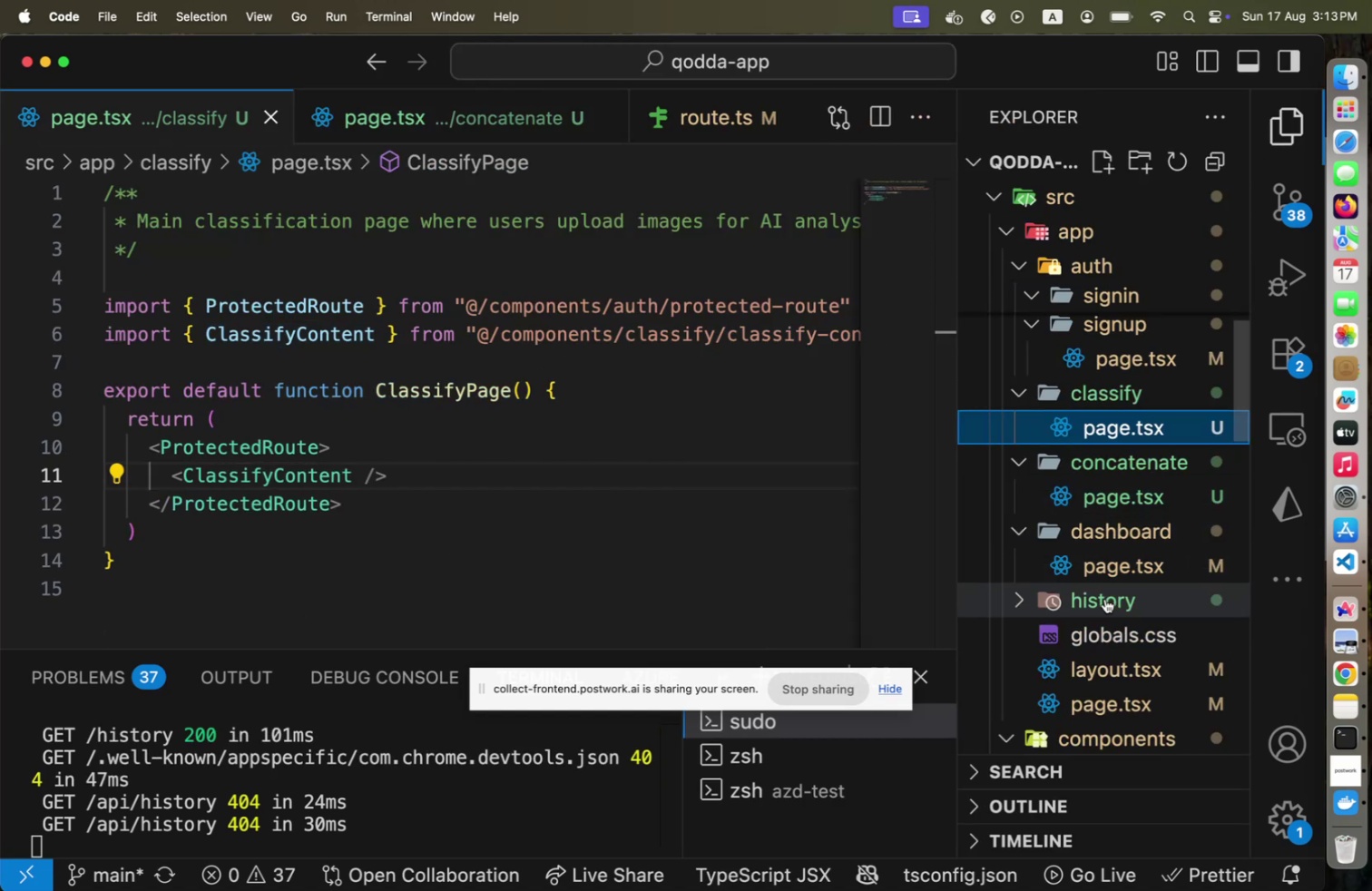 
left_click([1105, 598])
 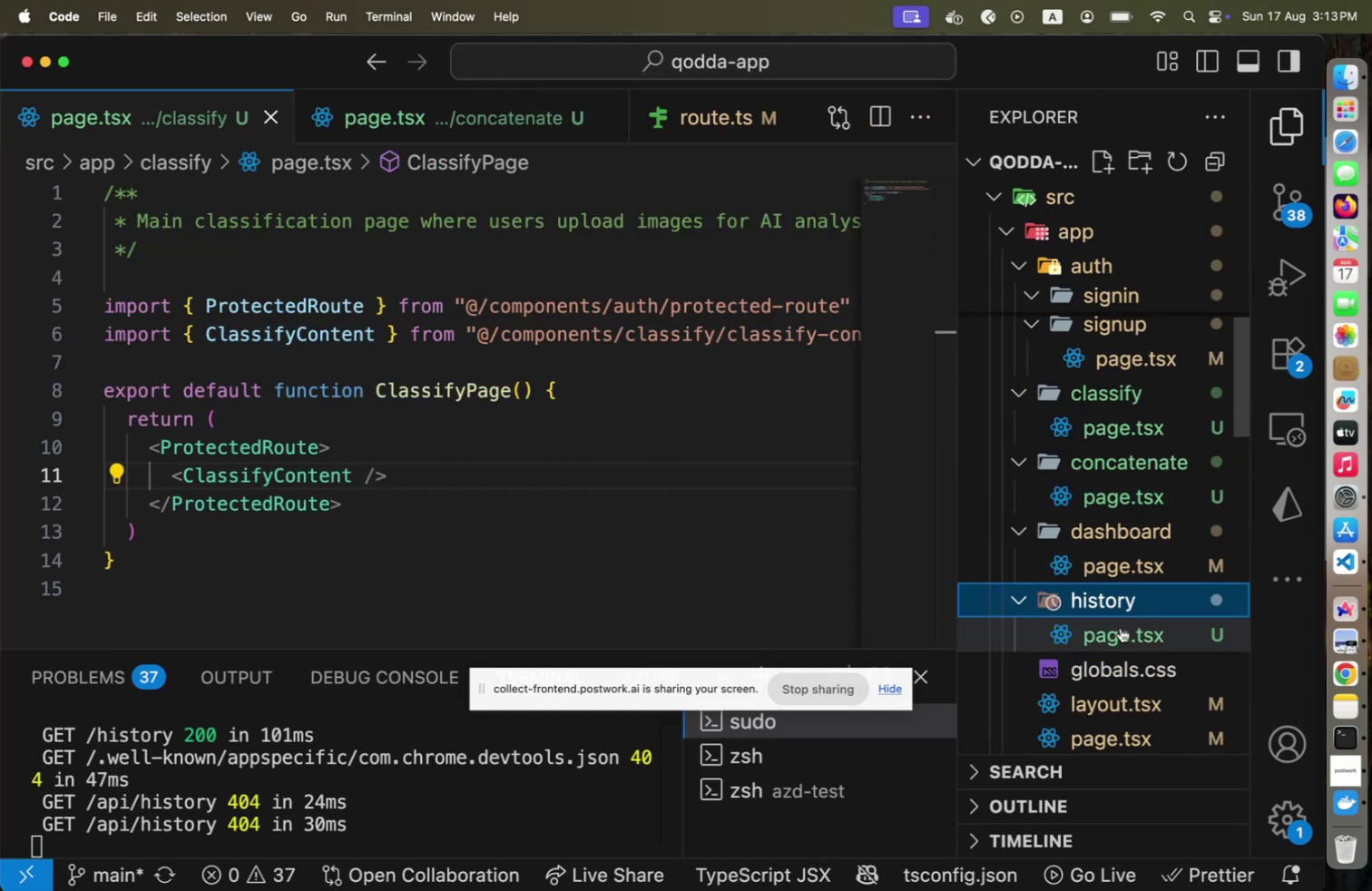 
left_click([1121, 627])
 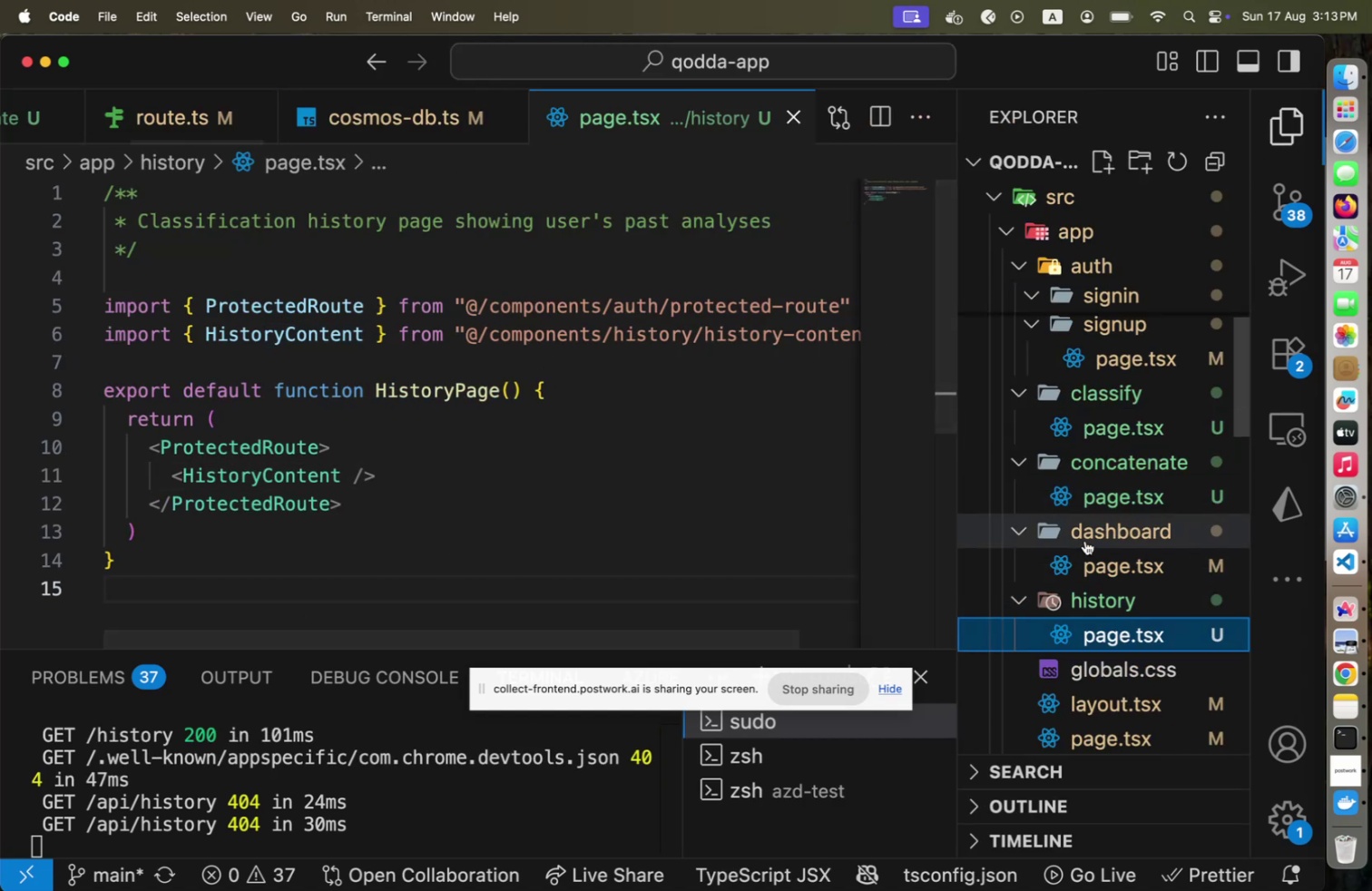 
scroll: coordinate [1102, 396], scroll_direction: up, amount: 8.0
 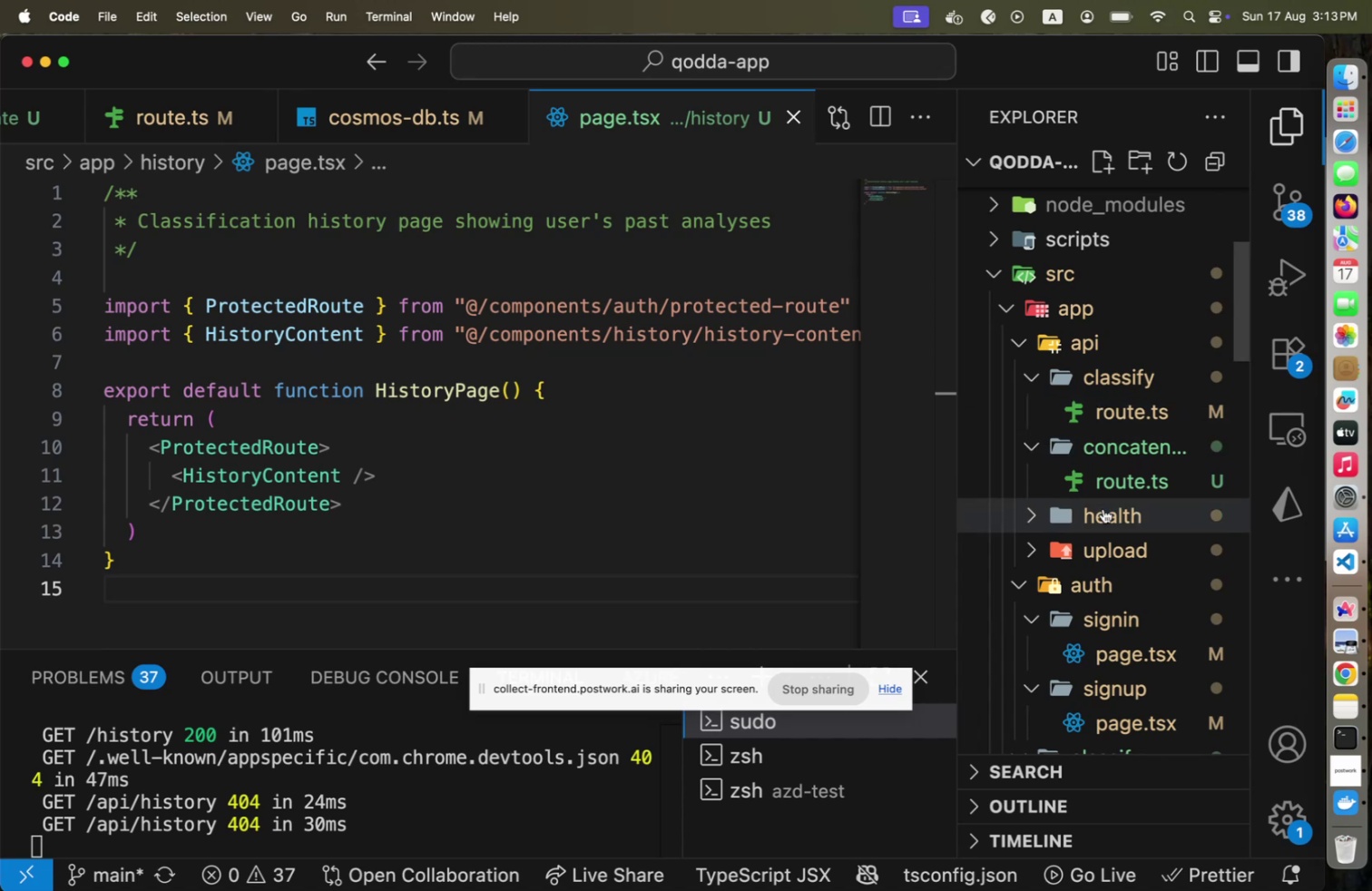 
key(Meta+CommandLeft)
 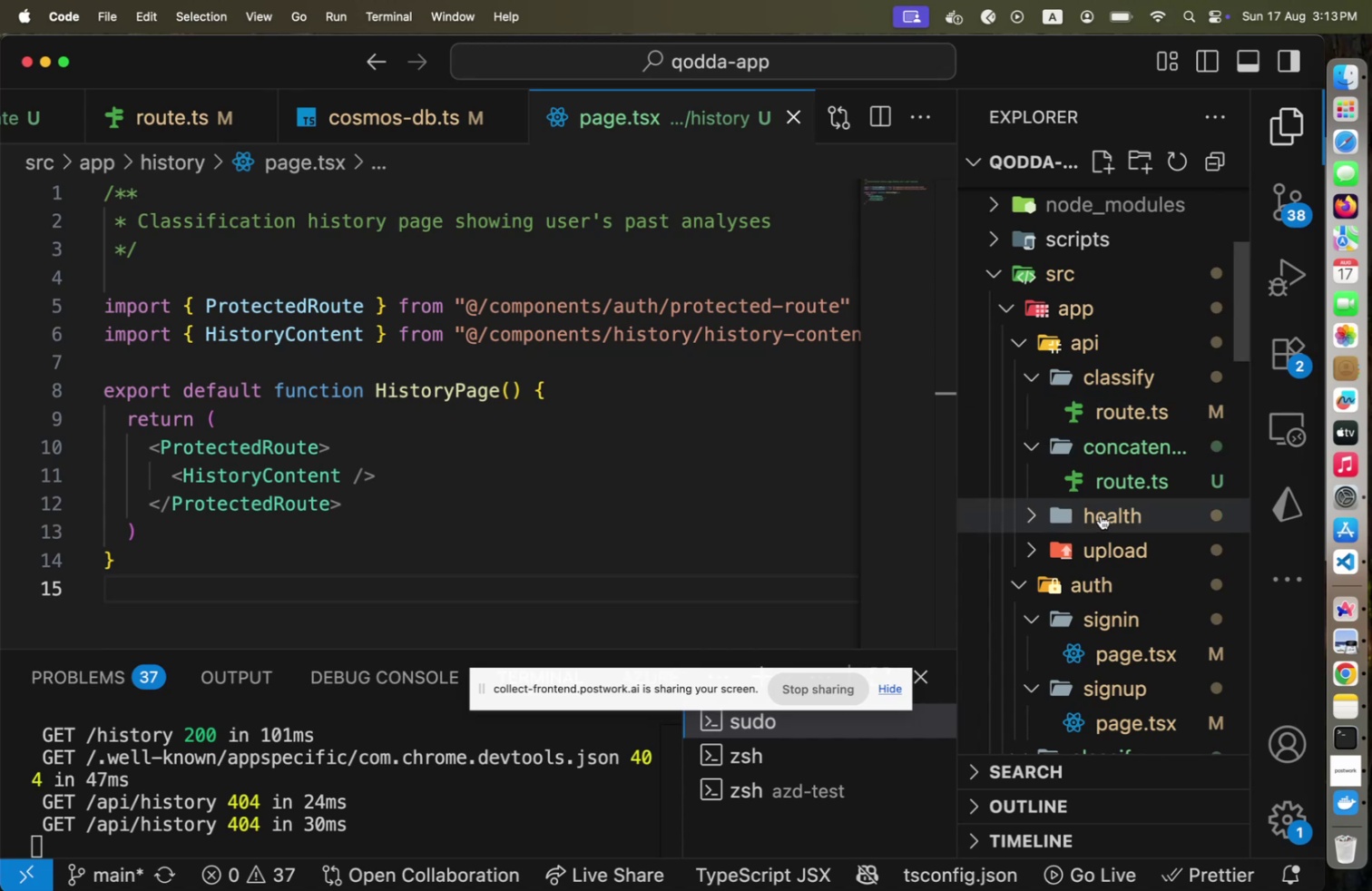 
key(Meta+Tab)
 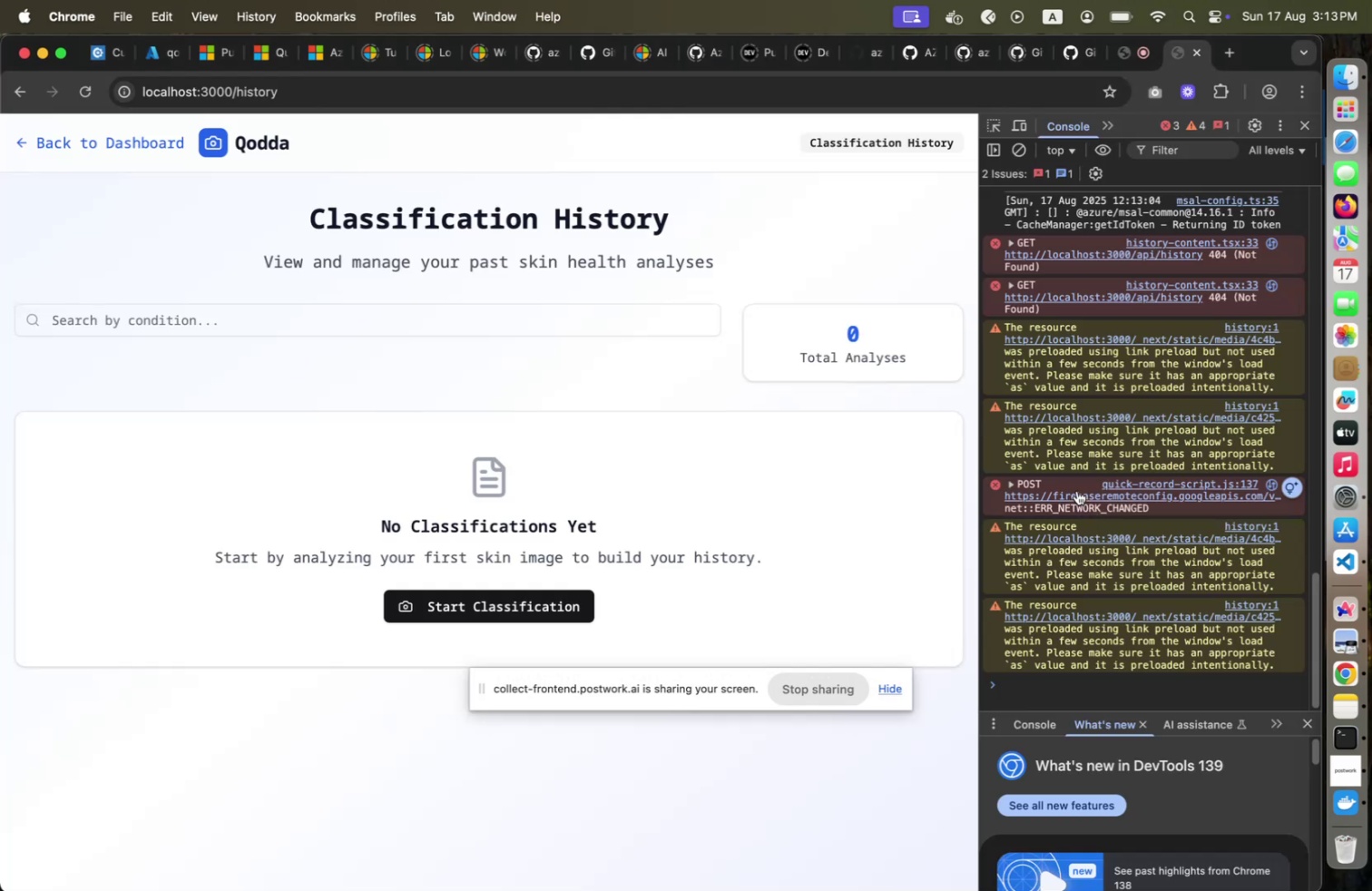 
wait(8.42)
 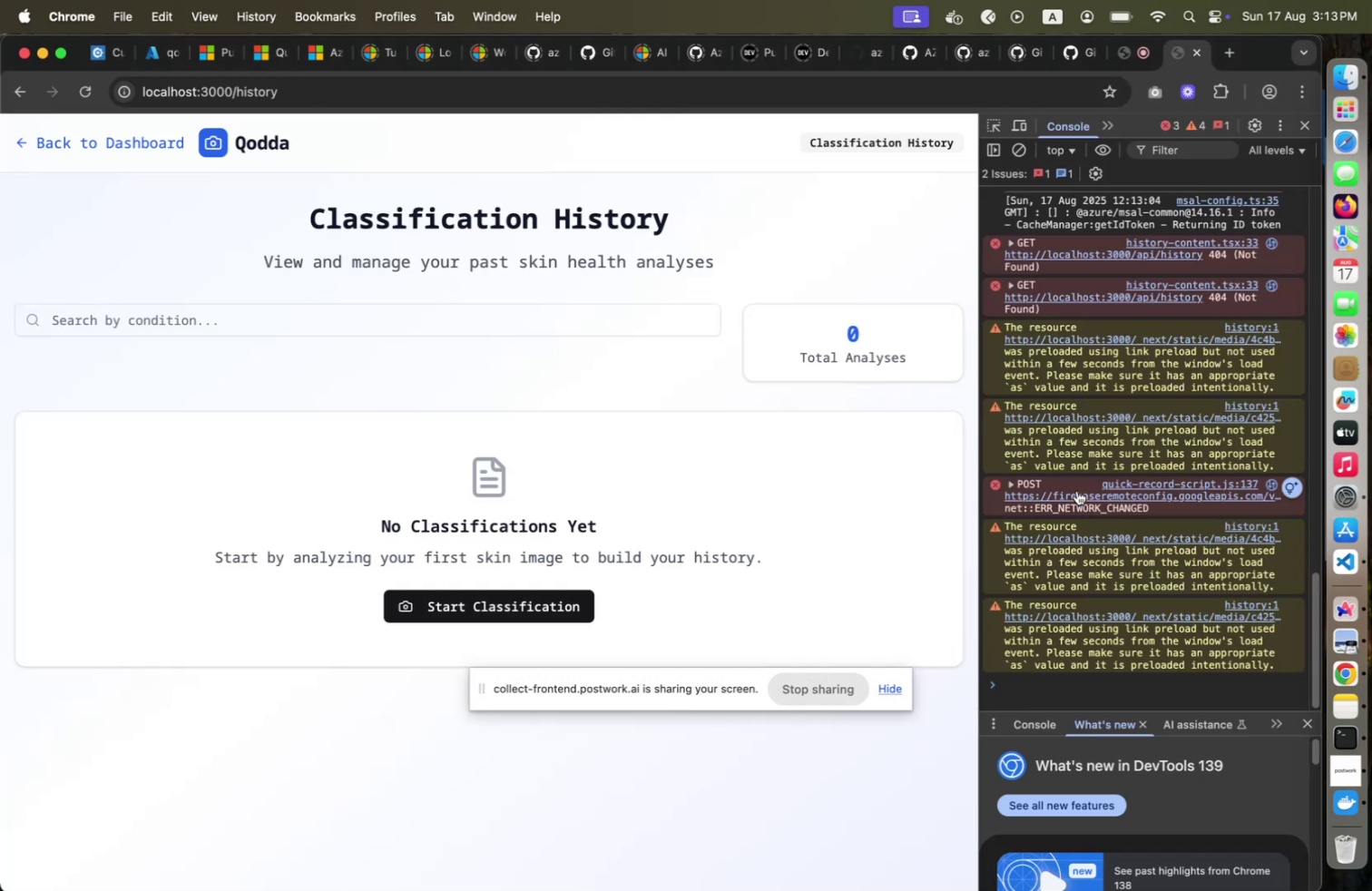 
scroll: coordinate [1106, 536], scroll_direction: up, amount: 2.0
 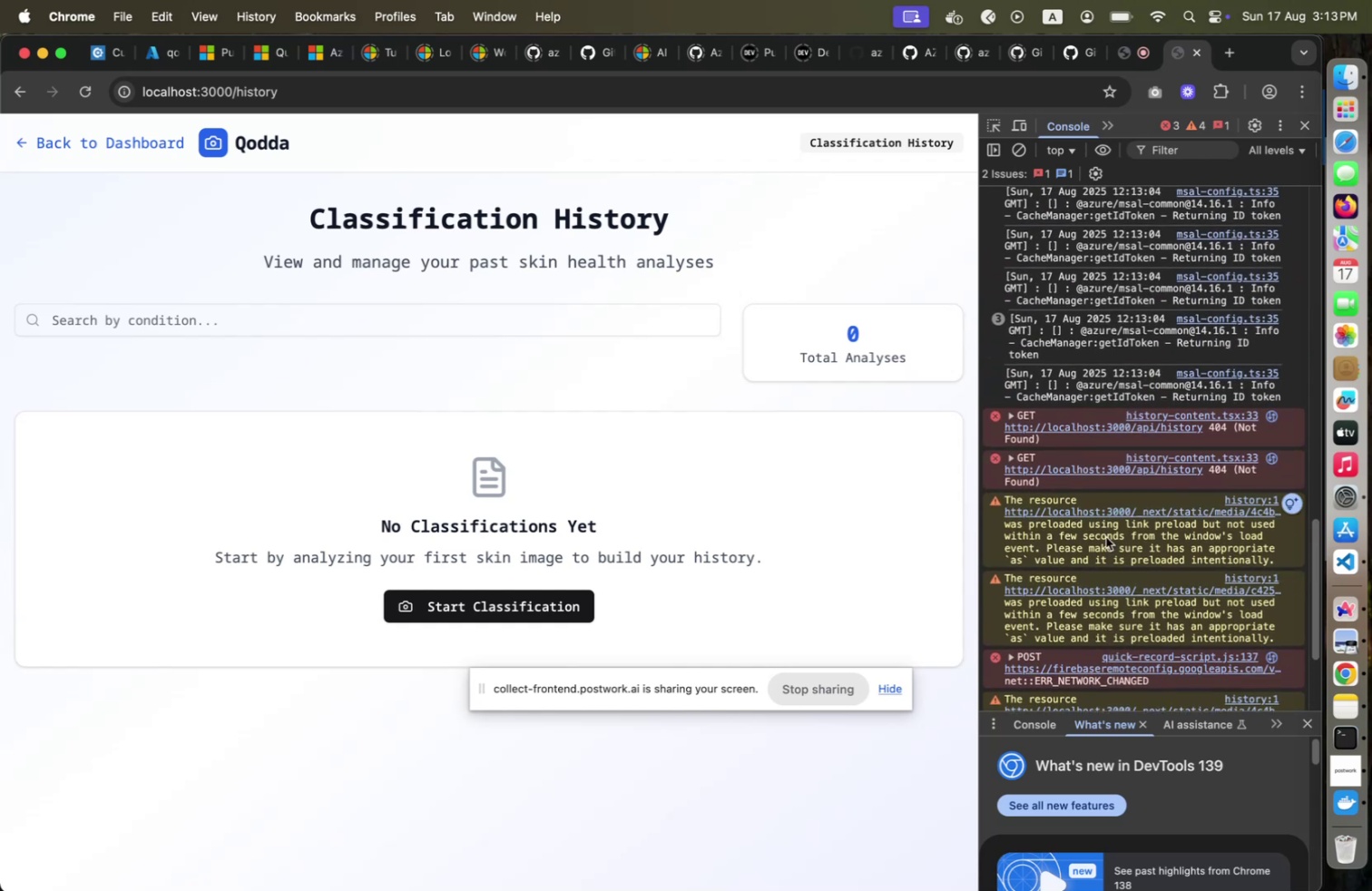 
wait(5.13)
 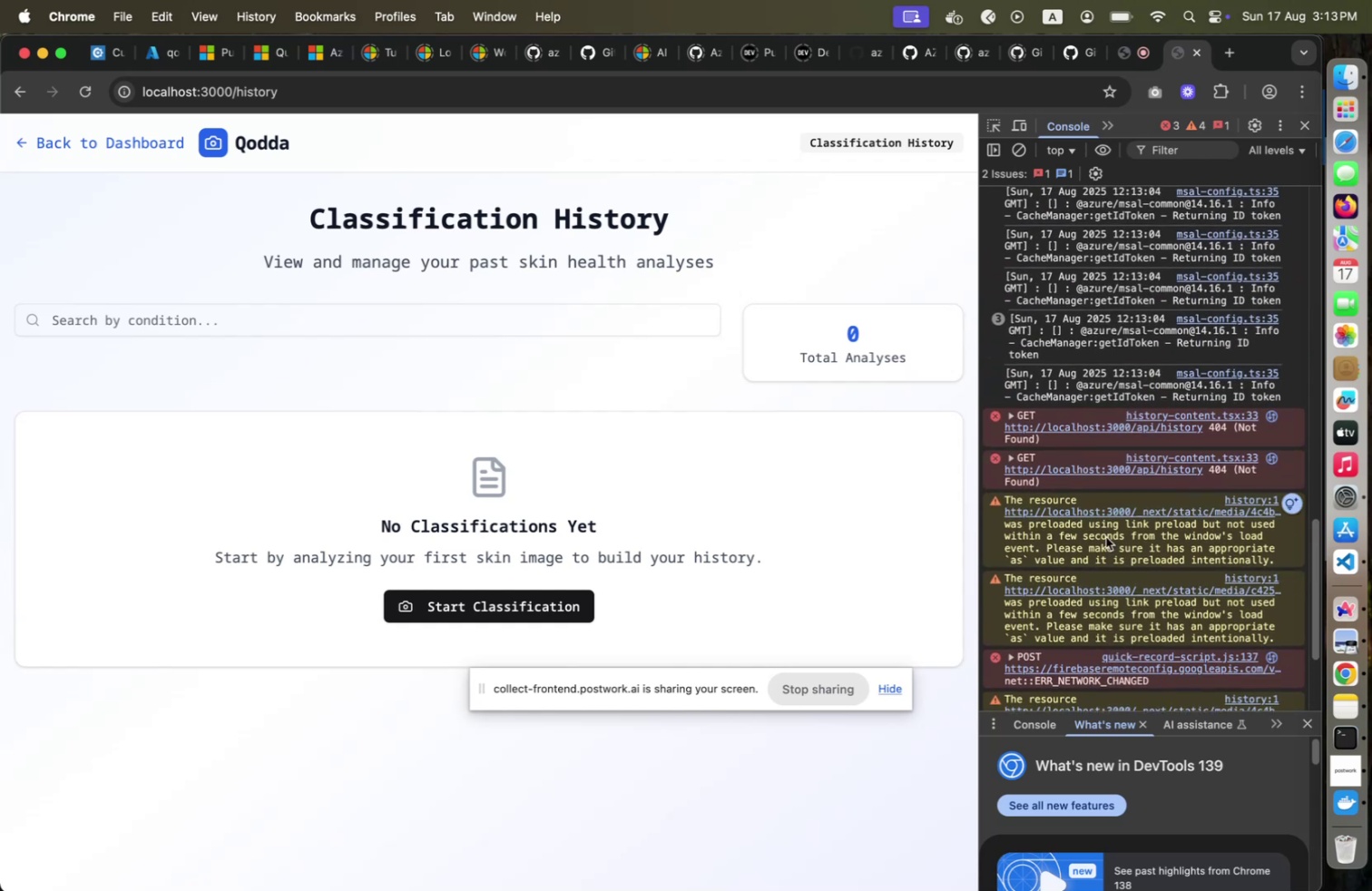 
scroll: coordinate [1106, 536], scroll_direction: up, amount: 1.0
 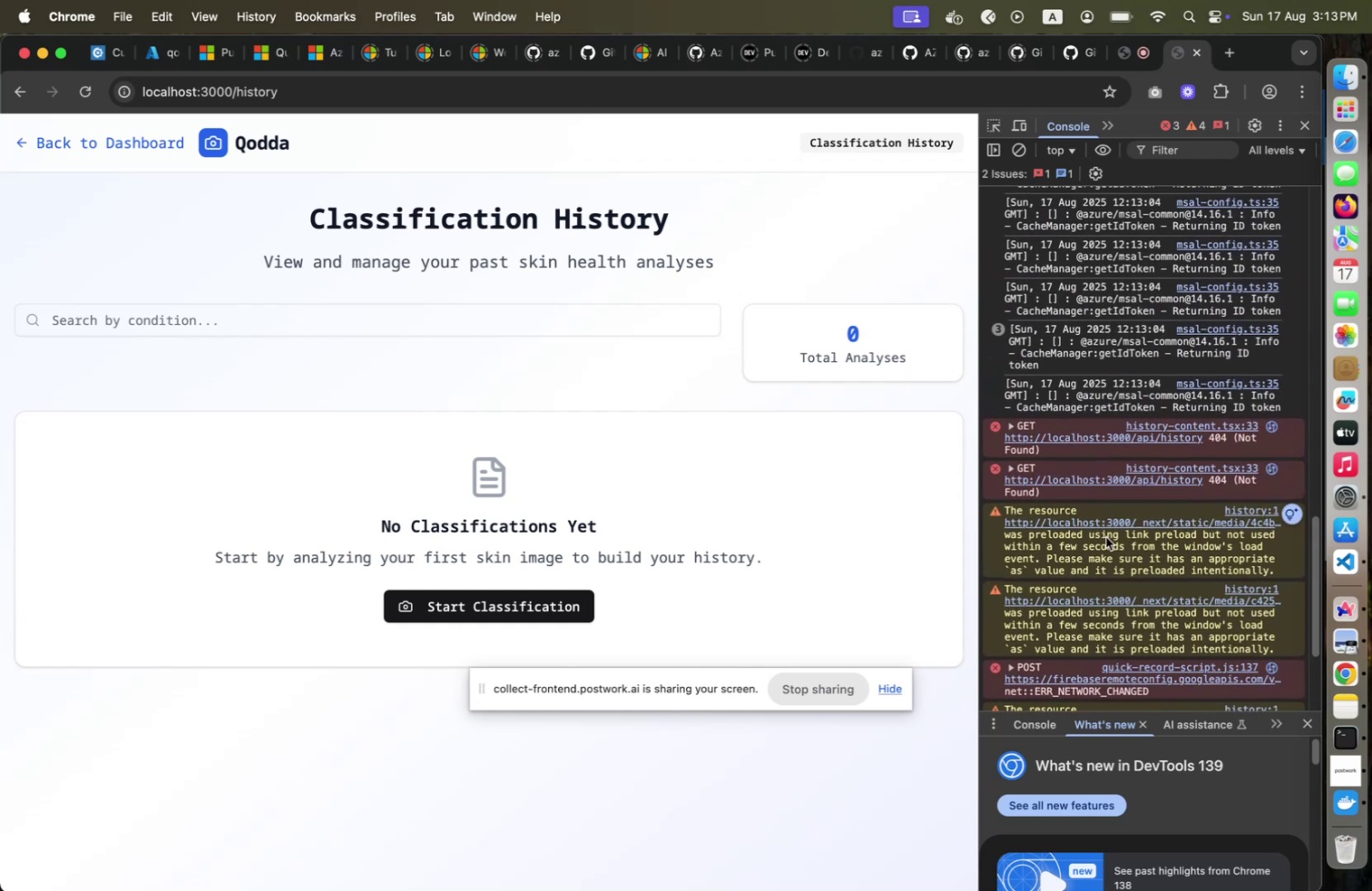 
key(Meta+CommandLeft)
 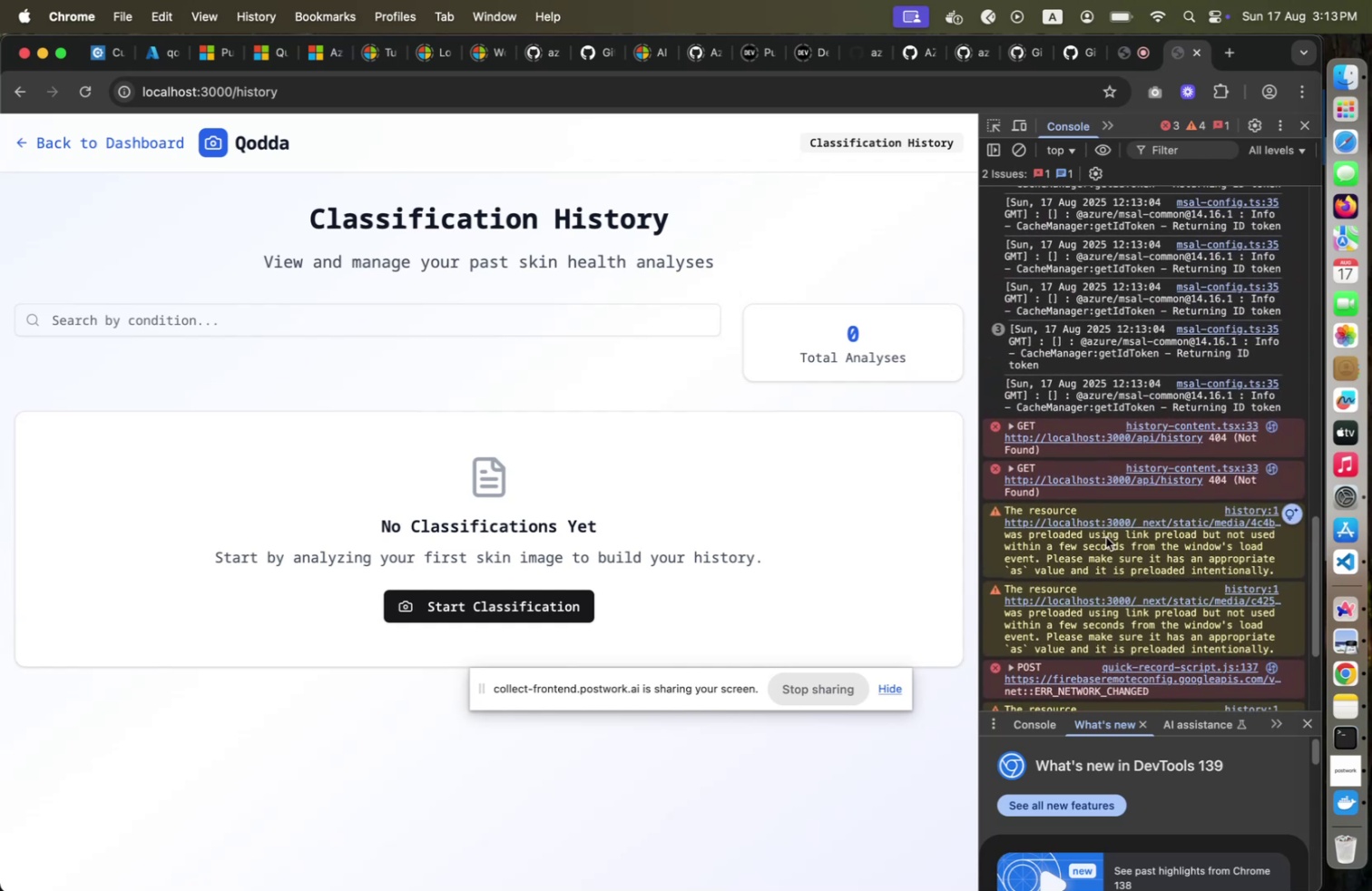 
key(Meta+Tab)
 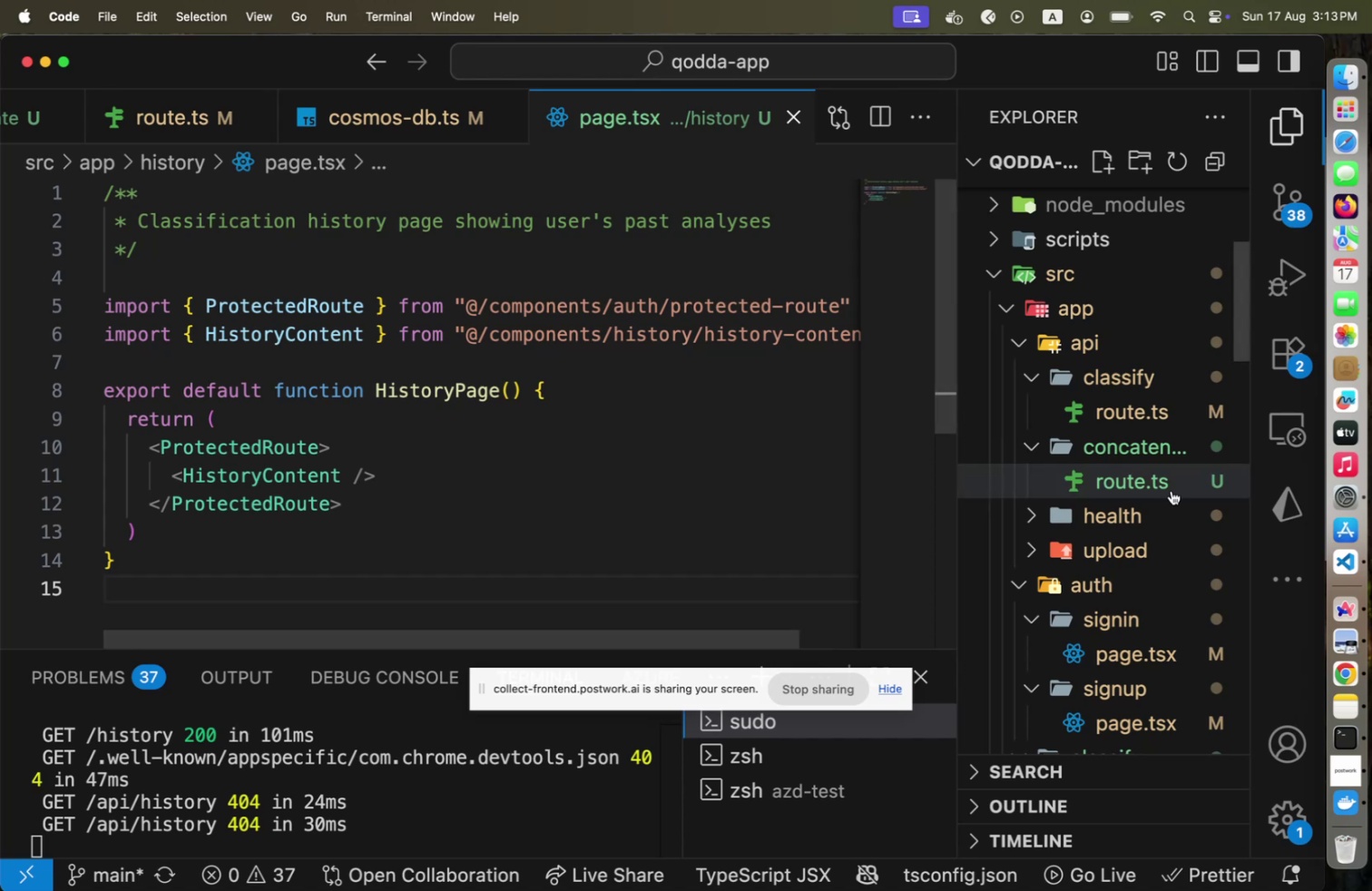 
hold_key(key=CommandLeft, duration=0.92)
left_click([239, 468])
 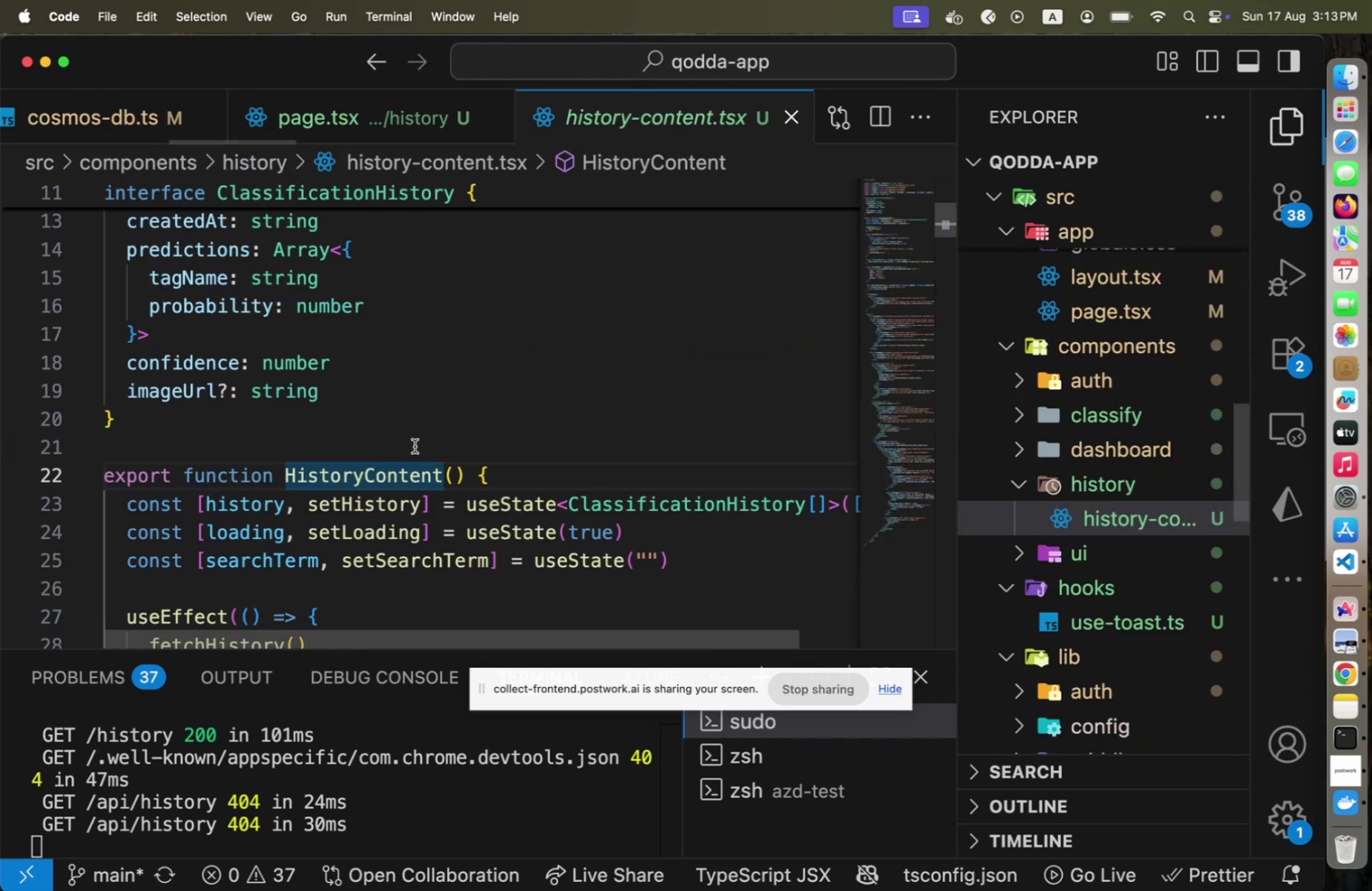 
scroll: coordinate [1128, 407], scroll_direction: up, amount: 48.0
 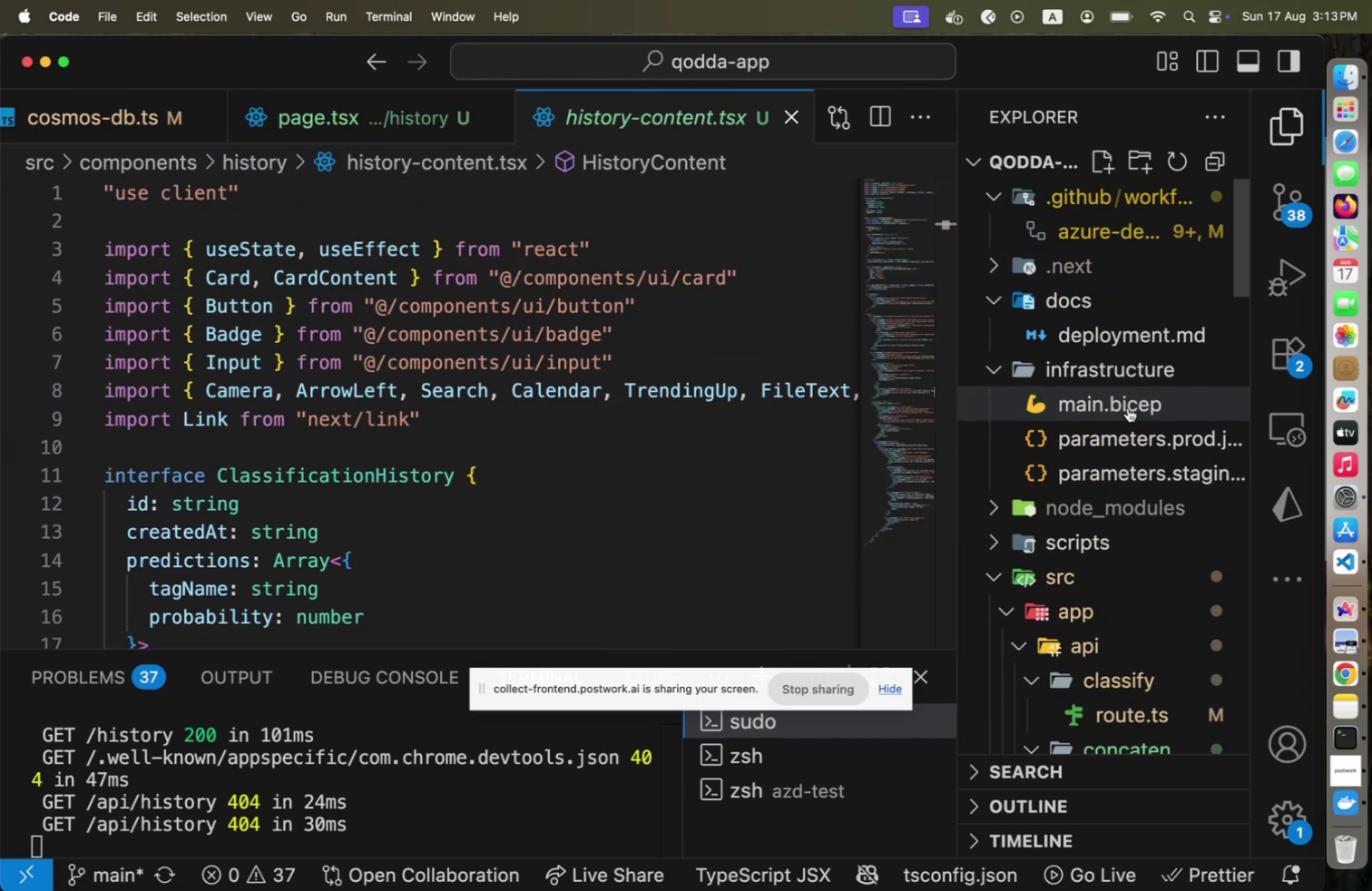 
scroll: coordinate [1129, 408], scroll_direction: down, amount: 6.0
 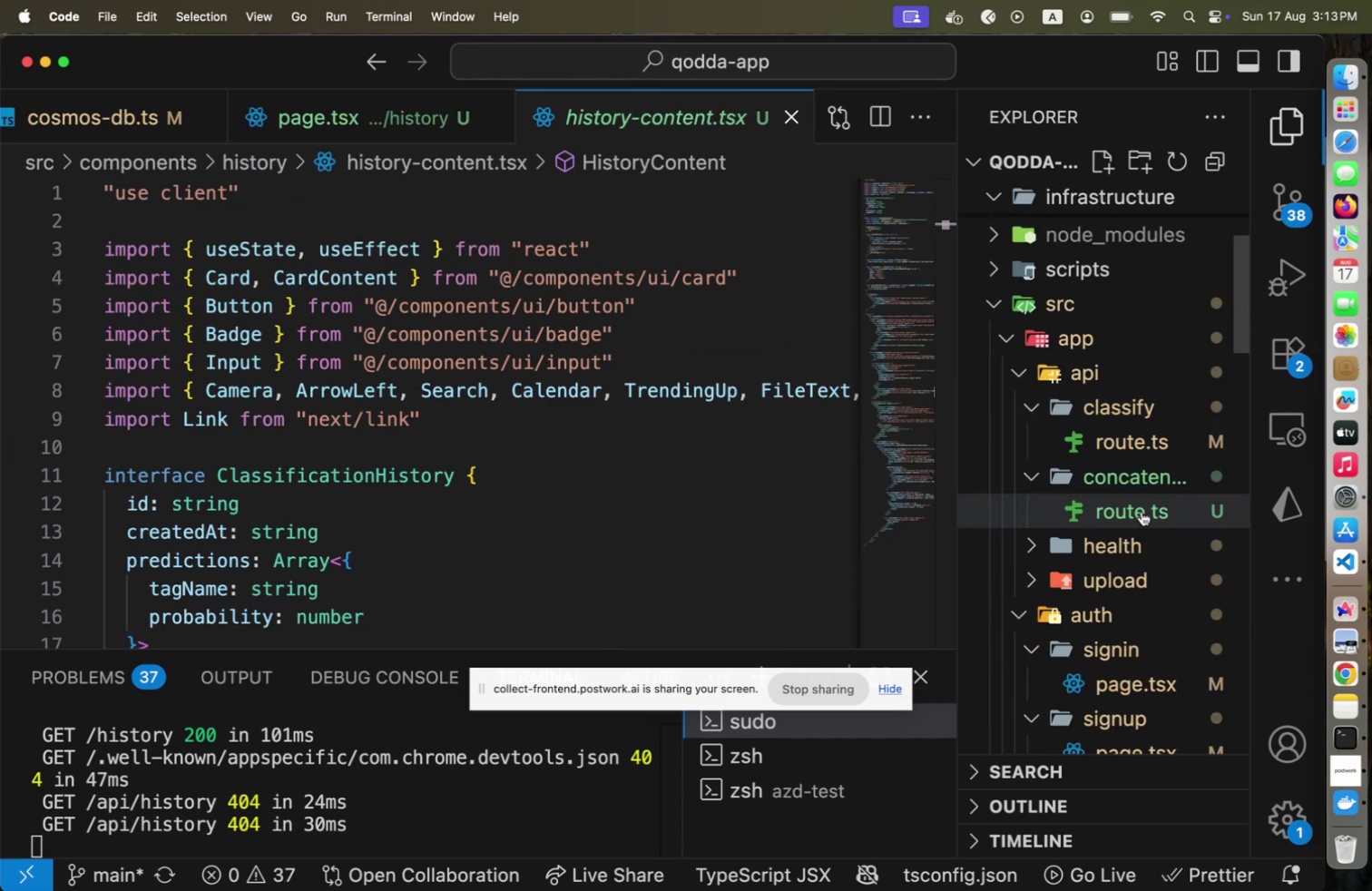 
left_click([1131, 539])
 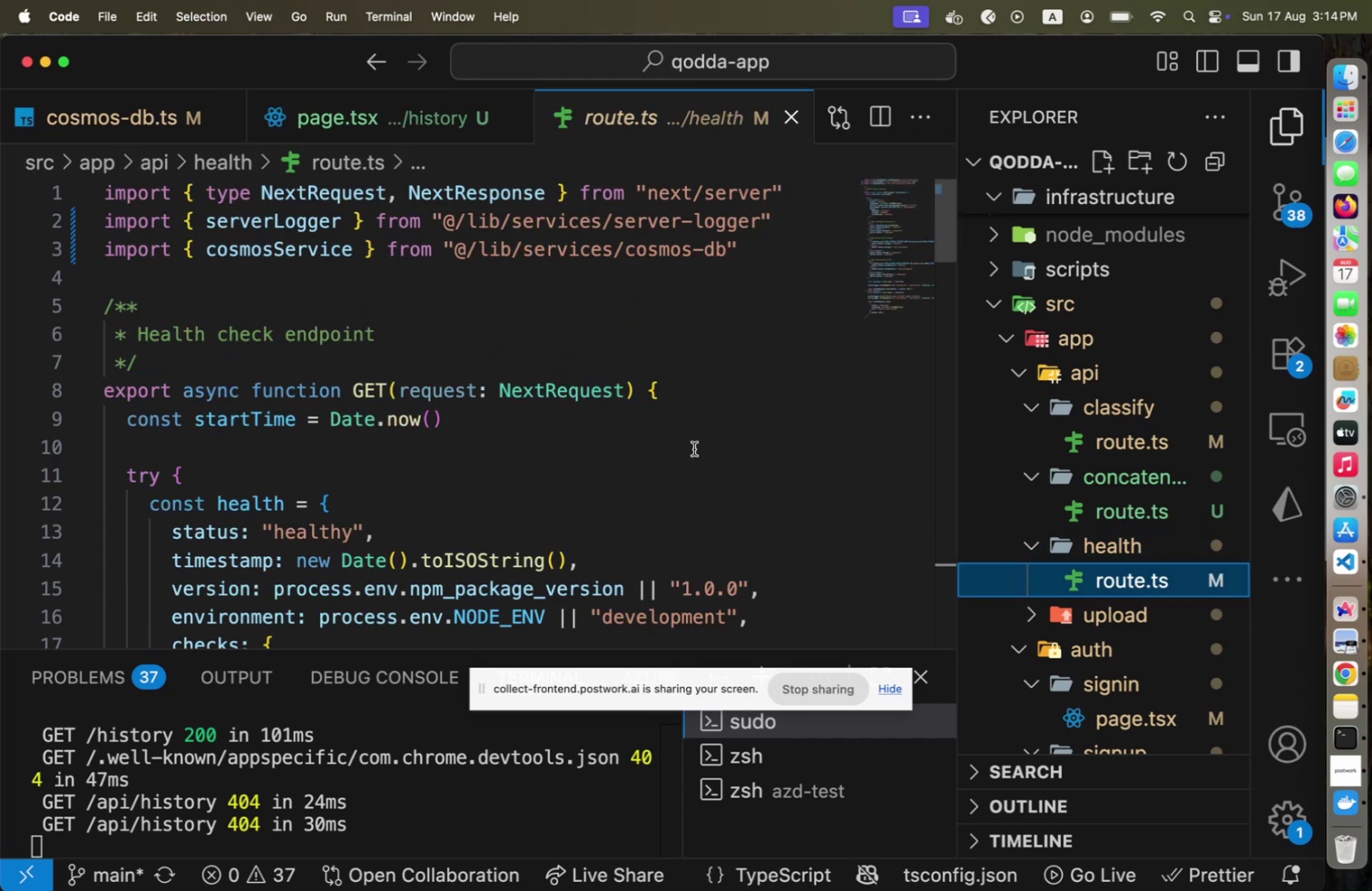 
scroll: coordinate [695, 448], scroll_direction: down, amount: 8.0
 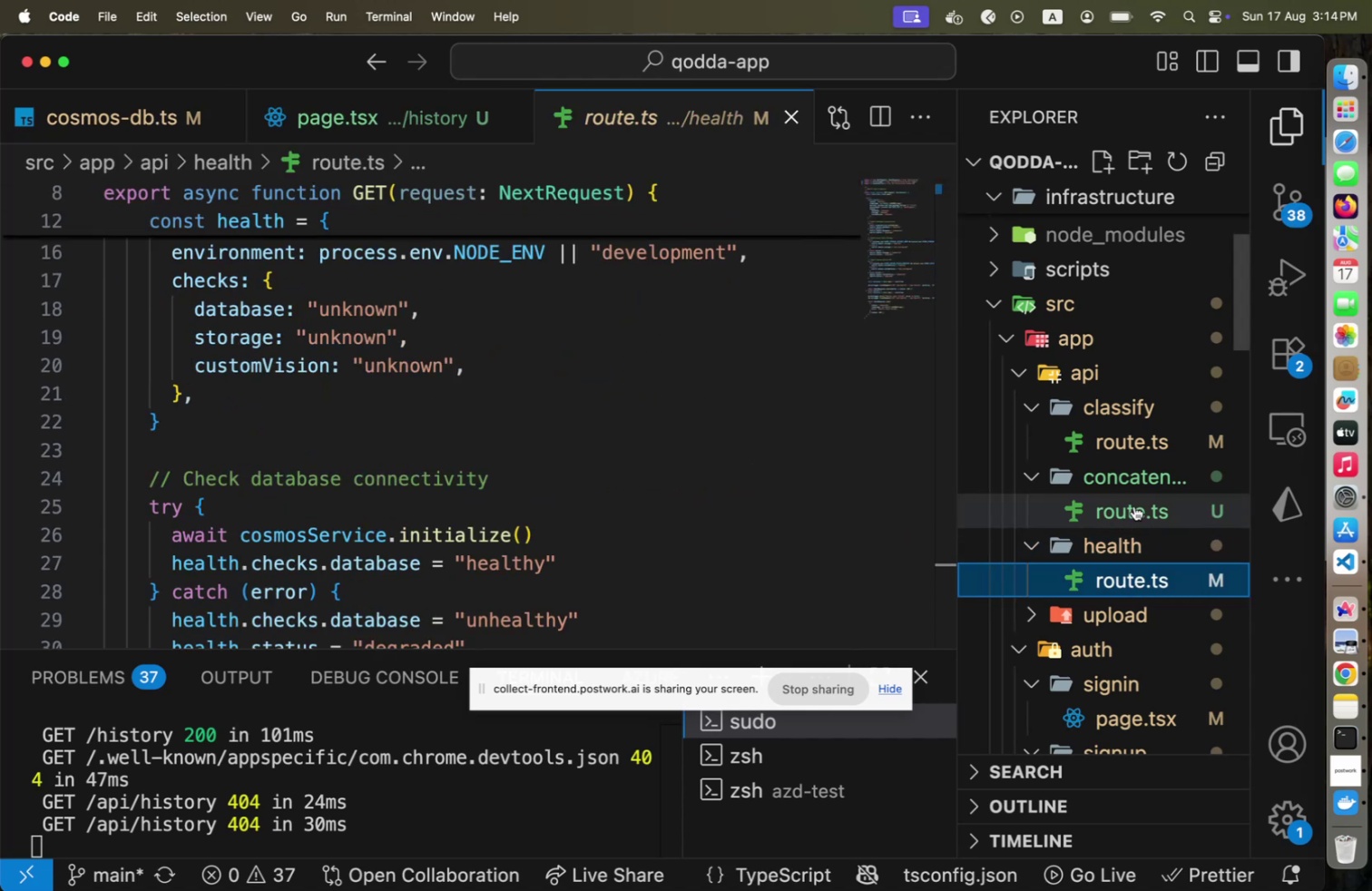 
left_click([1152, 617])
 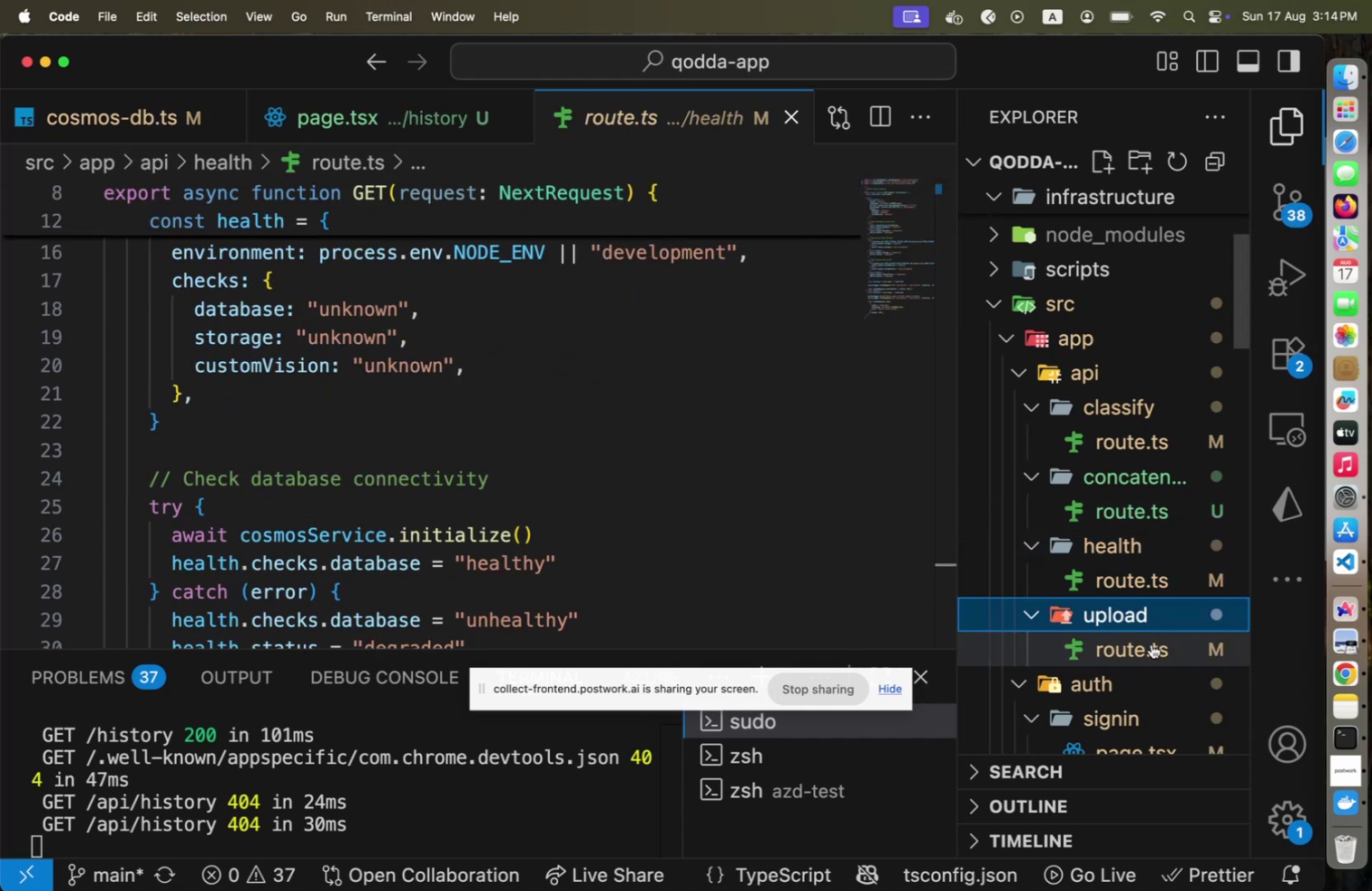 
left_click([1152, 643])
 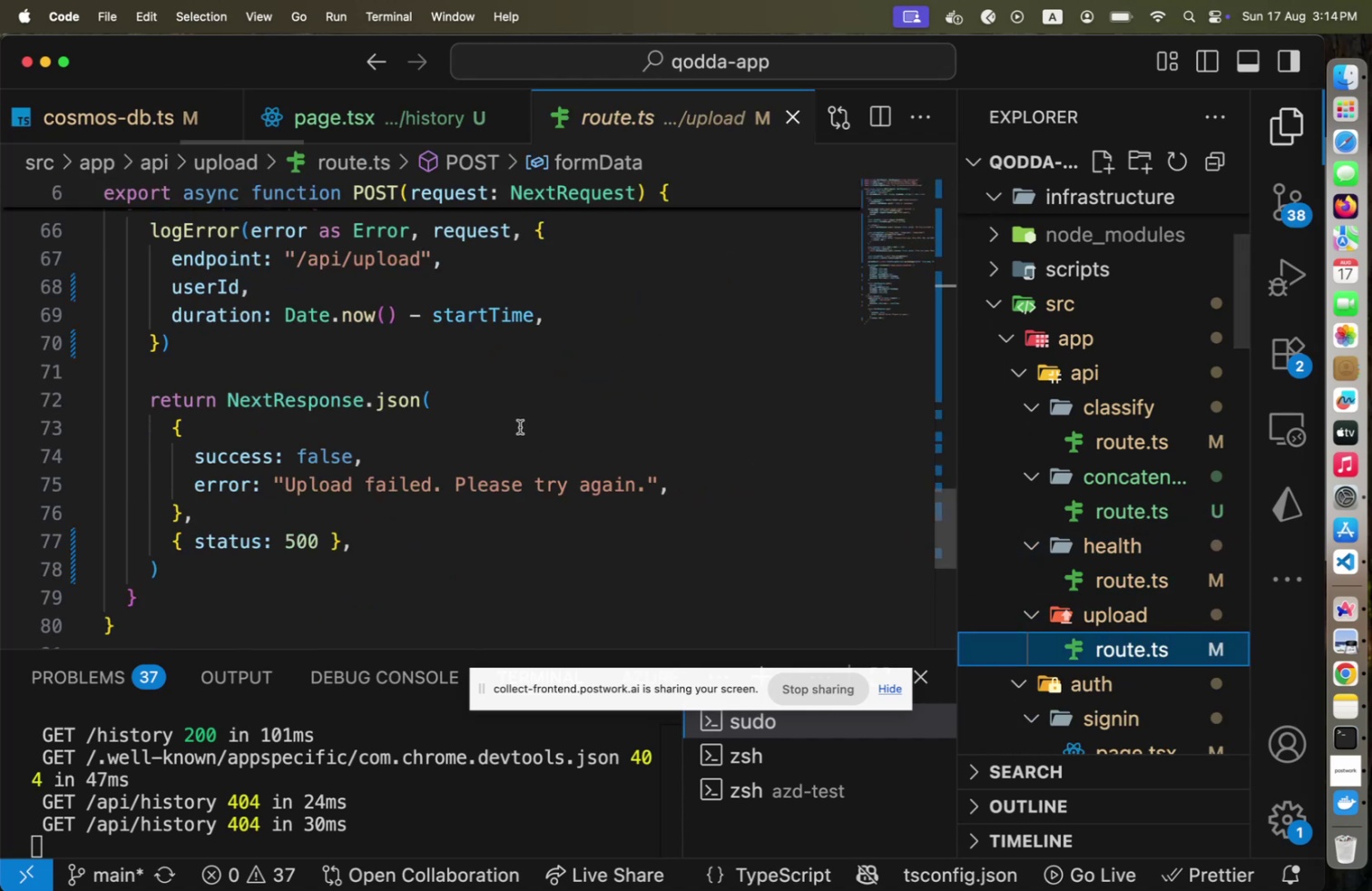 
scroll: coordinate [523, 423], scroll_direction: up, amount: 15.0
 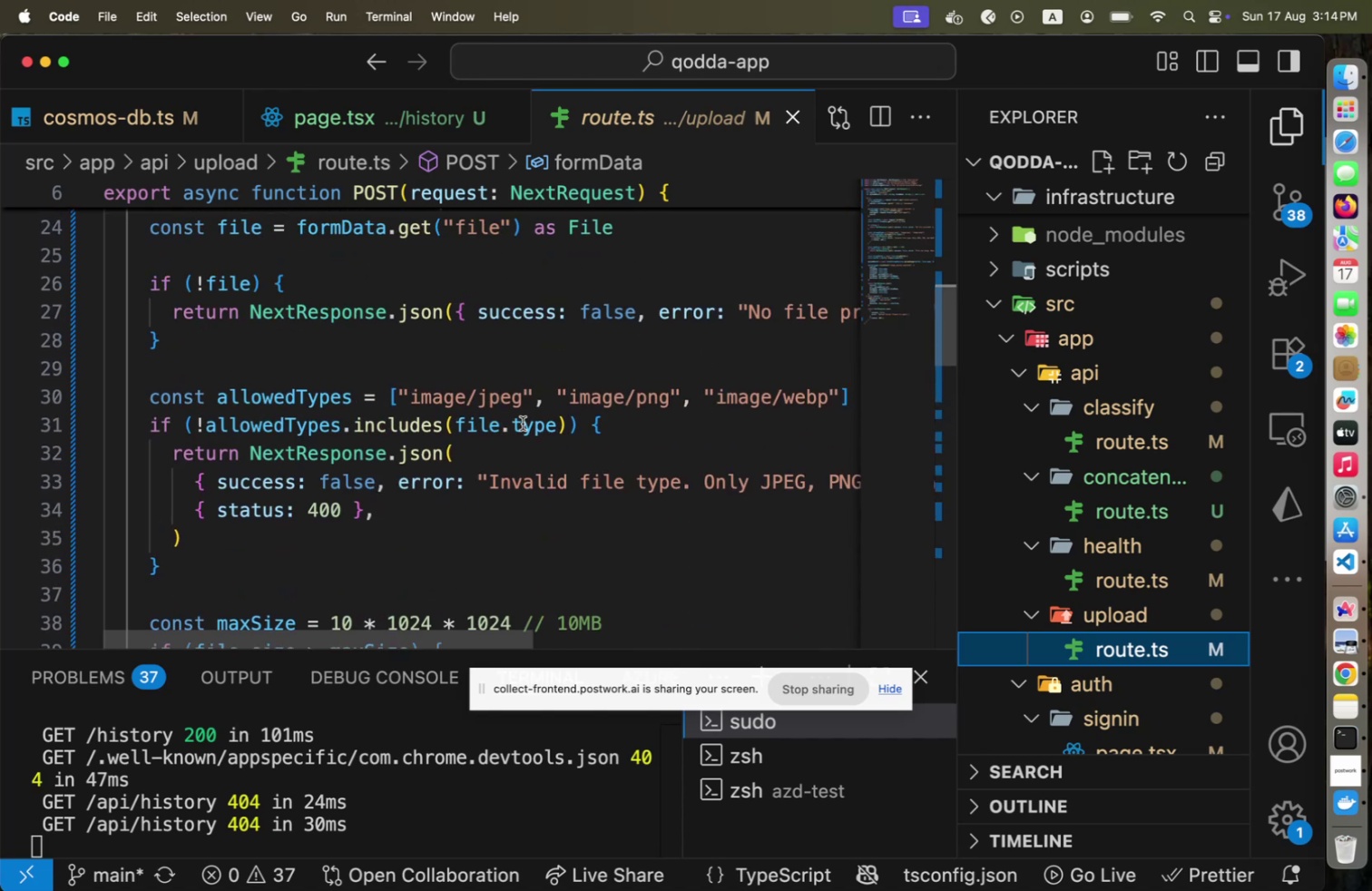 
key(Meta+CommandLeft)
 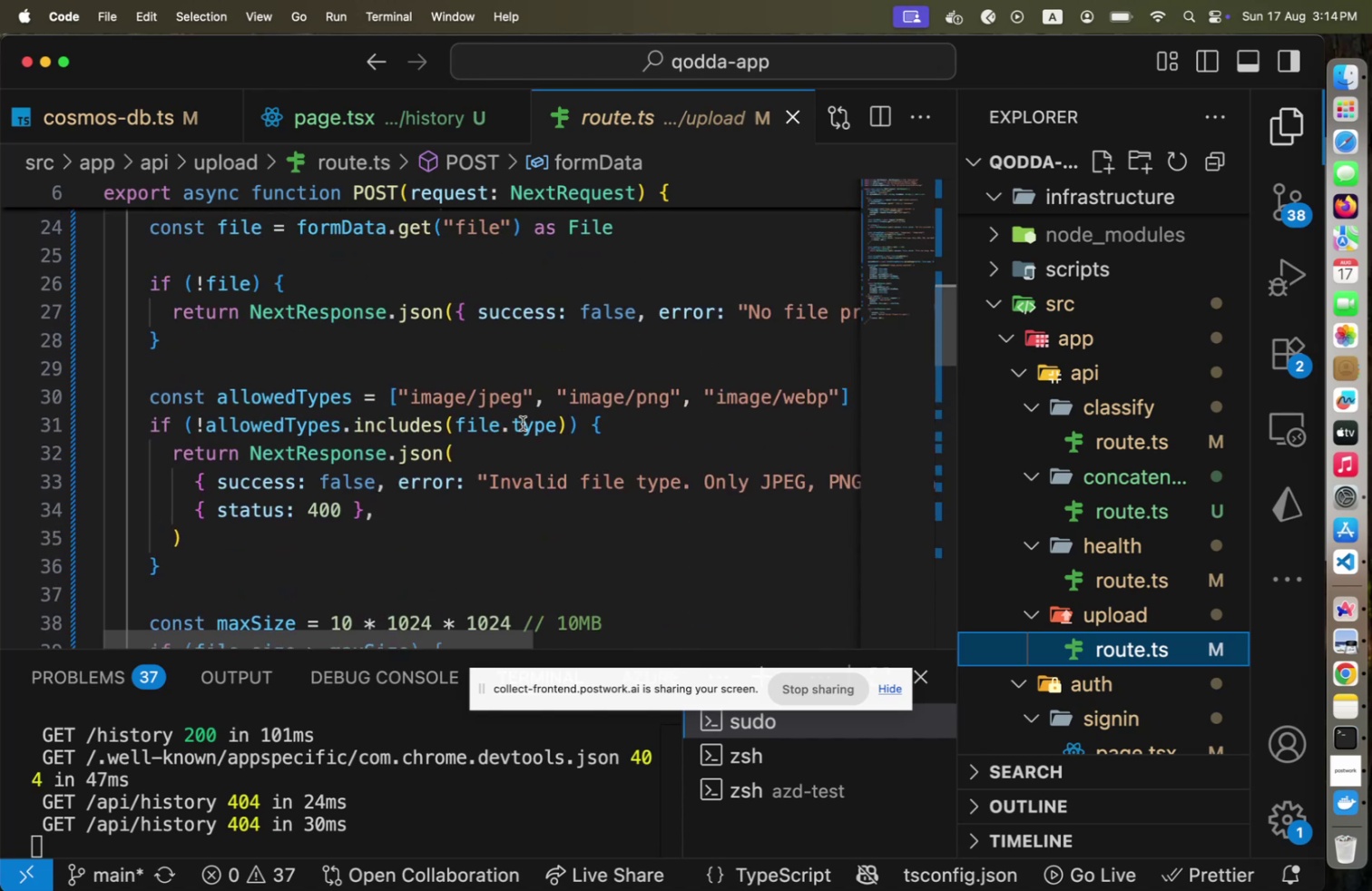 
key(Meta+Tab)
 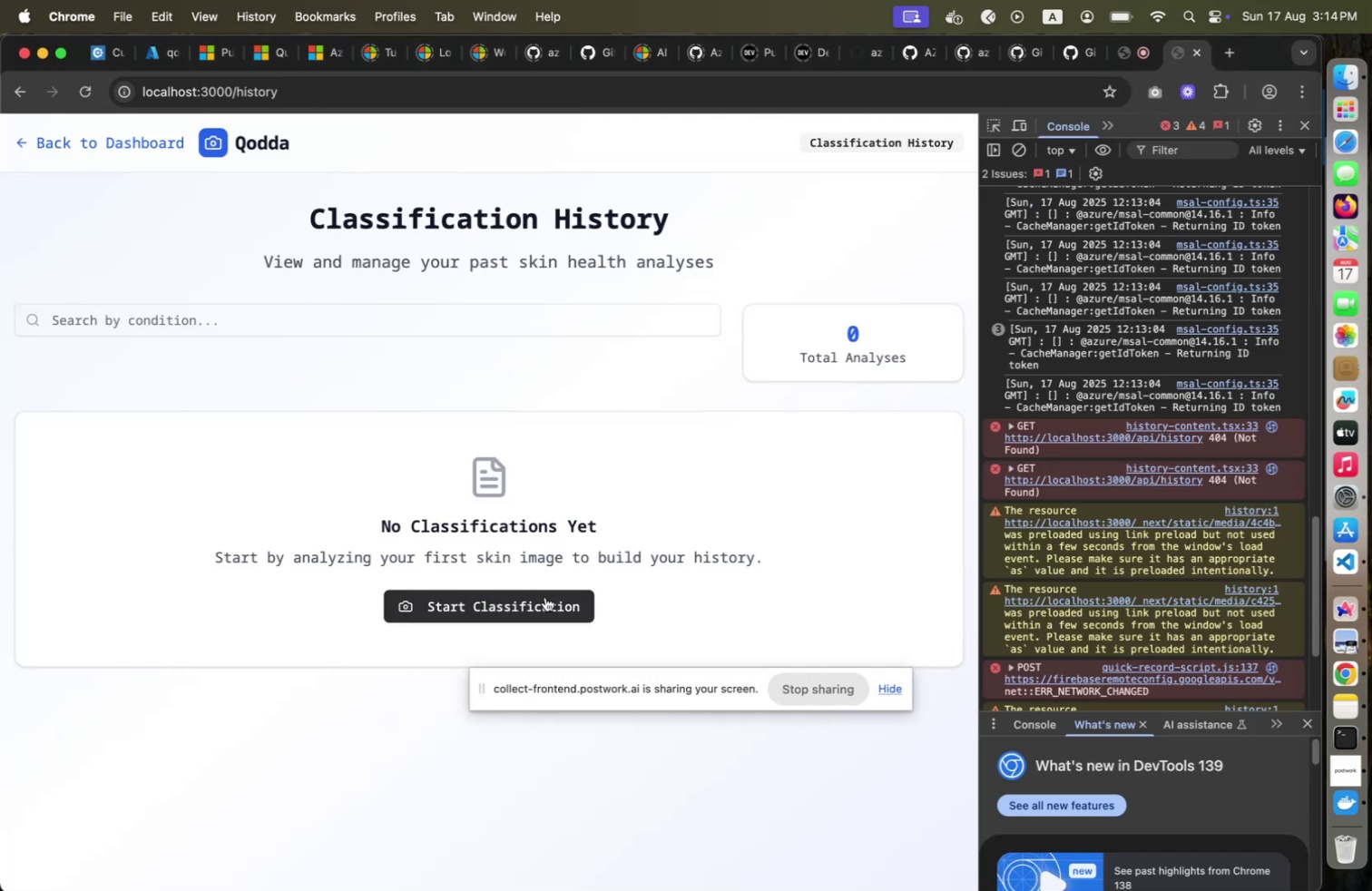 
left_click([526, 604])
 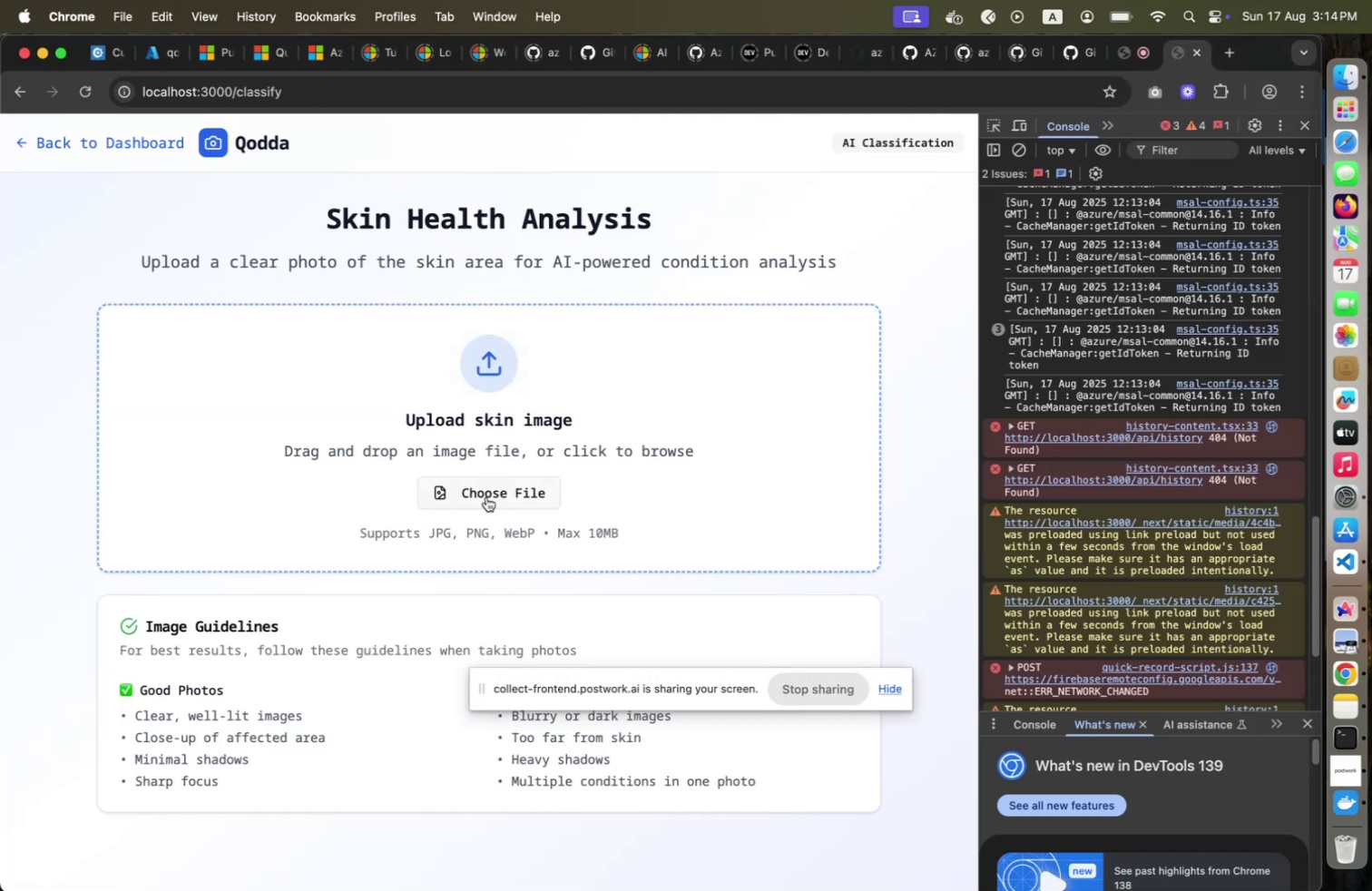 
left_click([486, 494])
 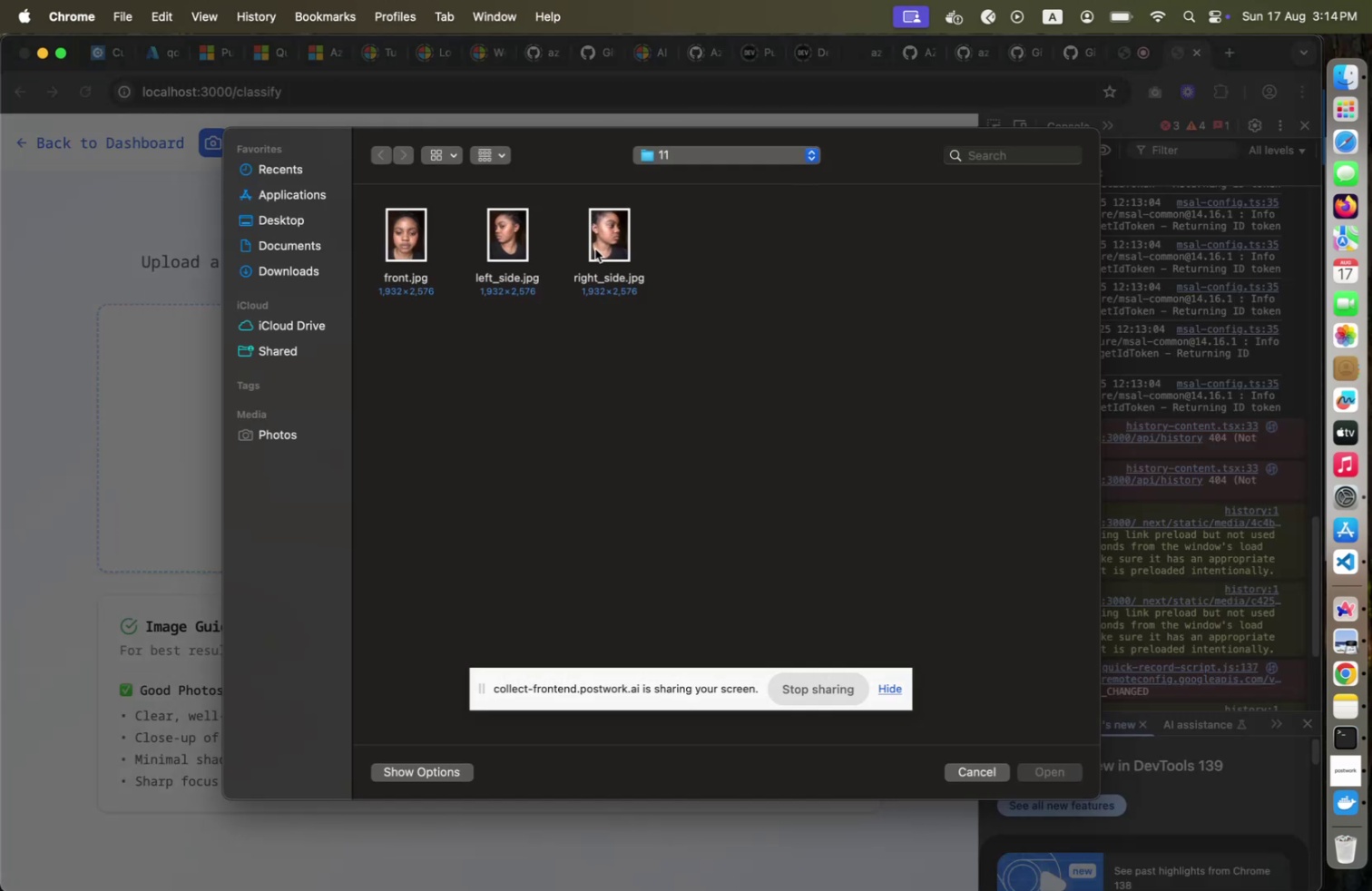 
left_click([514, 244])
 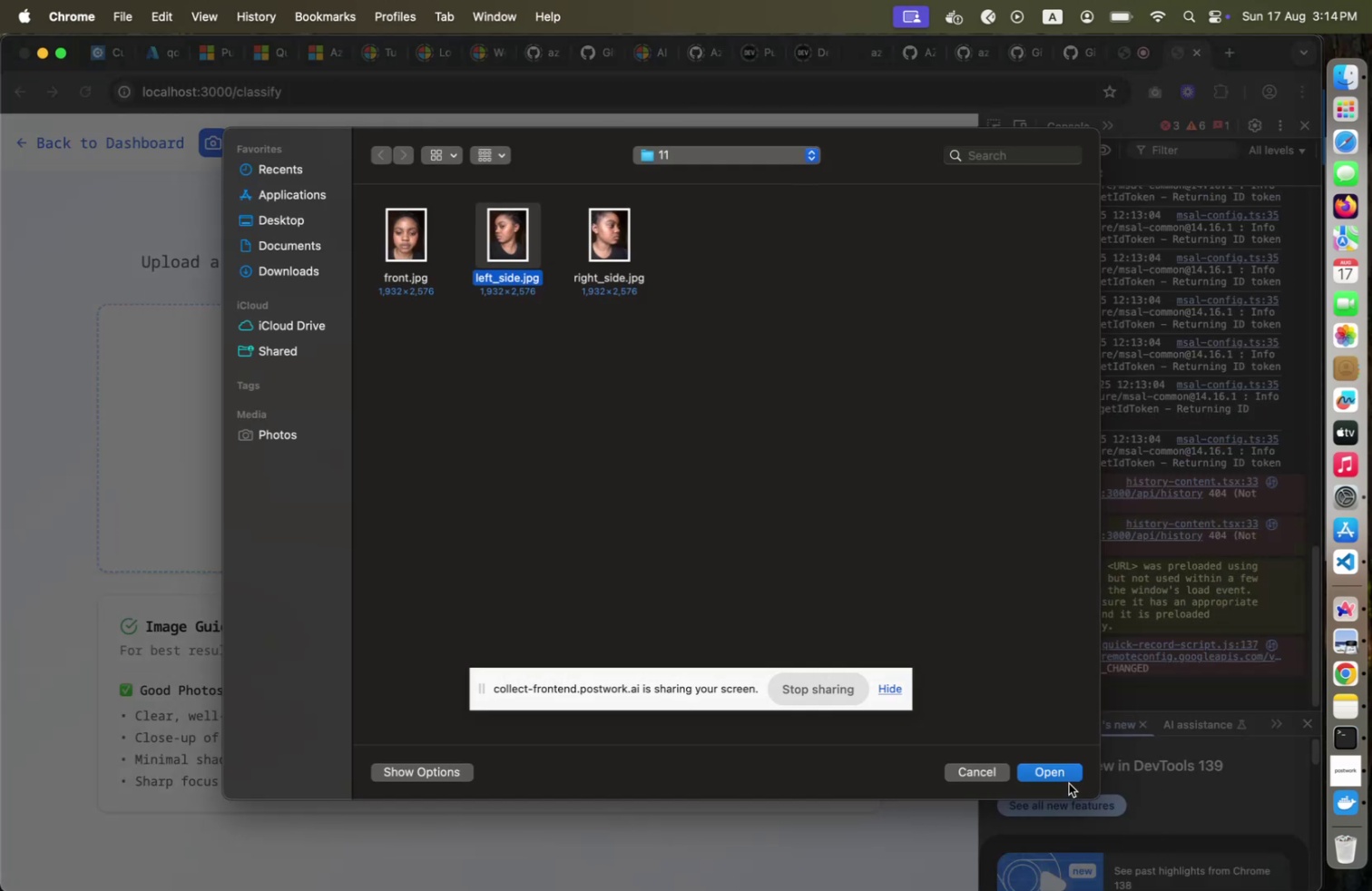 
left_click([1057, 769])
 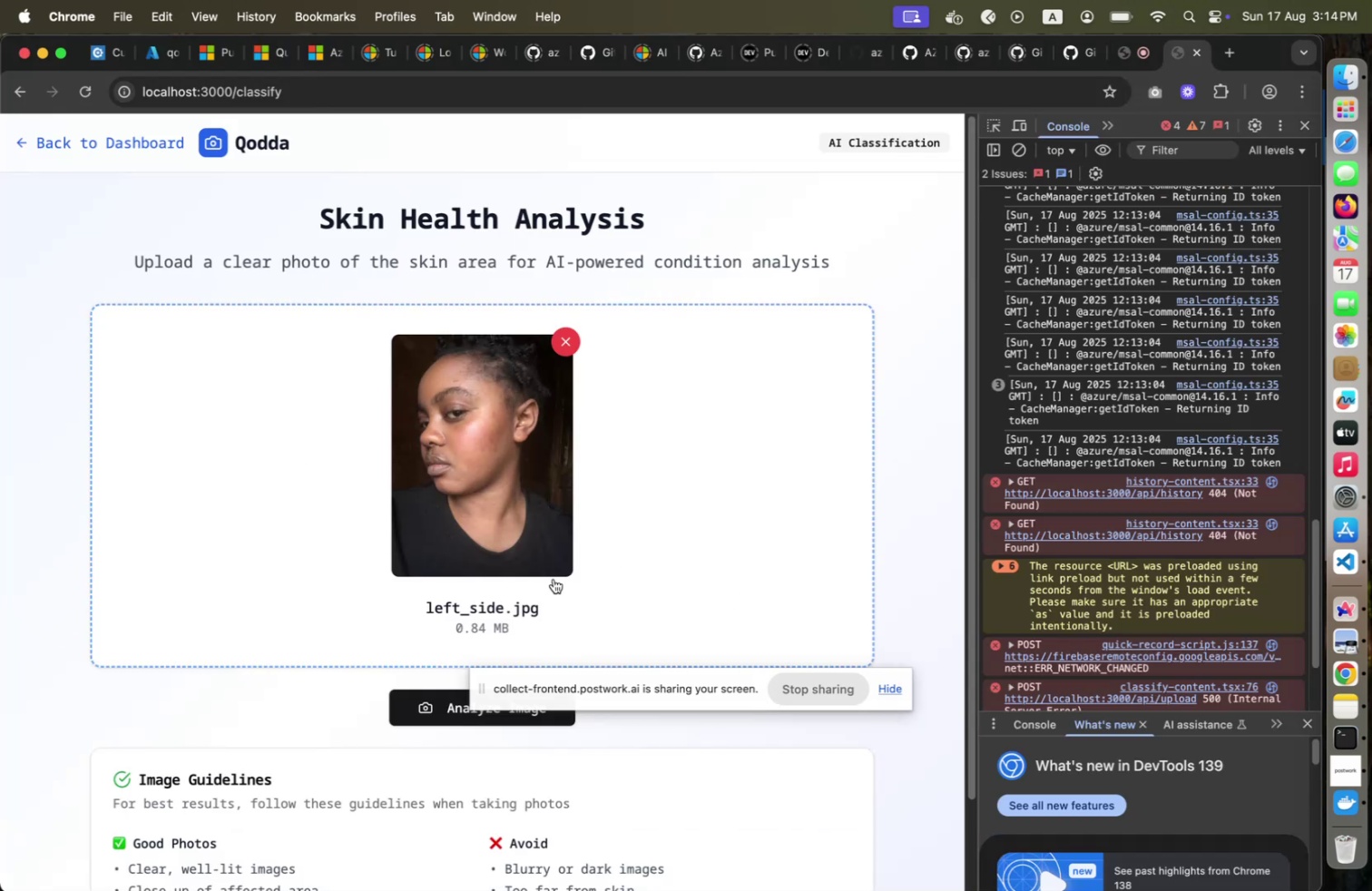 
scroll: coordinate [1109, 534], scroll_direction: down, amount: 24.0
 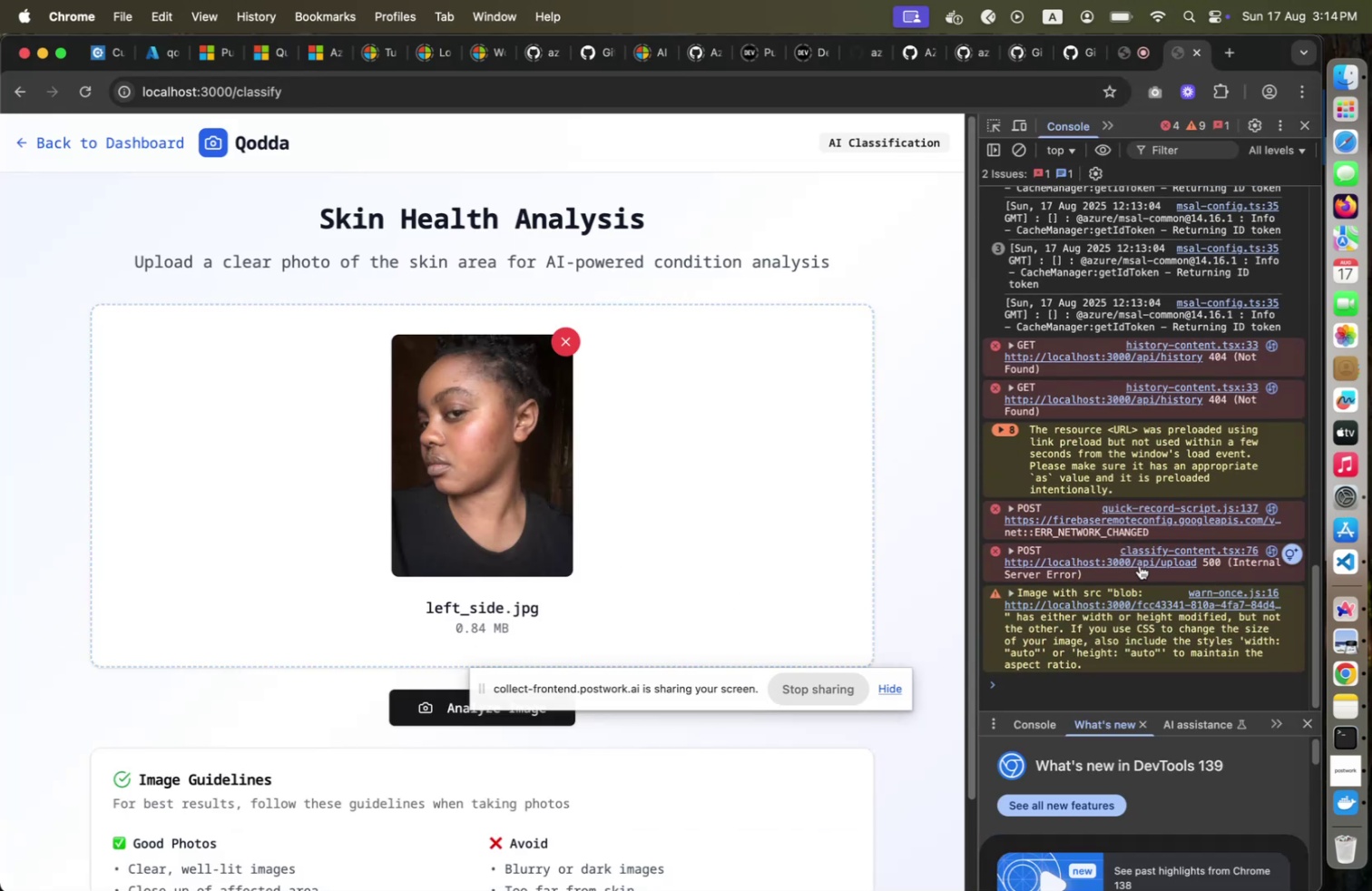 
left_click([1140, 563])
 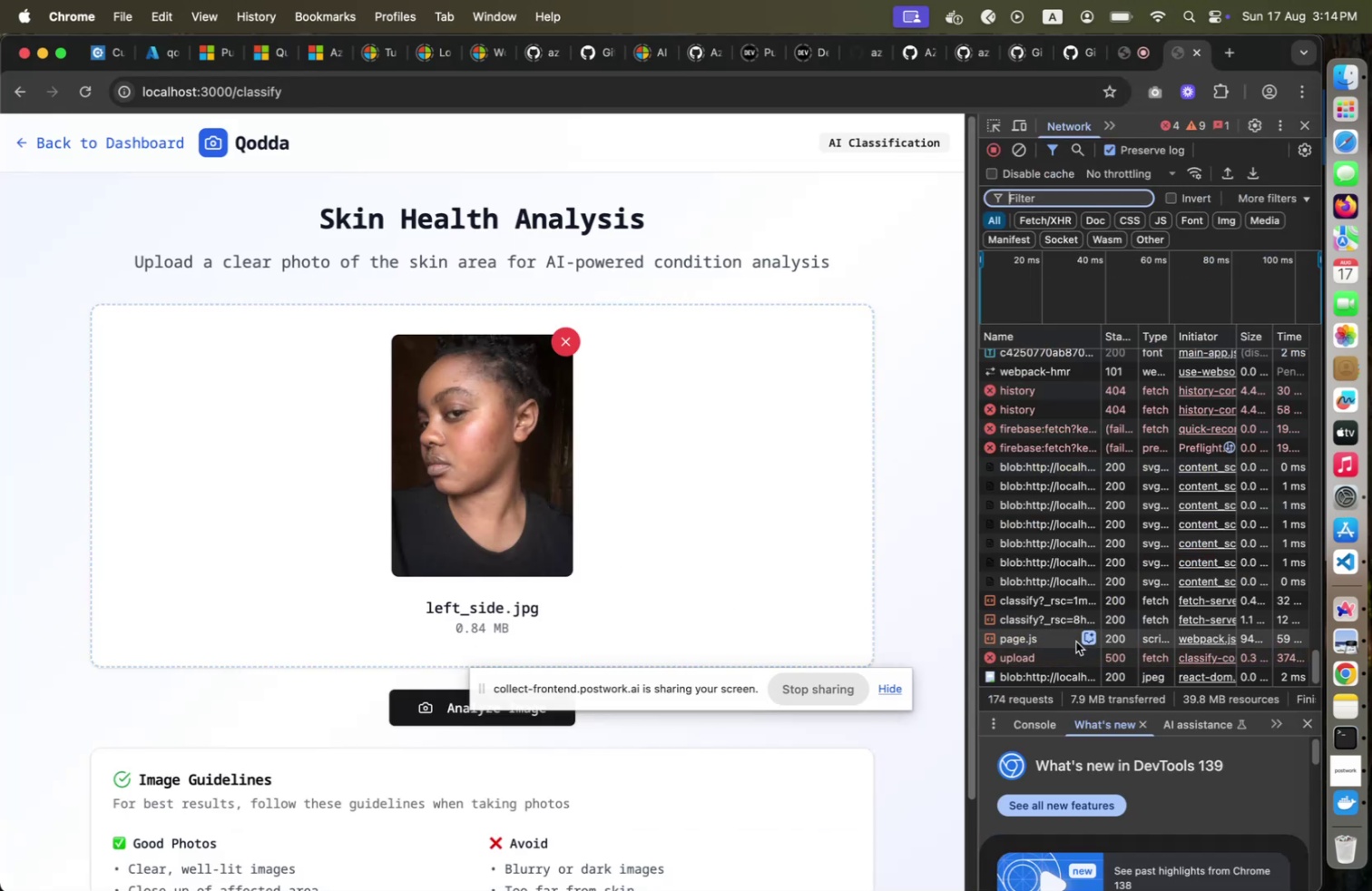 
left_click([1062, 651])
 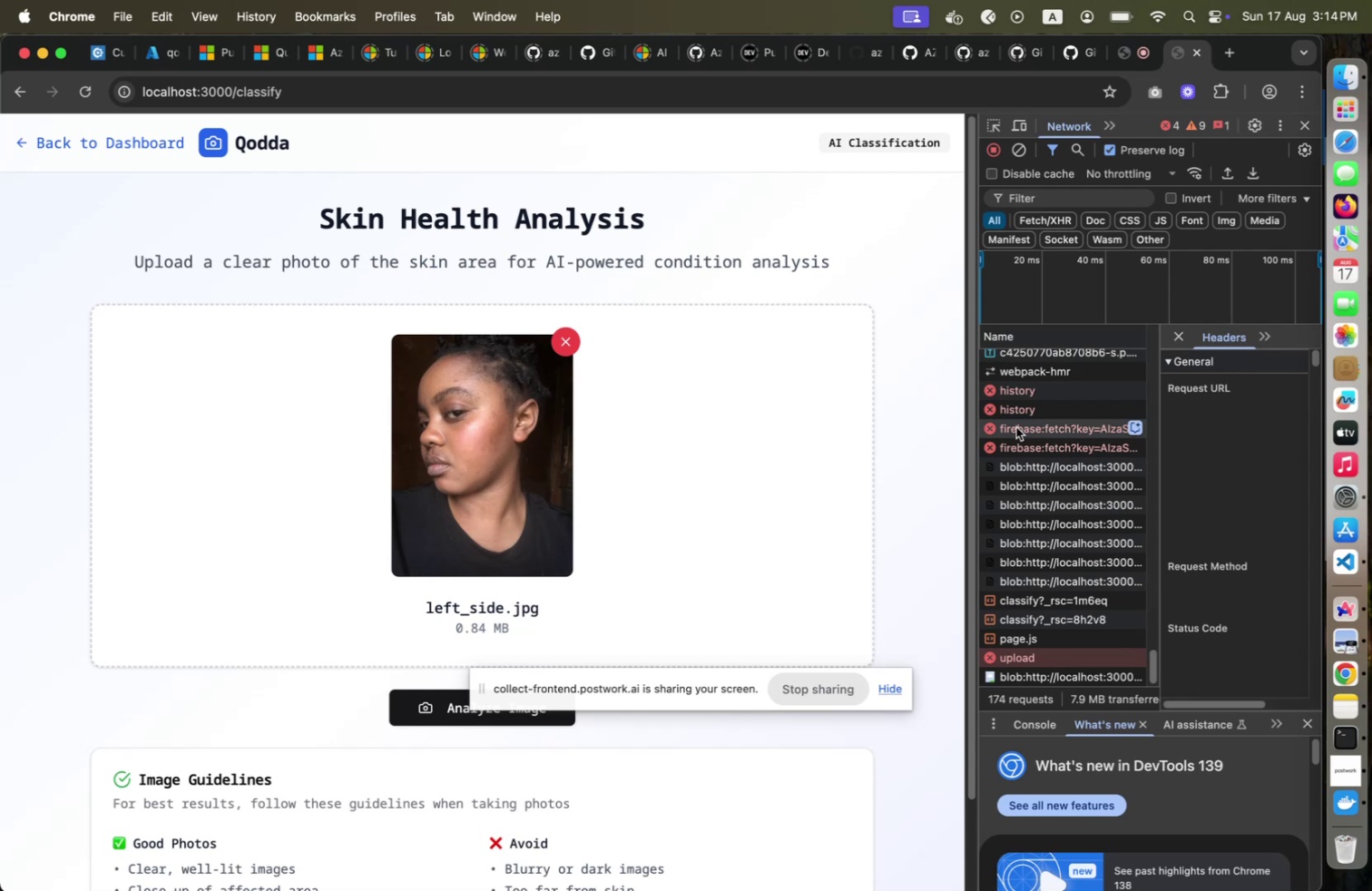 
left_click_drag(start_coordinate=[973, 424], to_coordinate=[920, 422])
 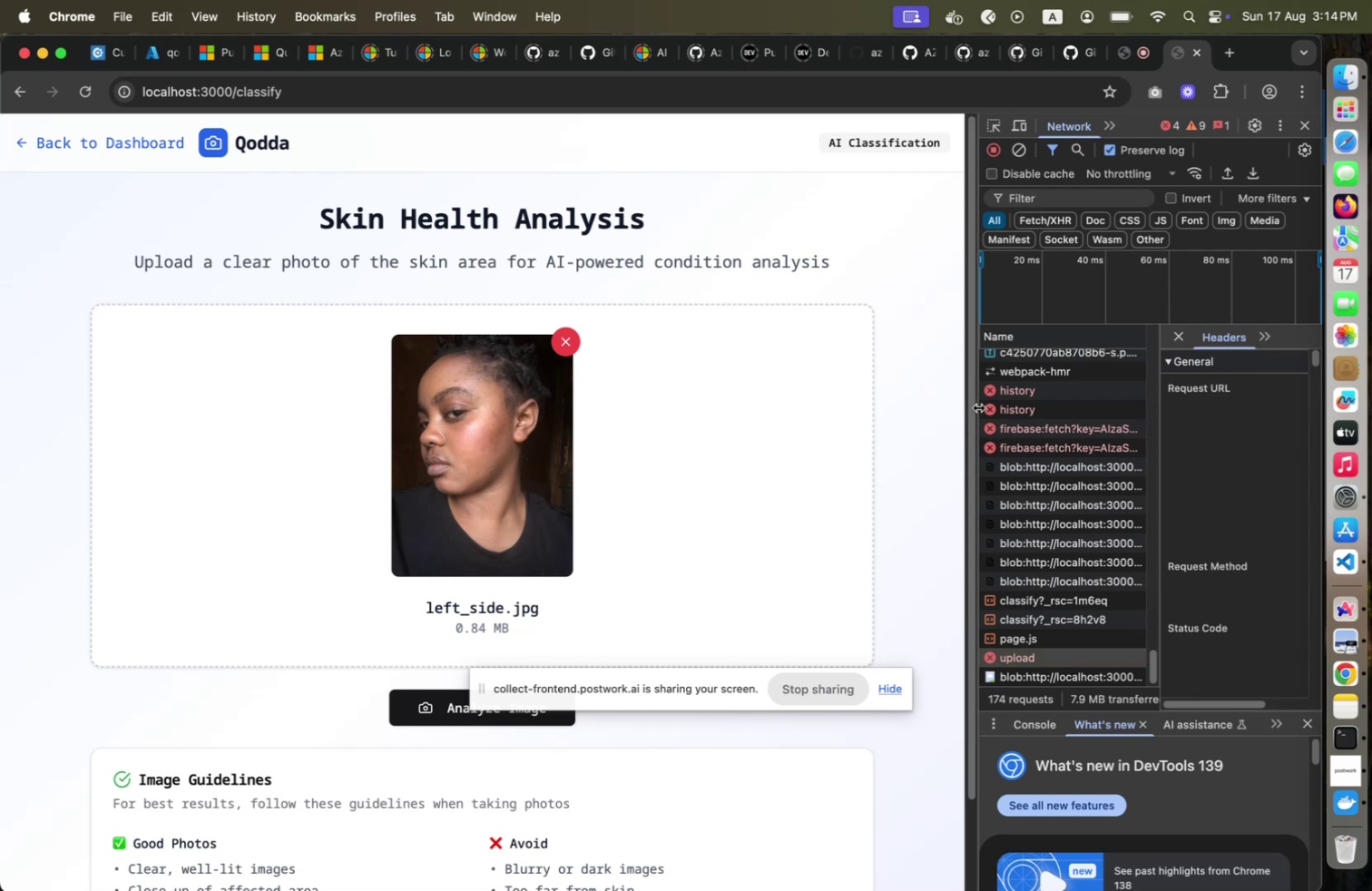 
left_click_drag(start_coordinate=[978, 406], to_coordinate=[806, 397])
 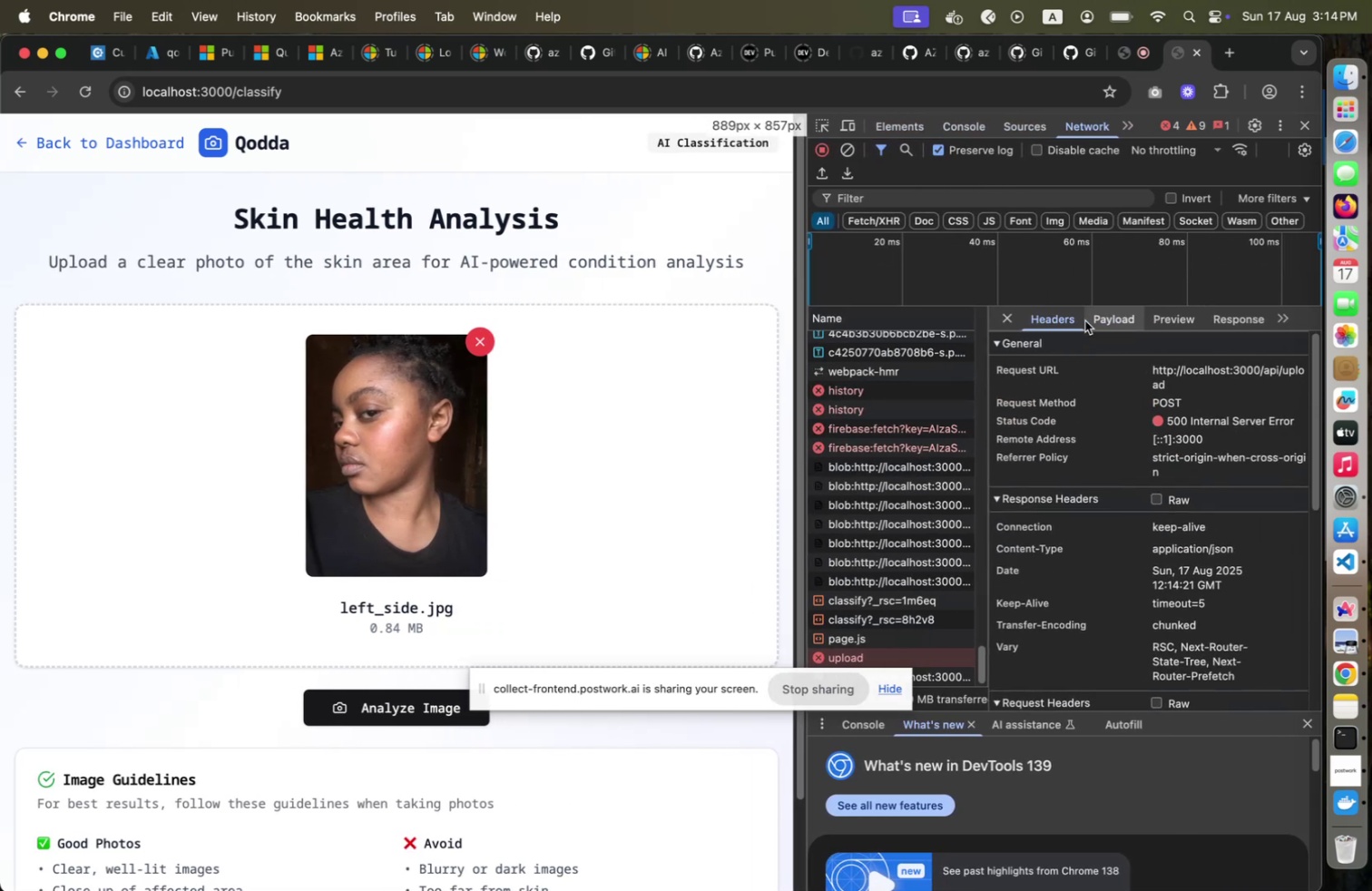 
left_click([1091, 314])
 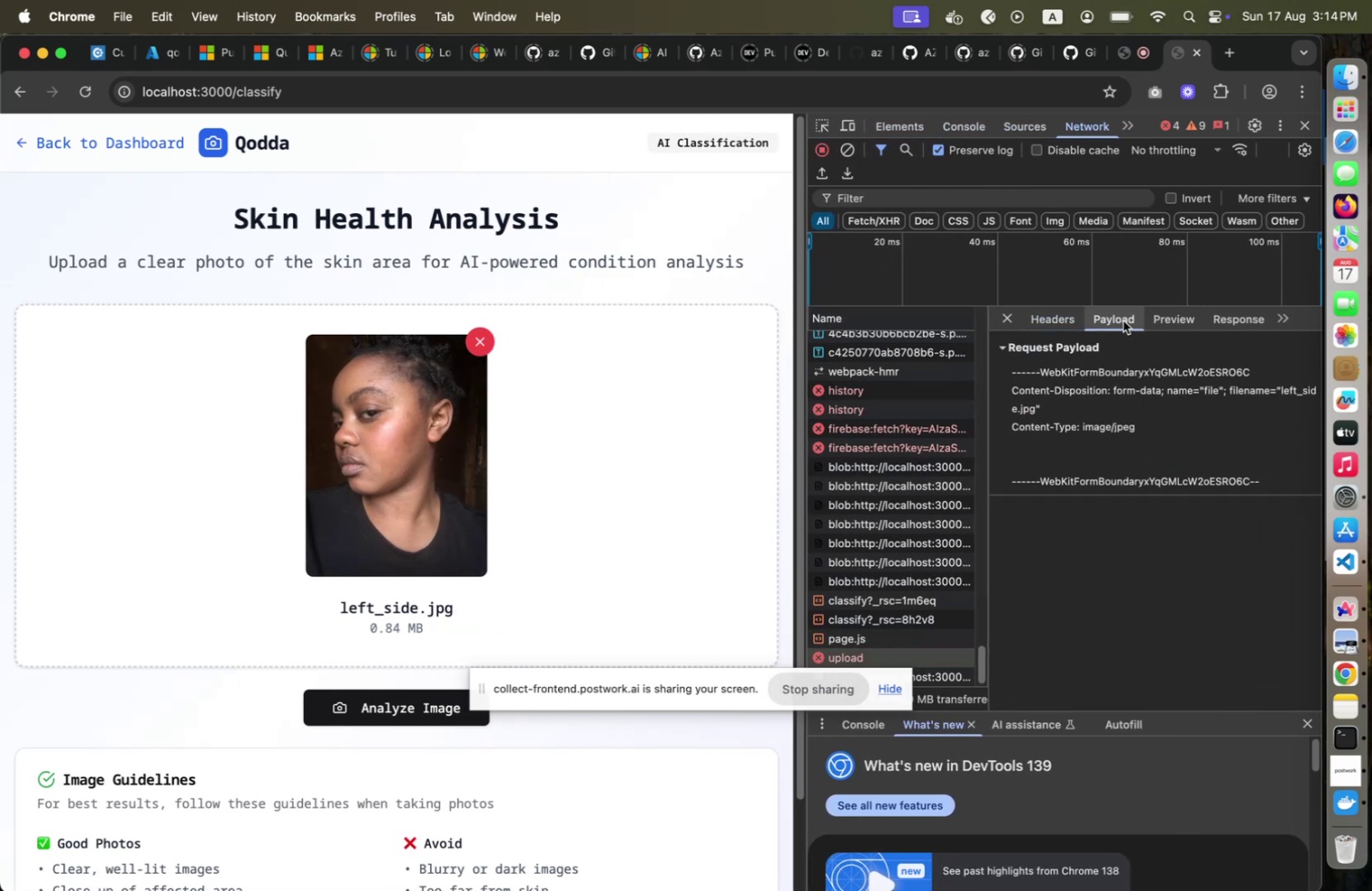 
left_click([1163, 317])
 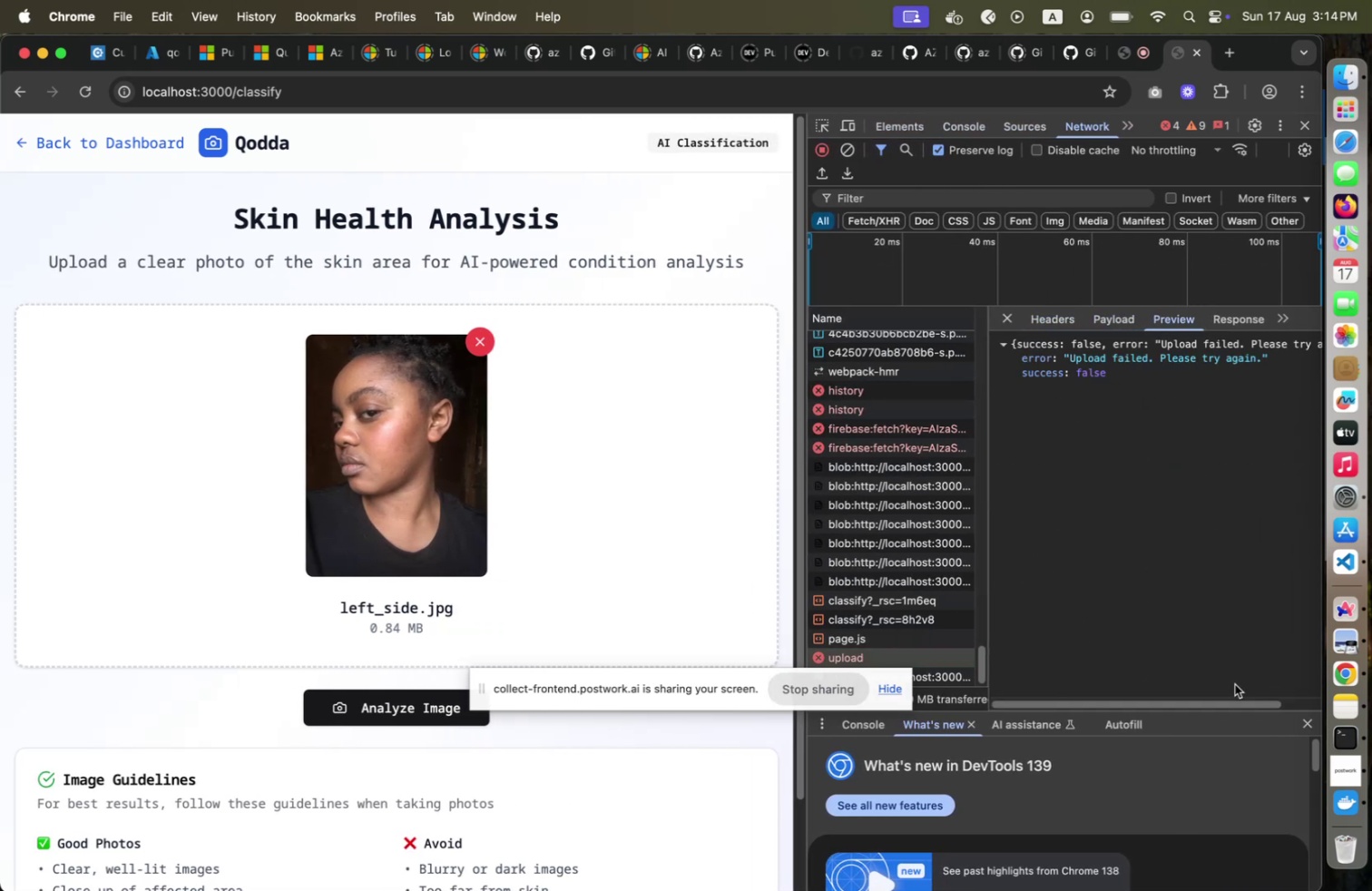 
key(Meta+CommandLeft)
 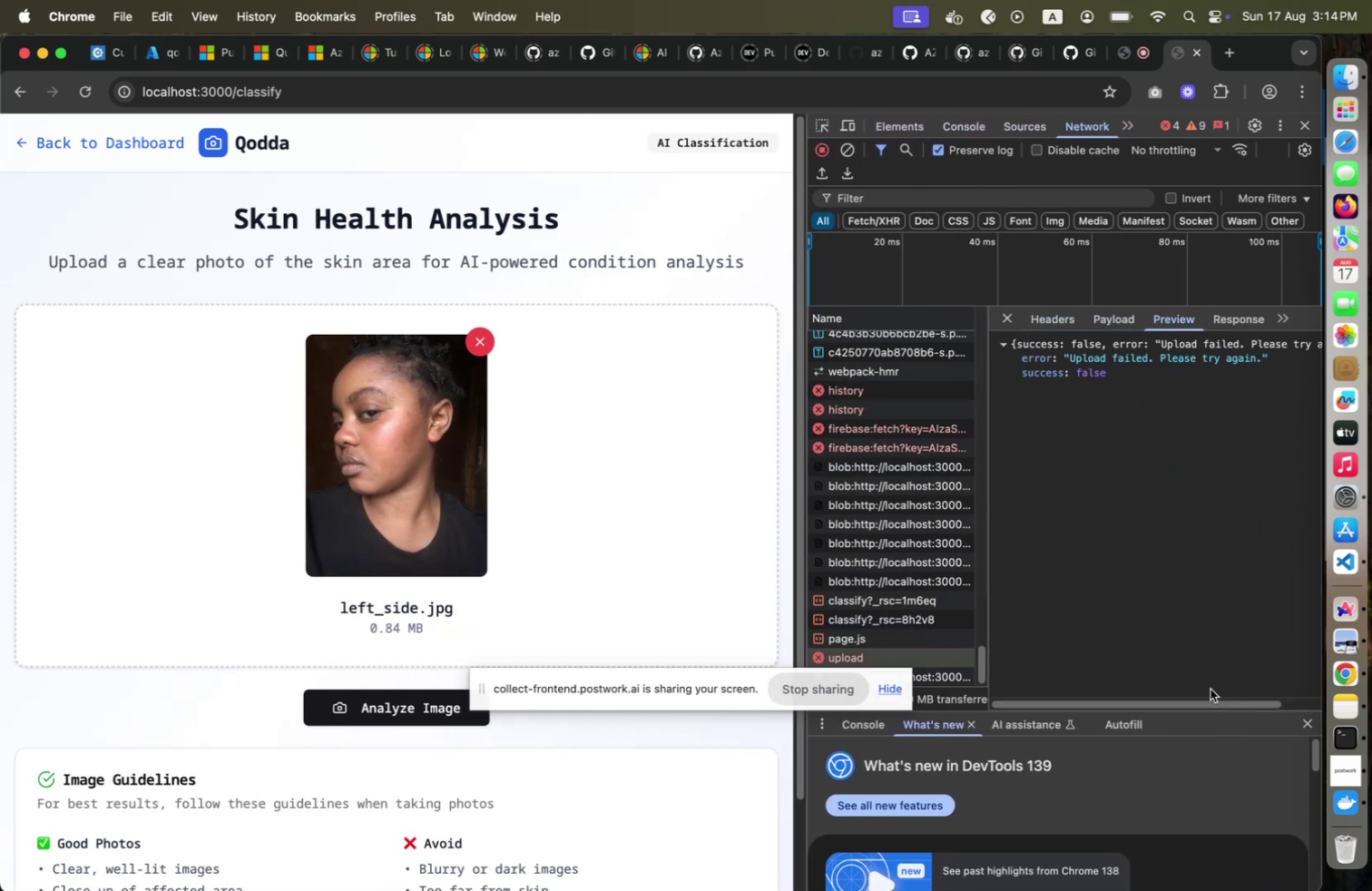 
key(Meta+Tab)
 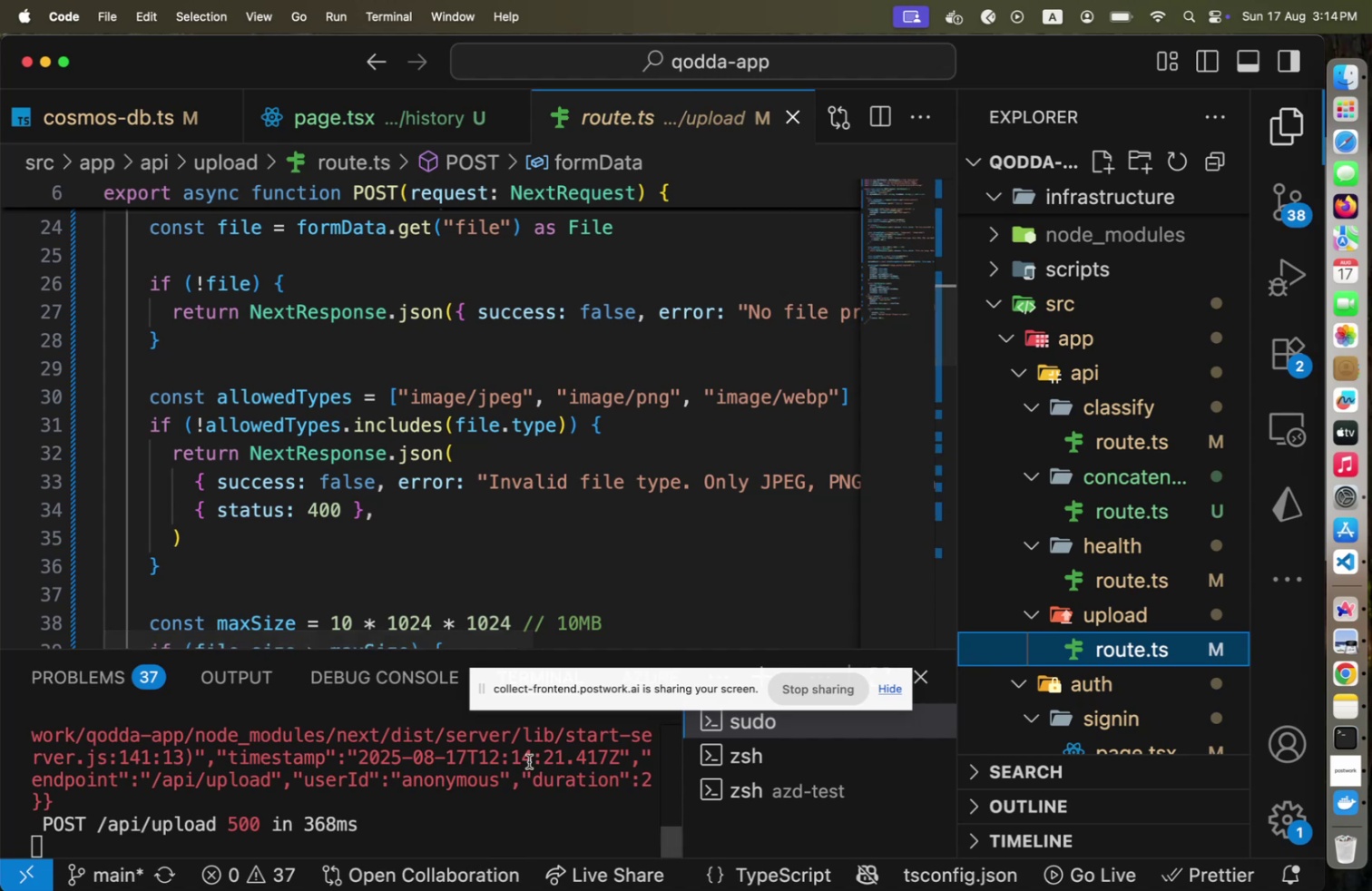 
scroll: coordinate [527, 758], scroll_direction: up, amount: 52.0
 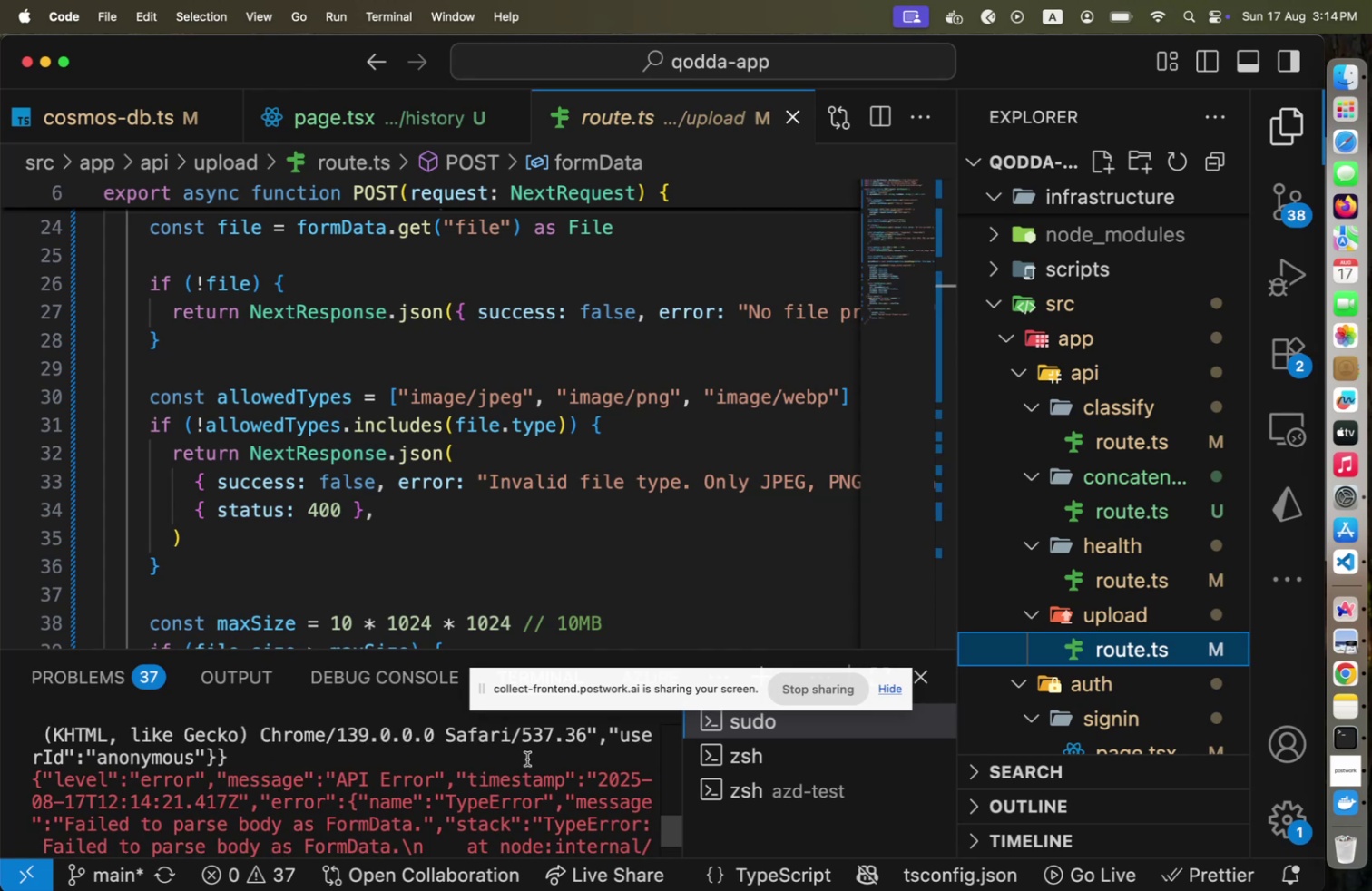 
wait(6.67)
 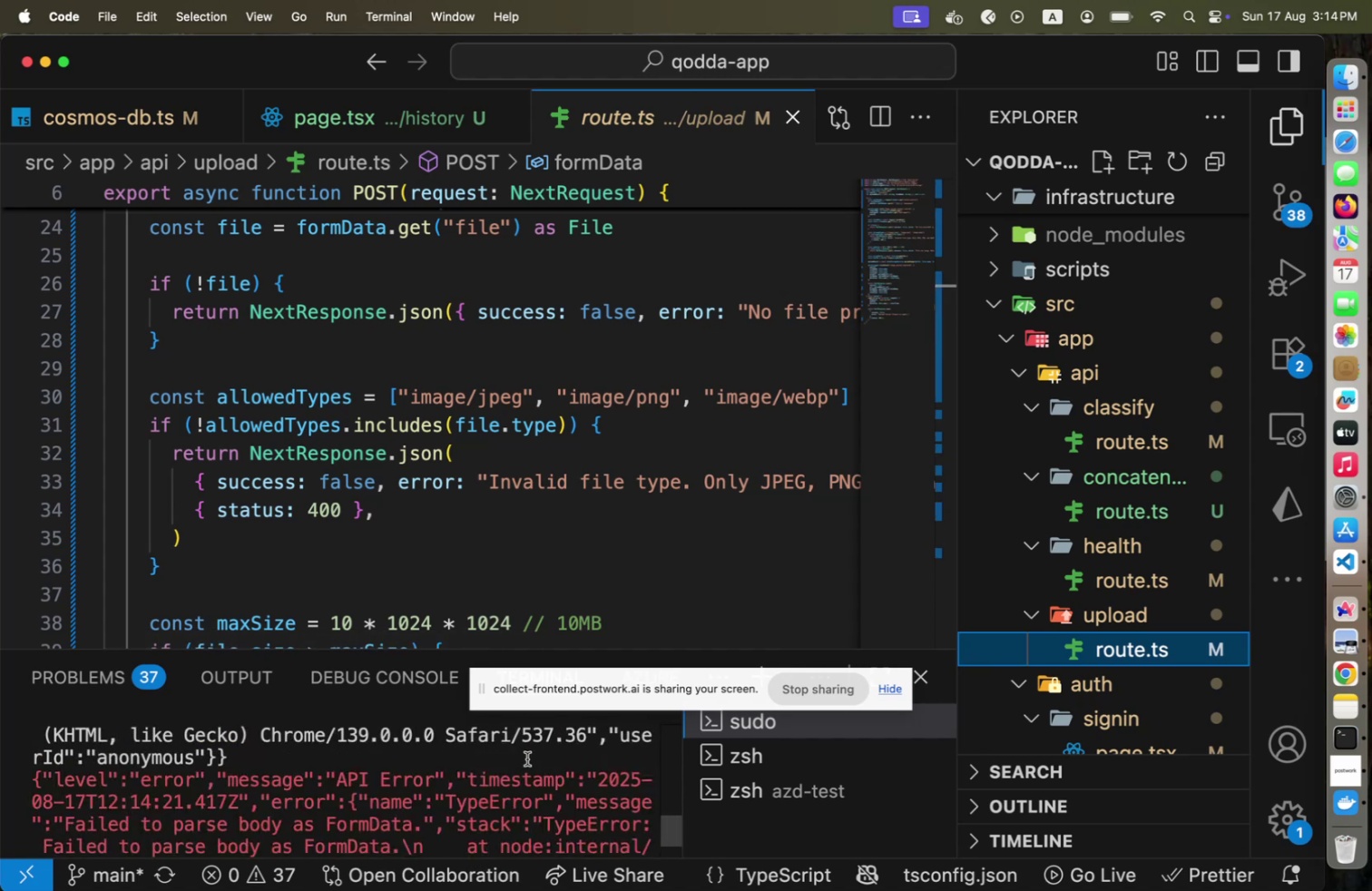 
scroll: coordinate [602, 619], scroll_direction: up, amount: 18.0
 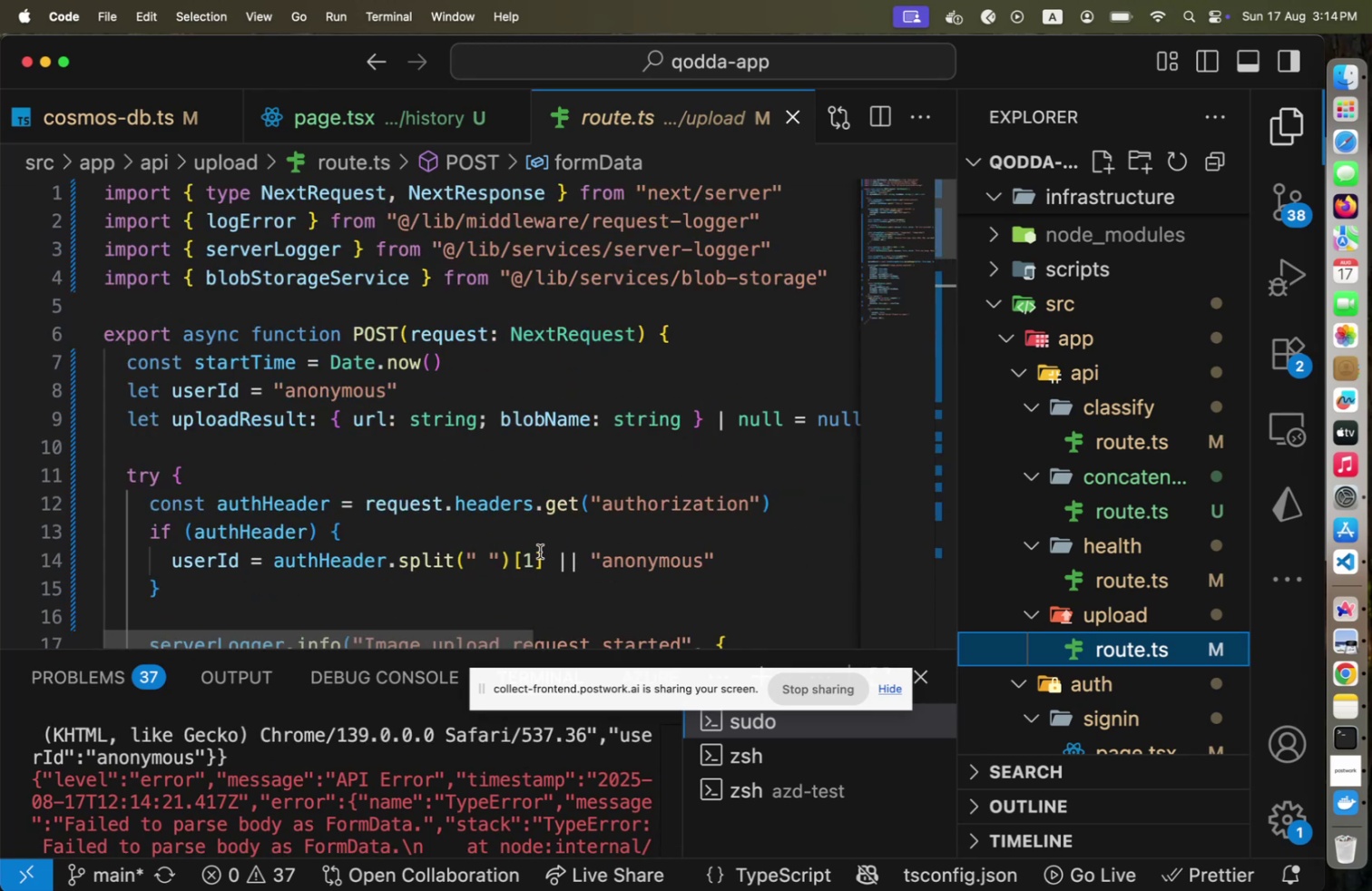 
wait(5.06)
 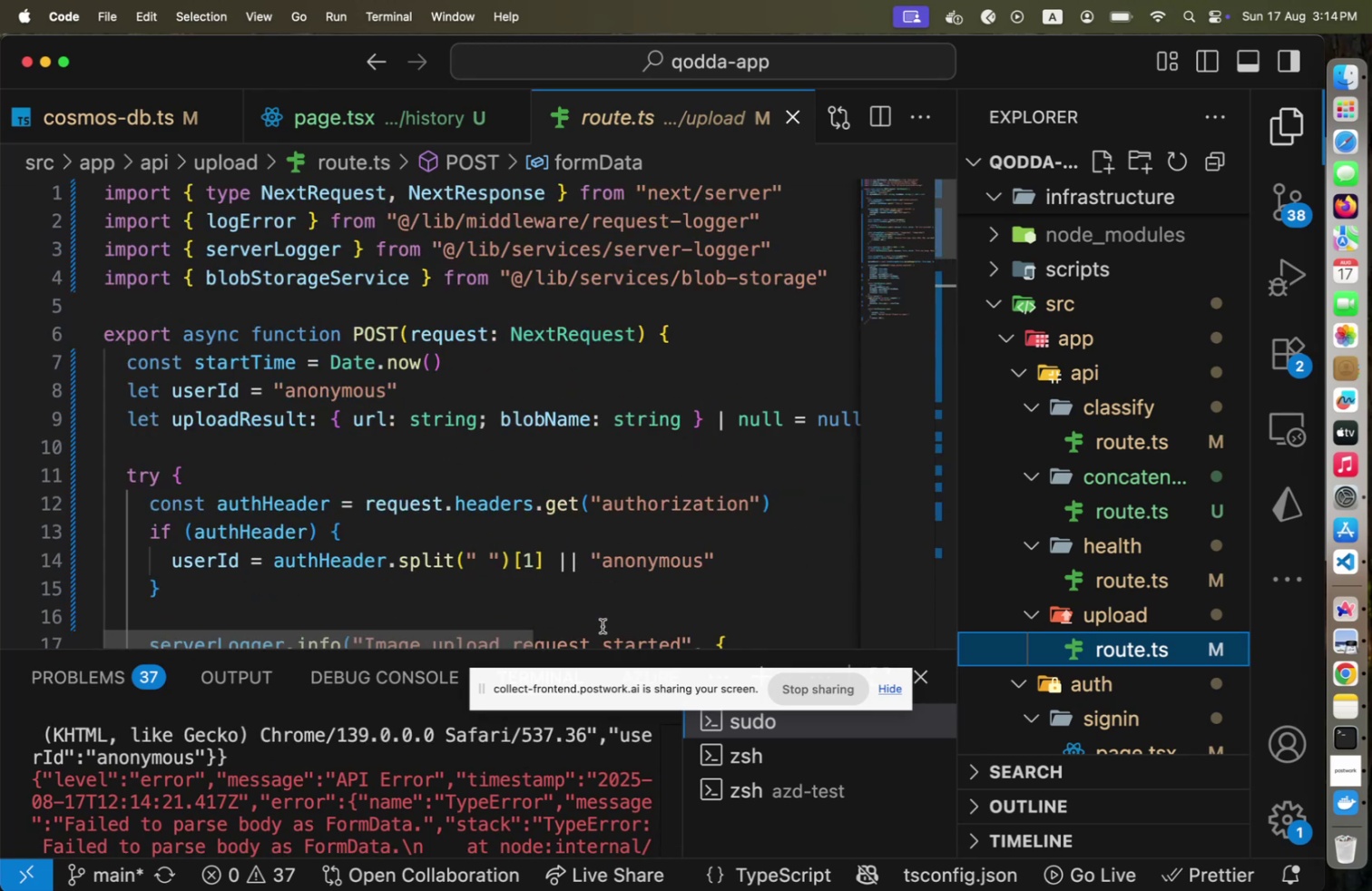 
scroll: coordinate [466, 584], scroll_direction: down, amount: 3.0
 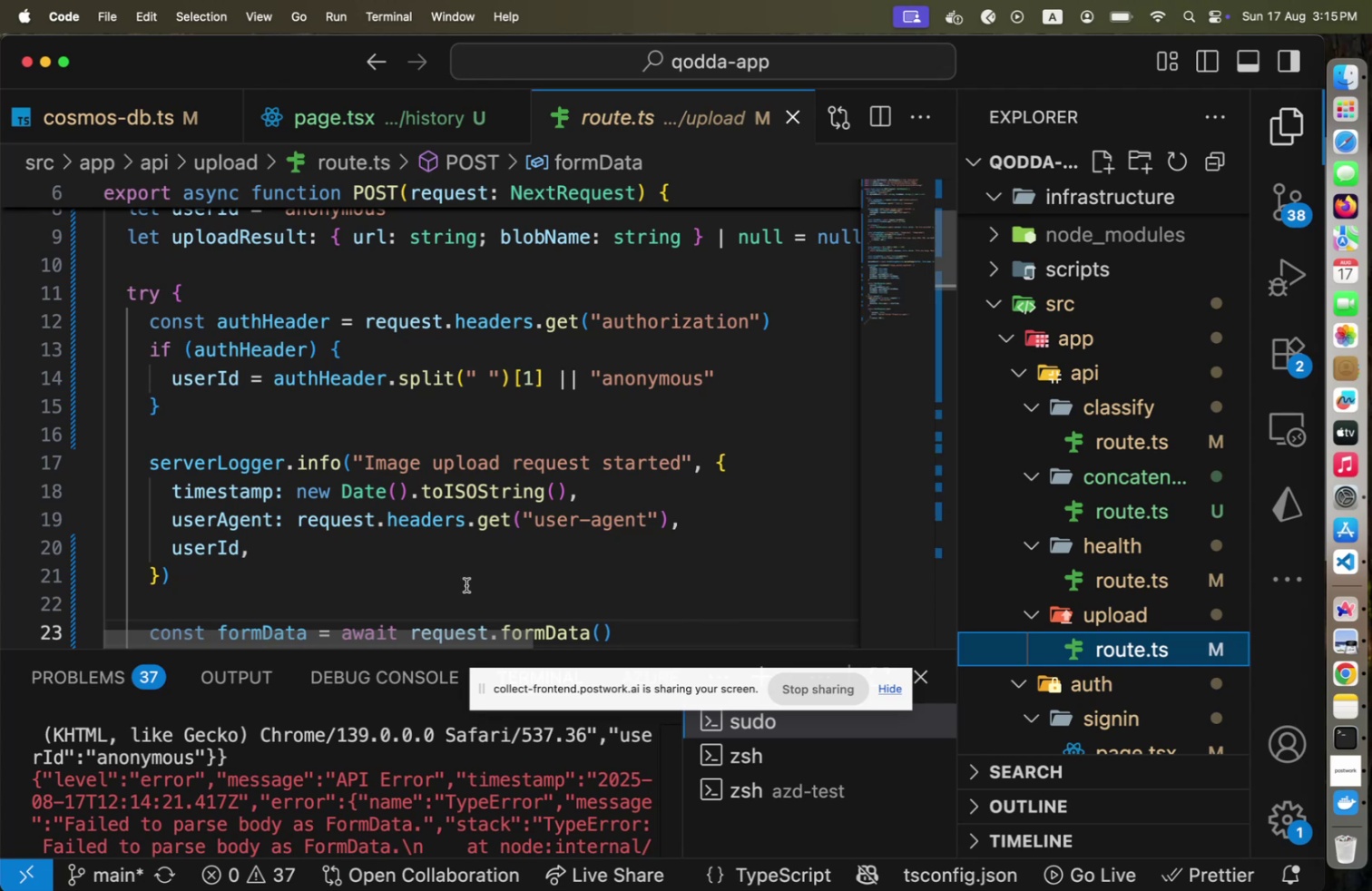 
scroll: coordinate [466, 584], scroll_direction: up, amount: 1.0
 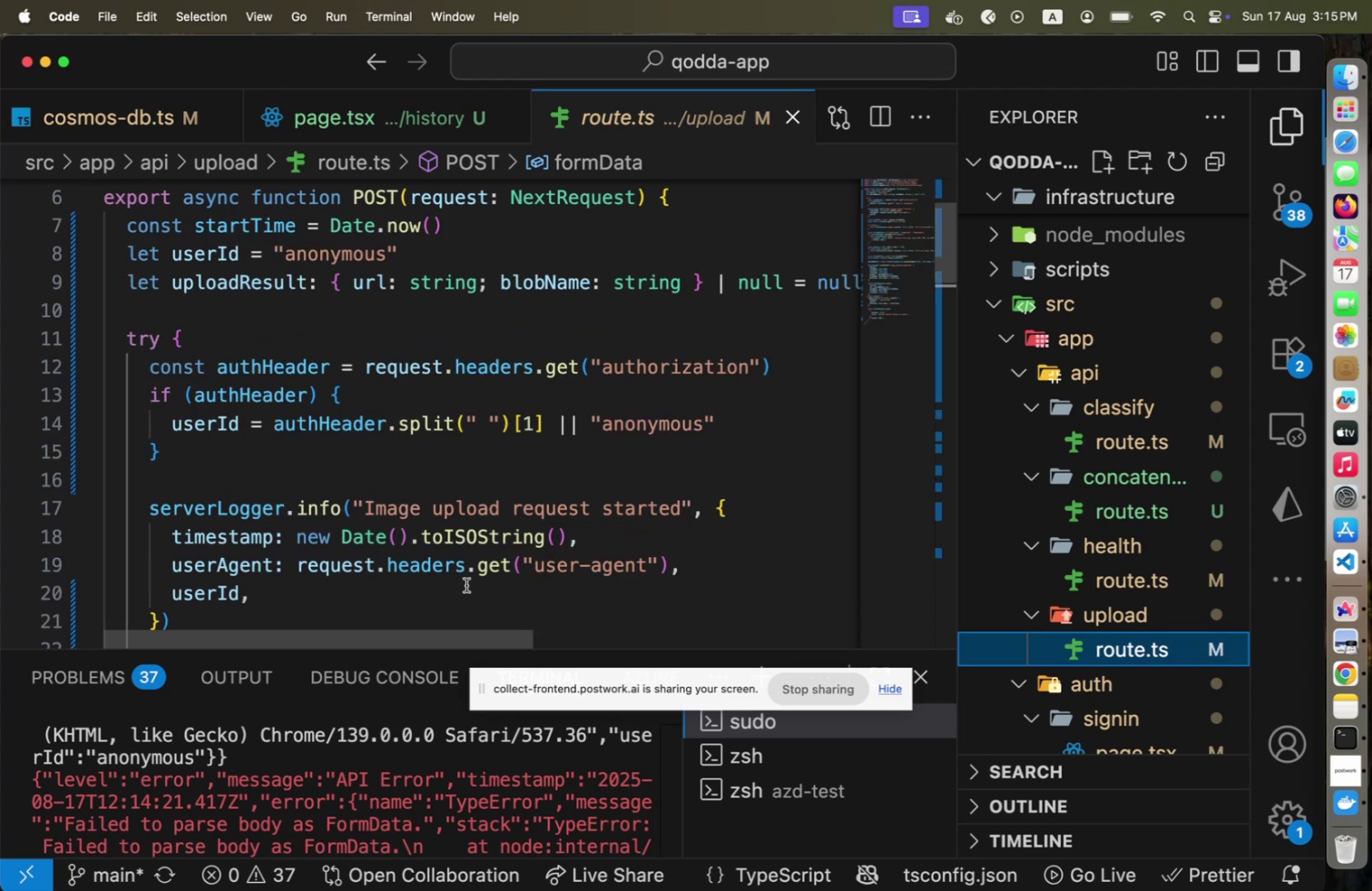 
scroll: coordinate [466, 584], scroll_direction: down, amount: 3.0
 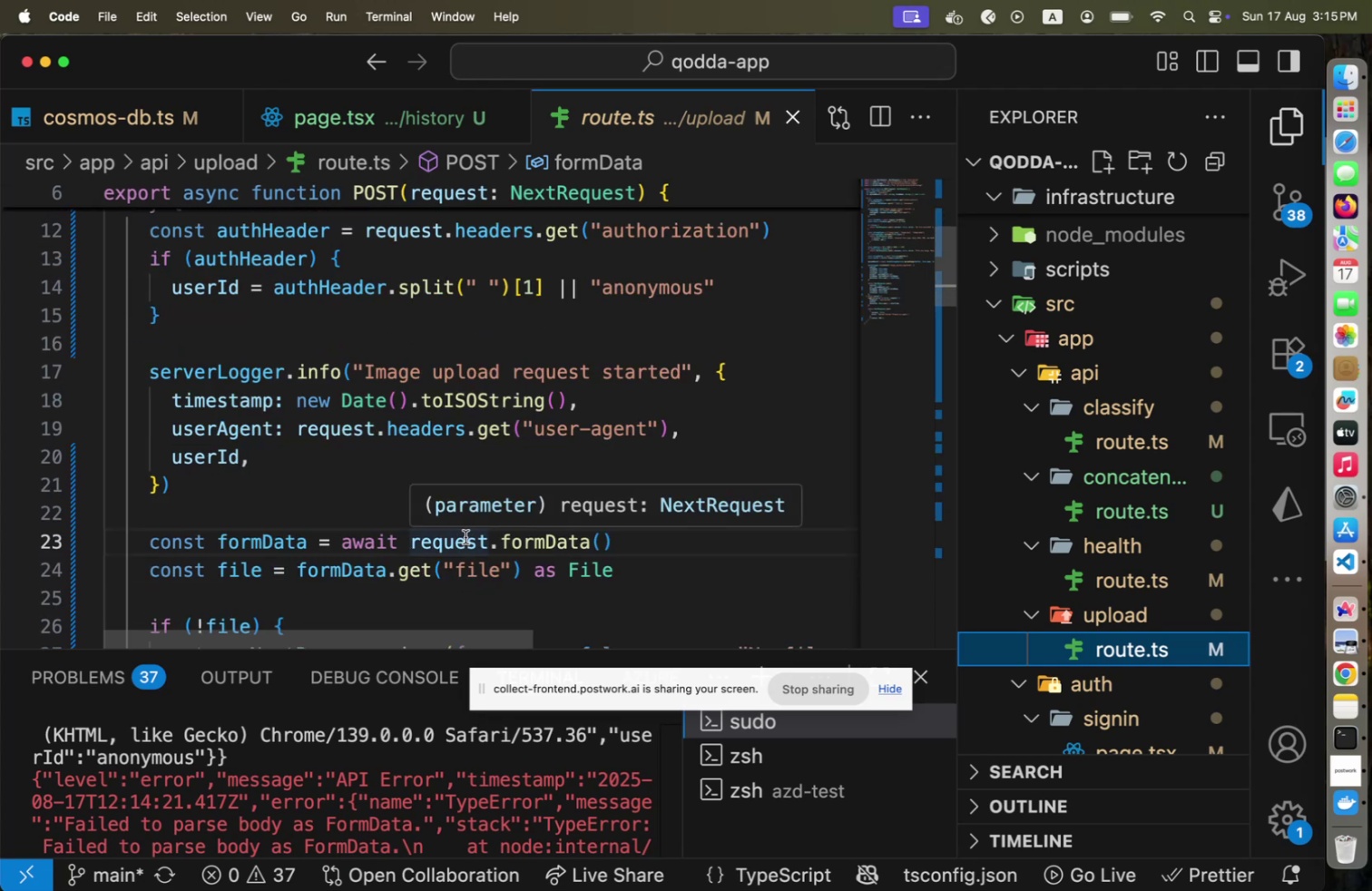 
left_click([466, 536])
 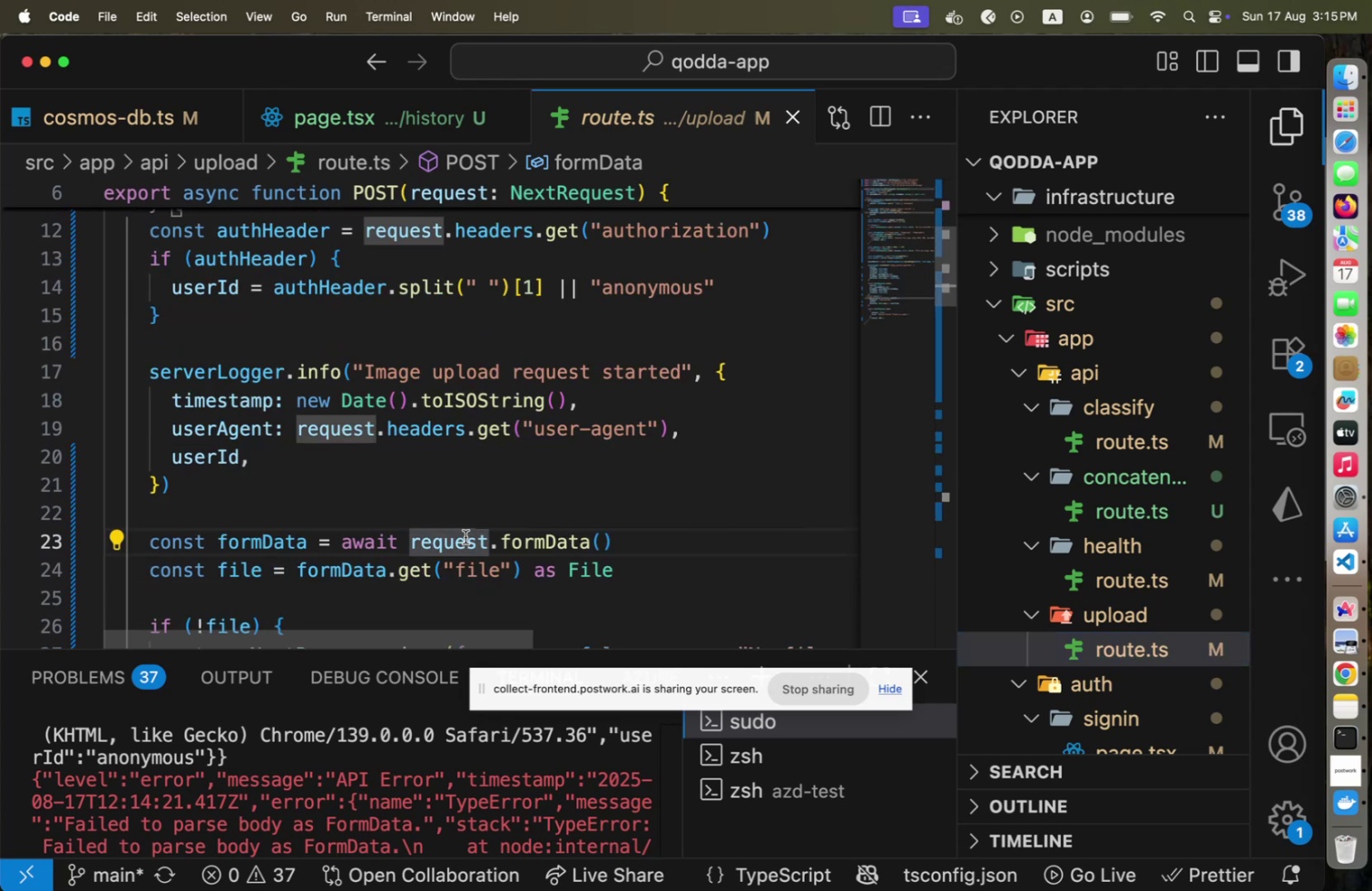 
key(Meta+CommandLeft)
 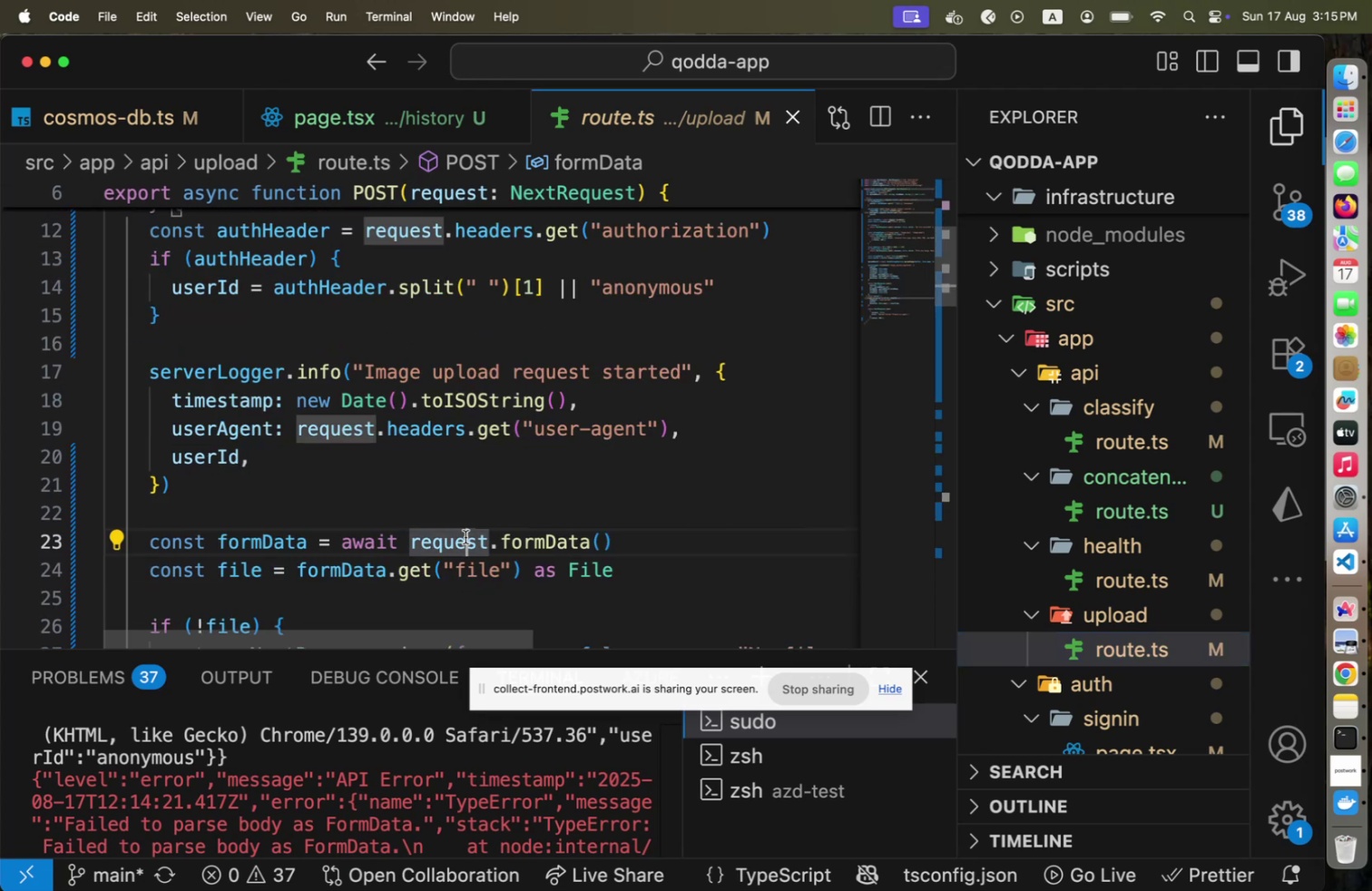 
key(Meta+Tab)
 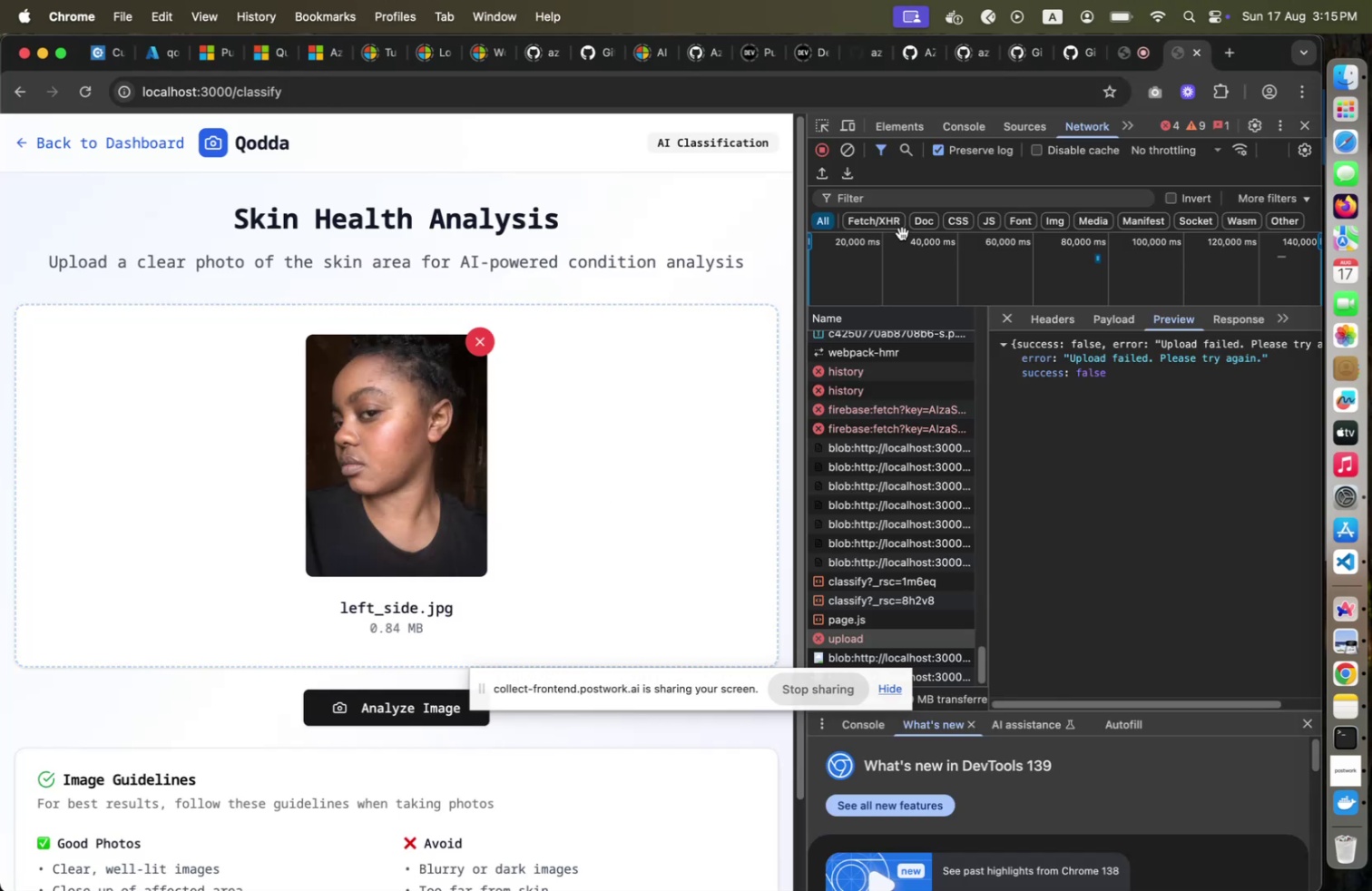 
key(Meta+CommandLeft)
 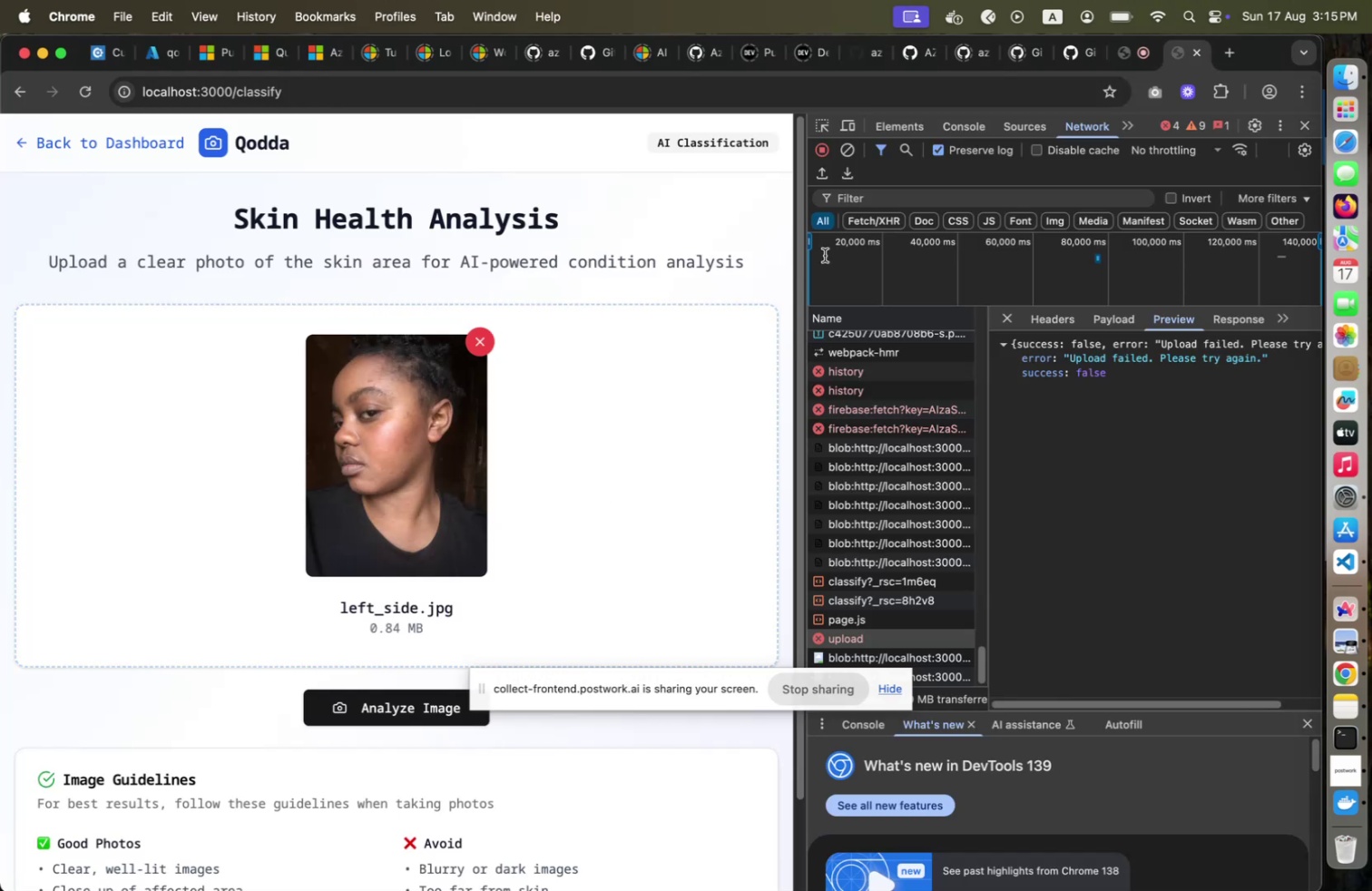 
key(Meta+Tab)
 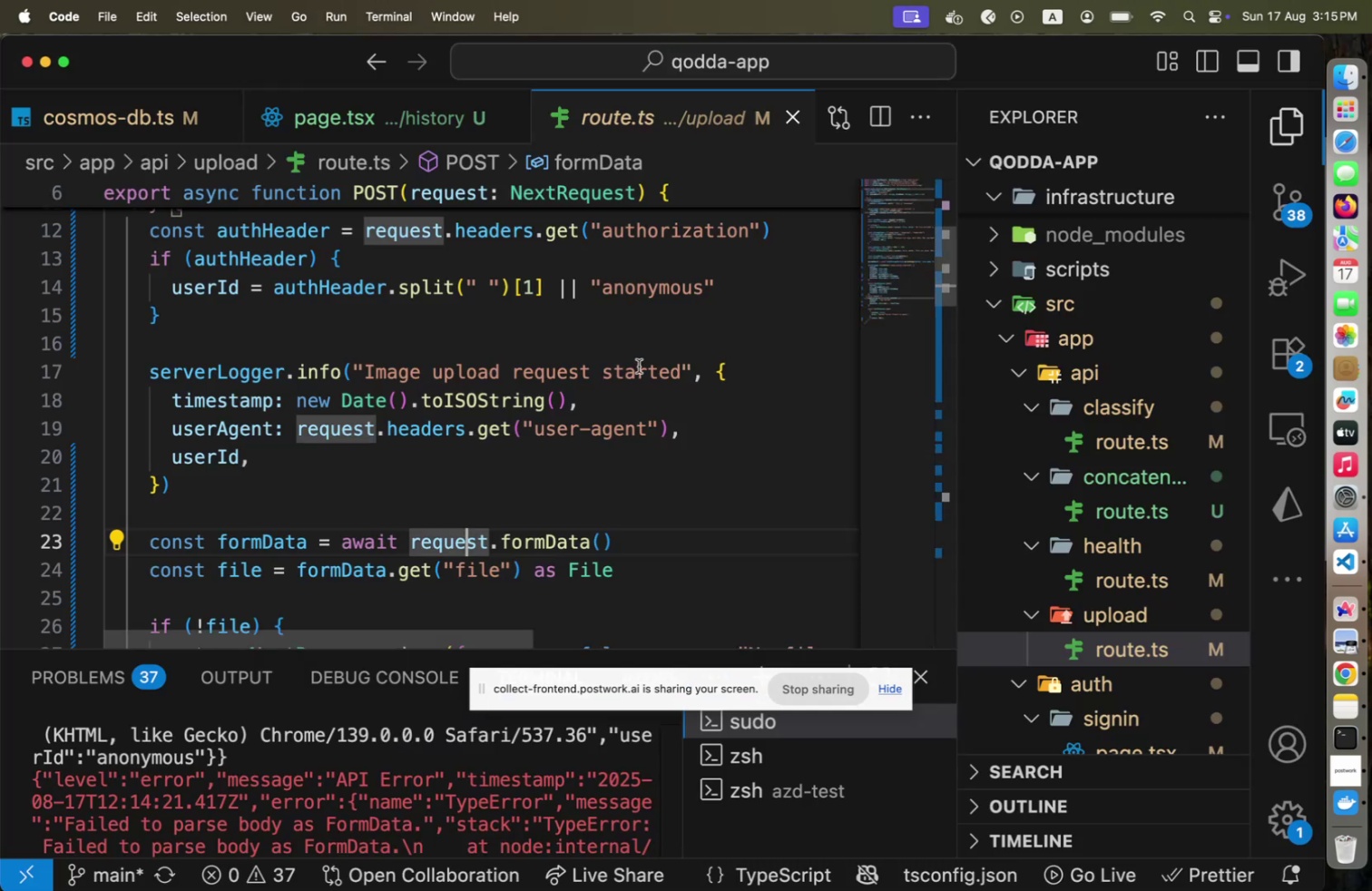 
key(Meta+CommandLeft)
 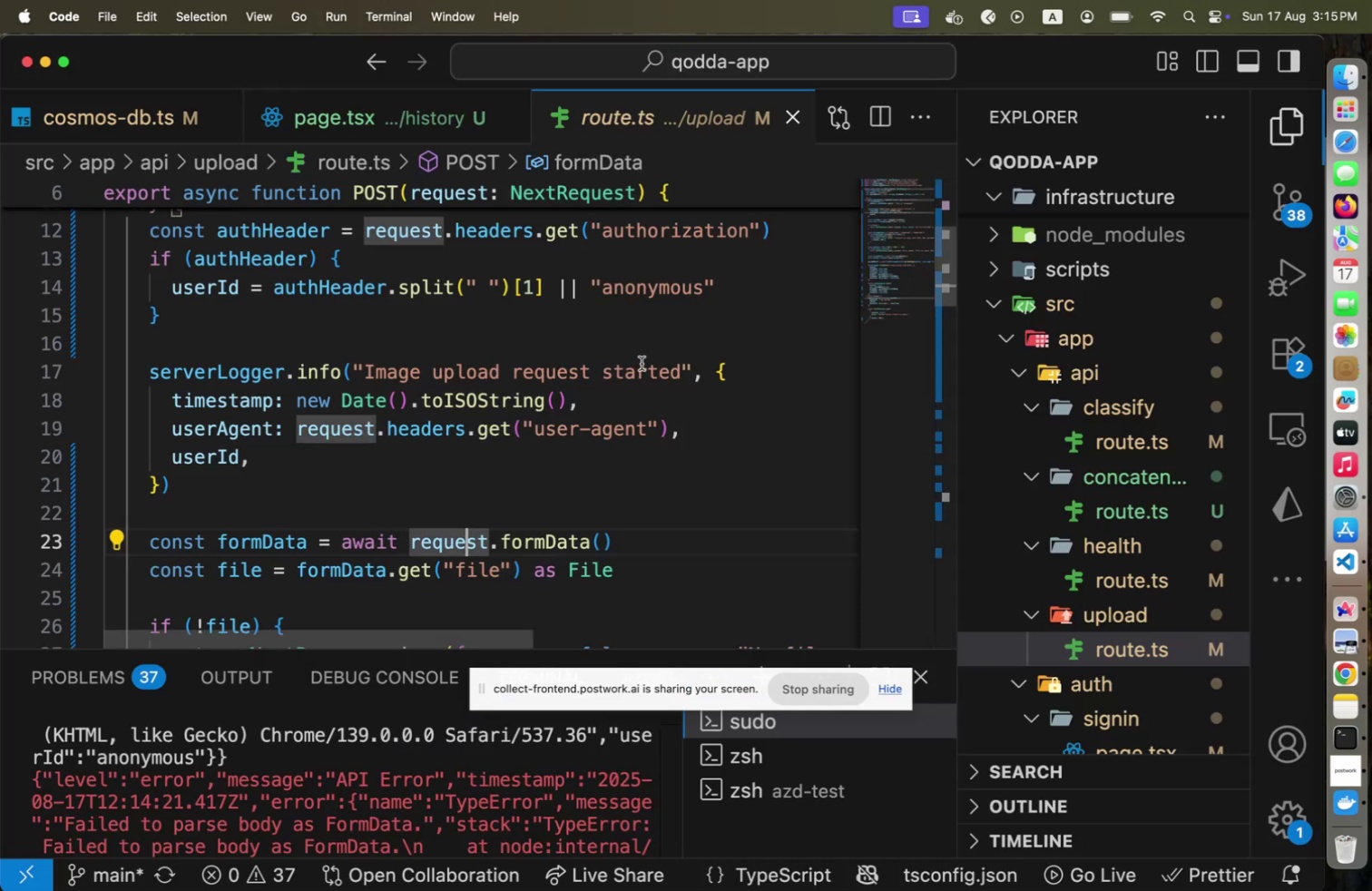 
key(Meta+Tab)
 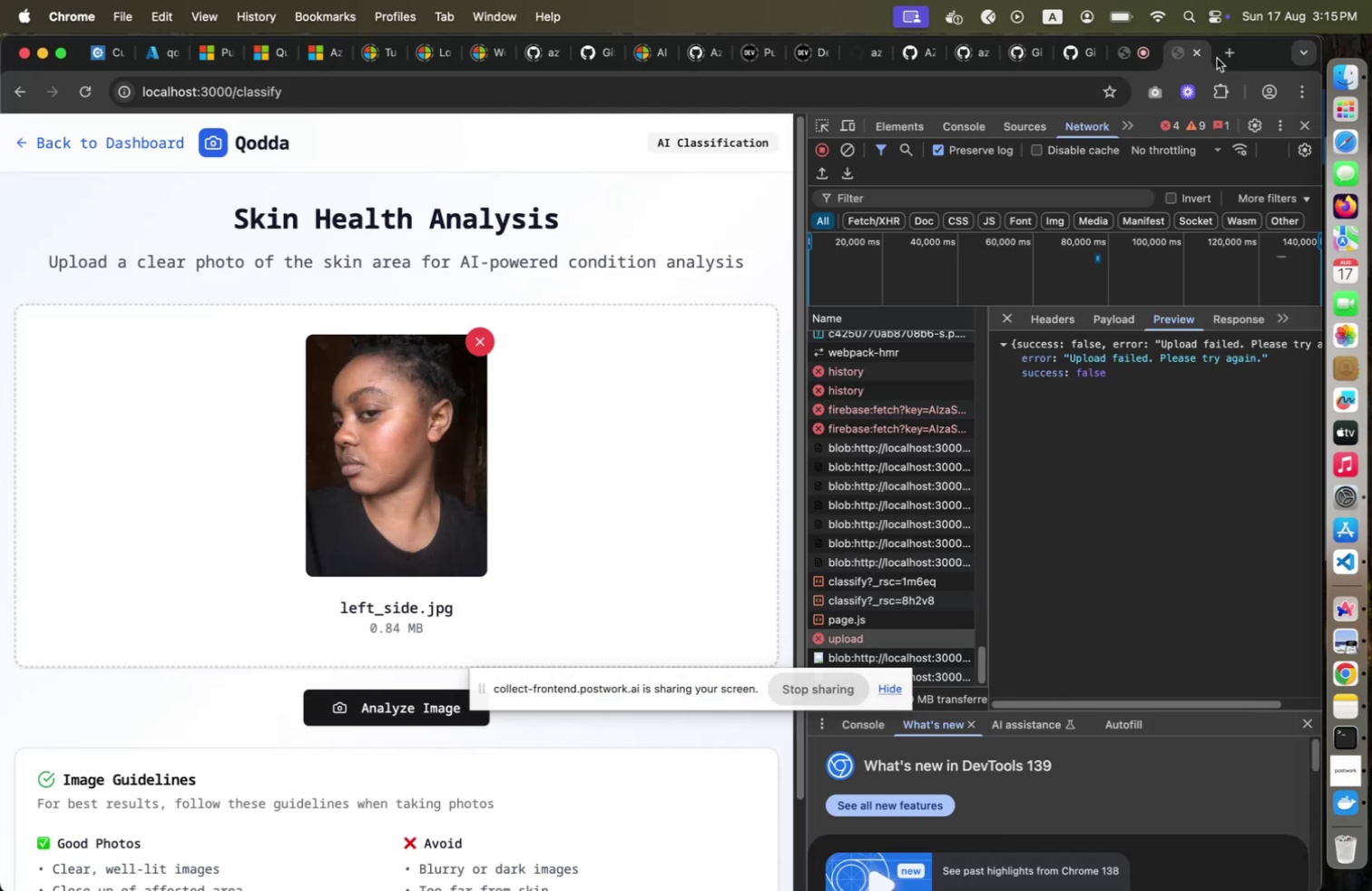 
left_click([1217, 57])
 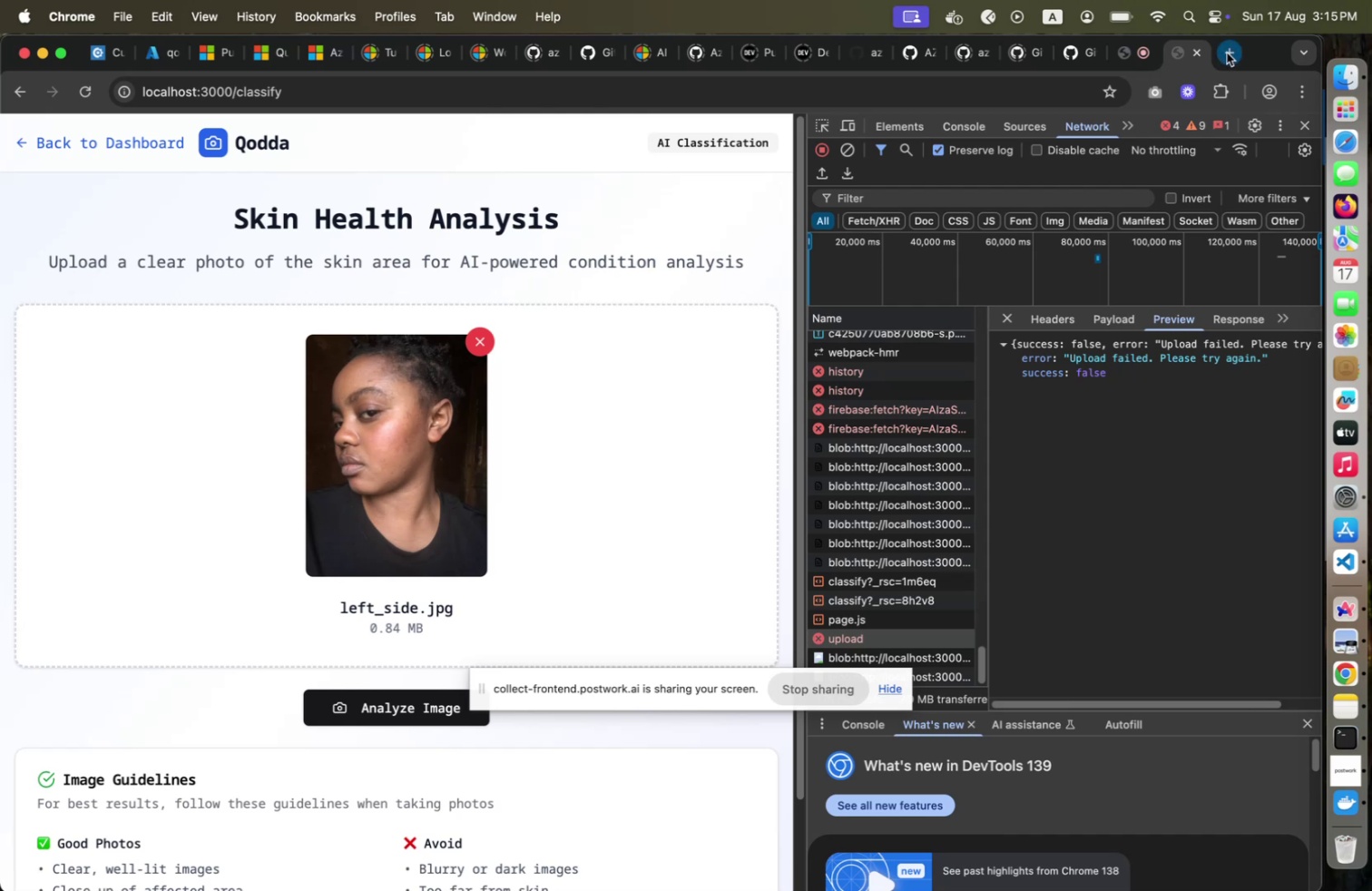 
left_click([1230, 51])
 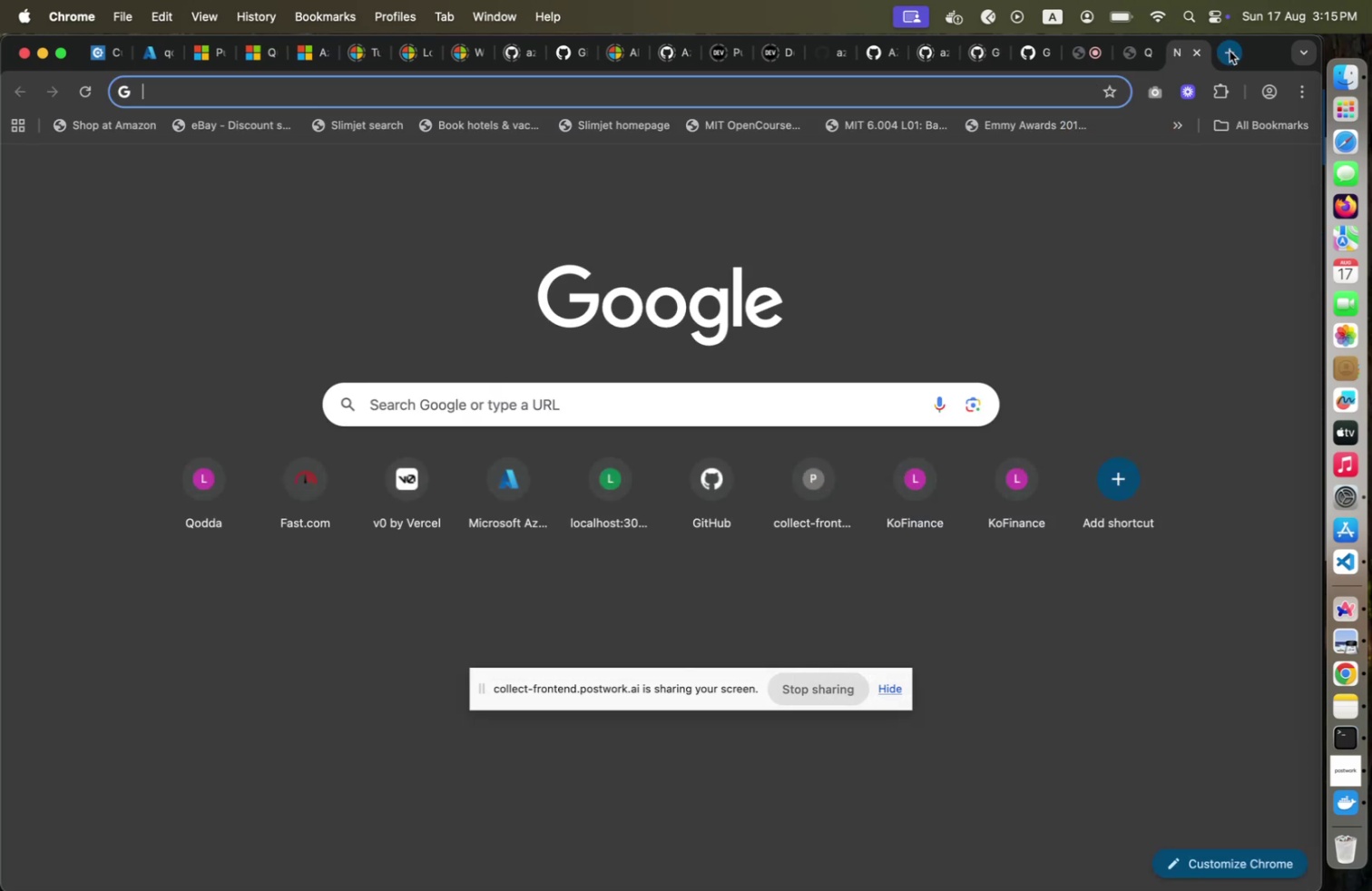 
type(Nextjs f)
key(Backspace)
type(api route failed to parse as formData)
 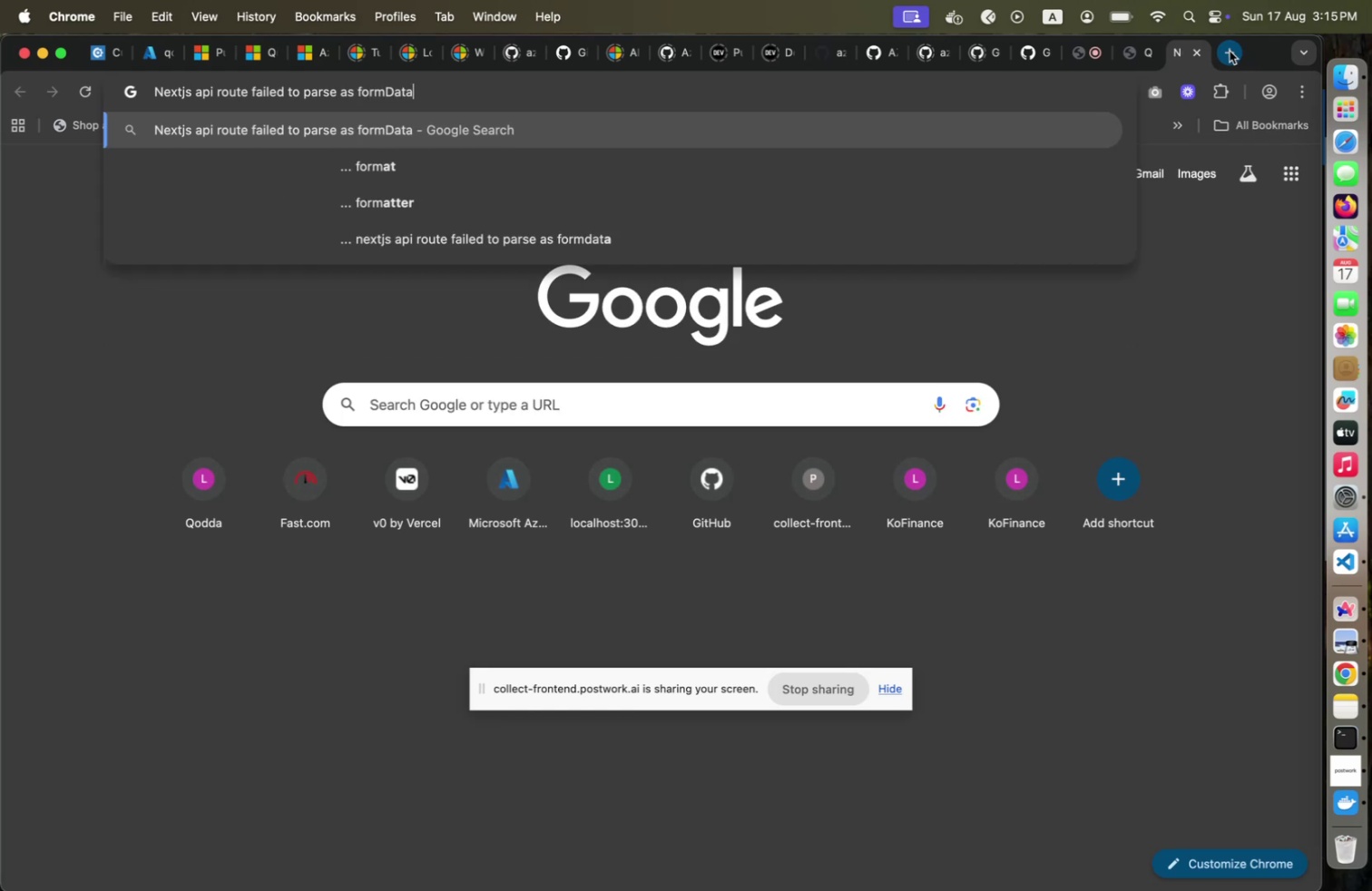 
key(Enter)
 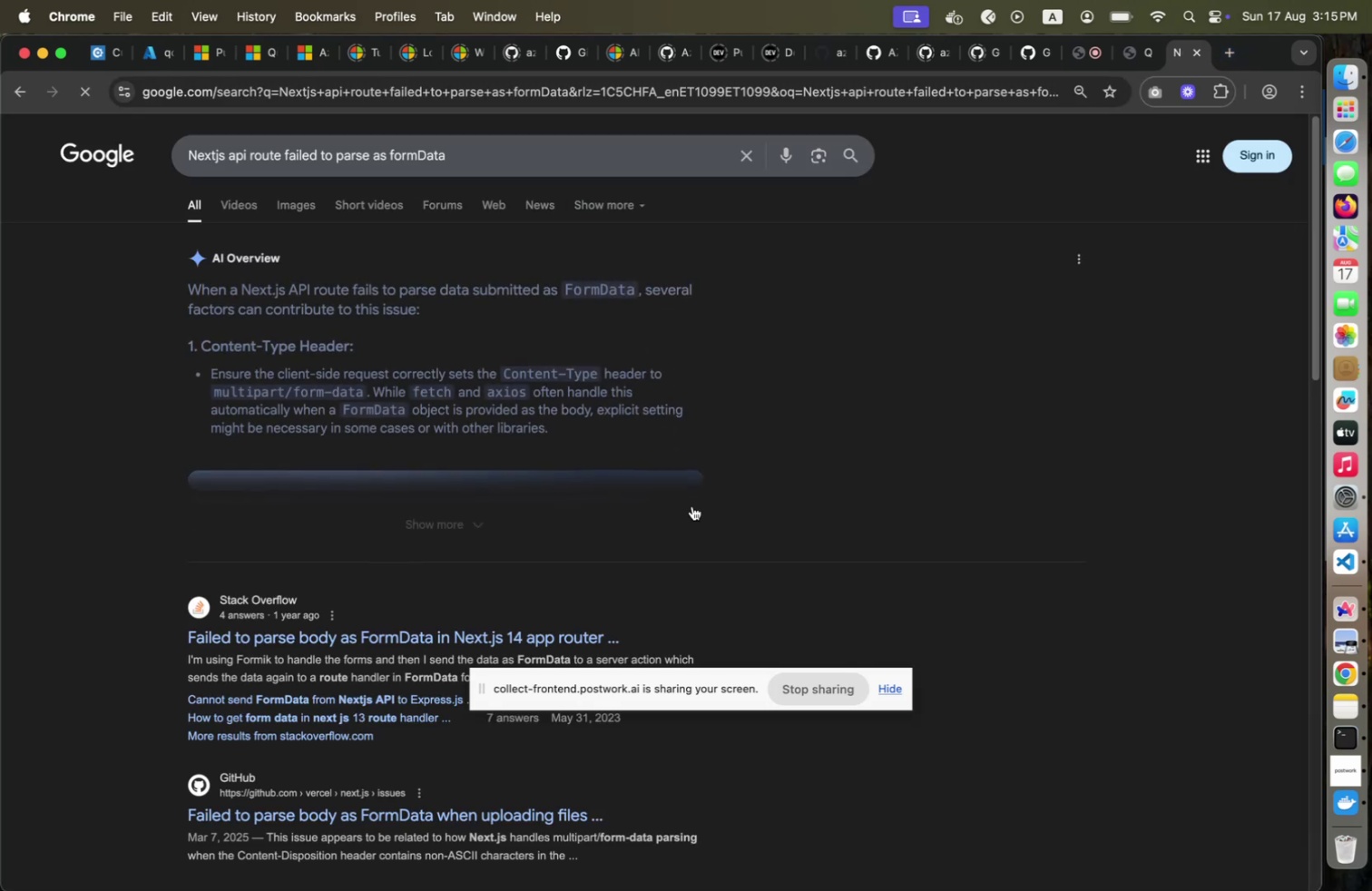 
left_click([475, 633])
 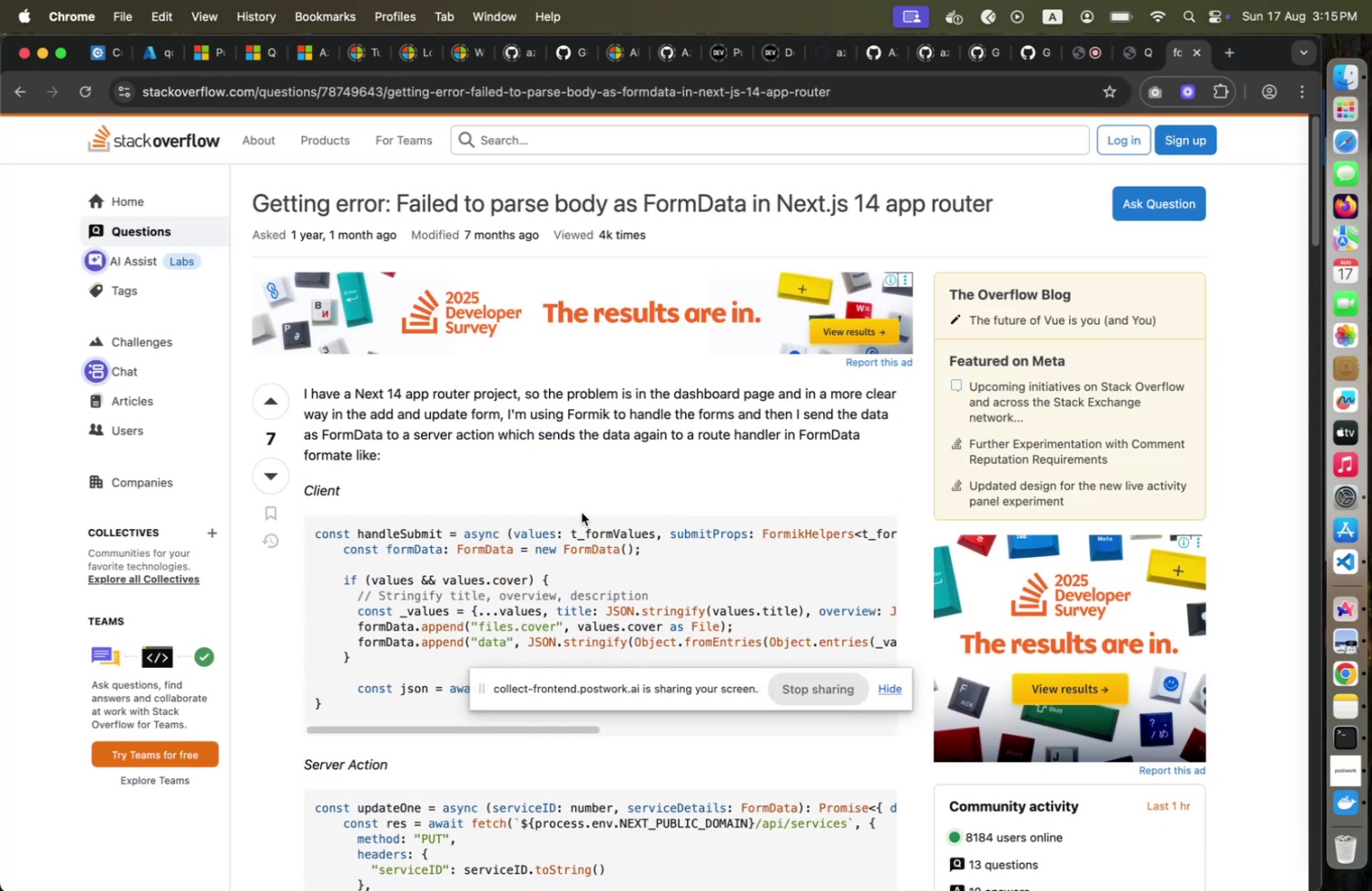 
scroll: coordinate [582, 512], scroll_direction: down, amount: 13.0
 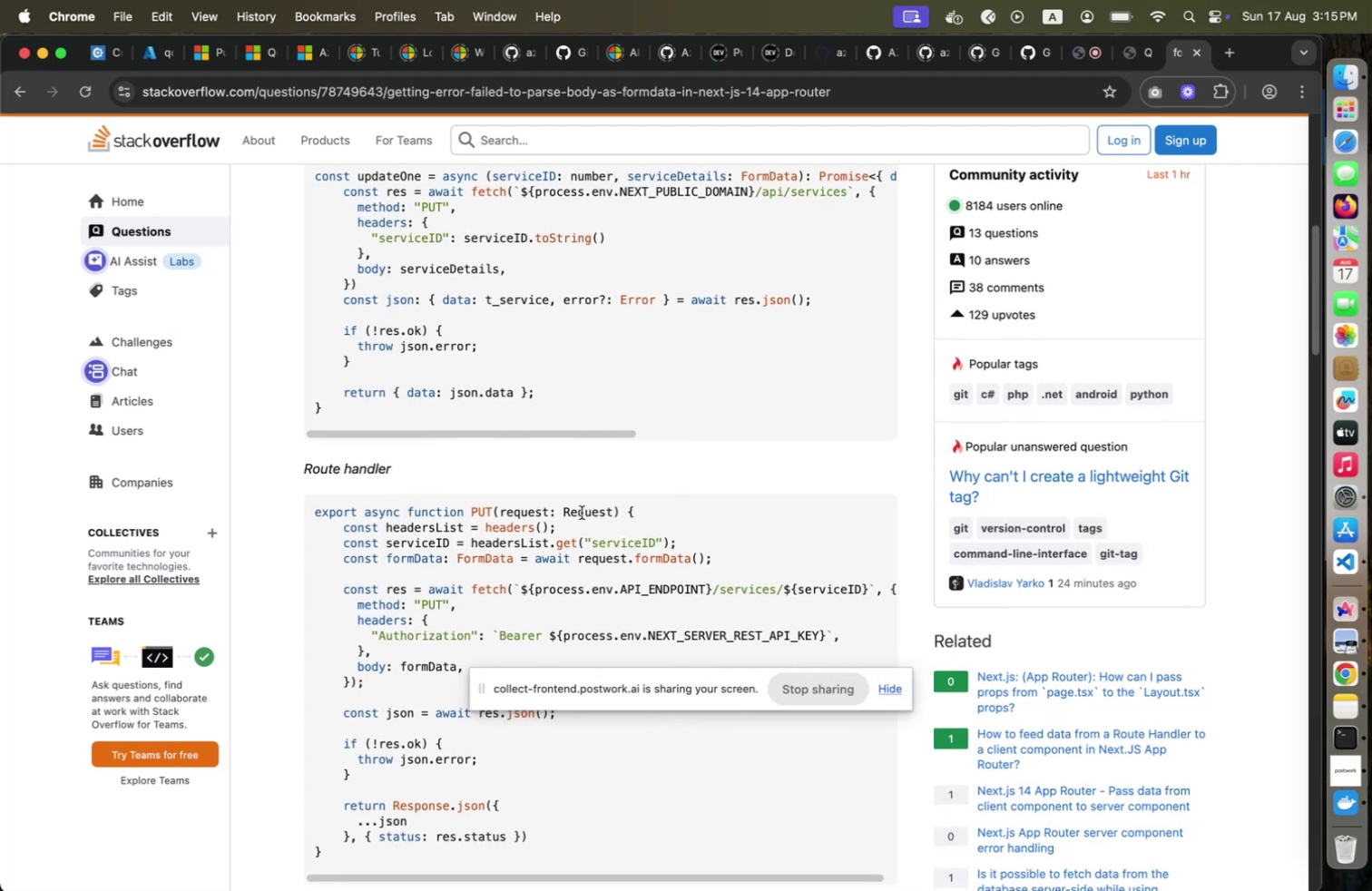 
key(Meta+CommandLeft)
 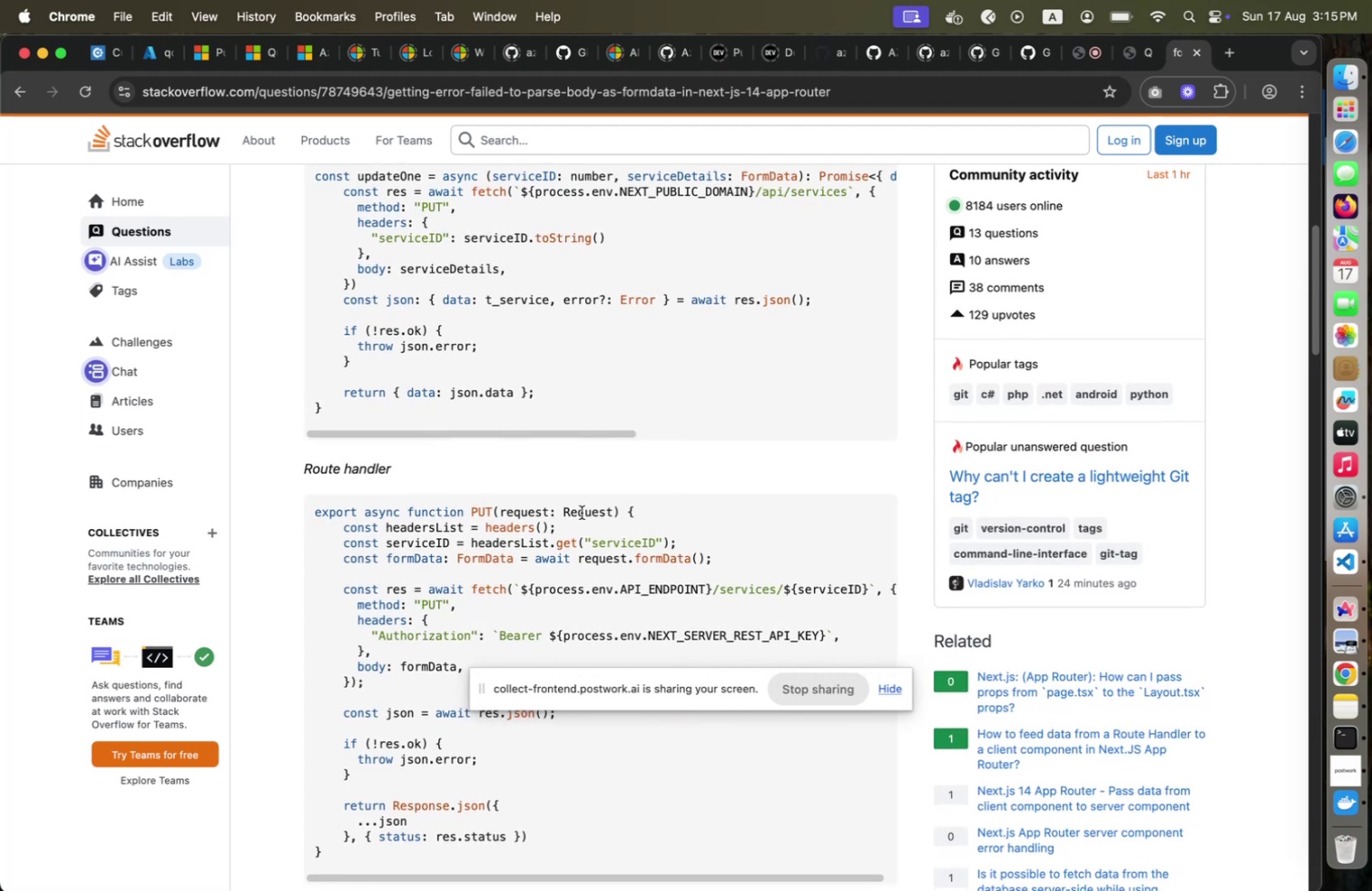 
key(Meta+Tab)
 